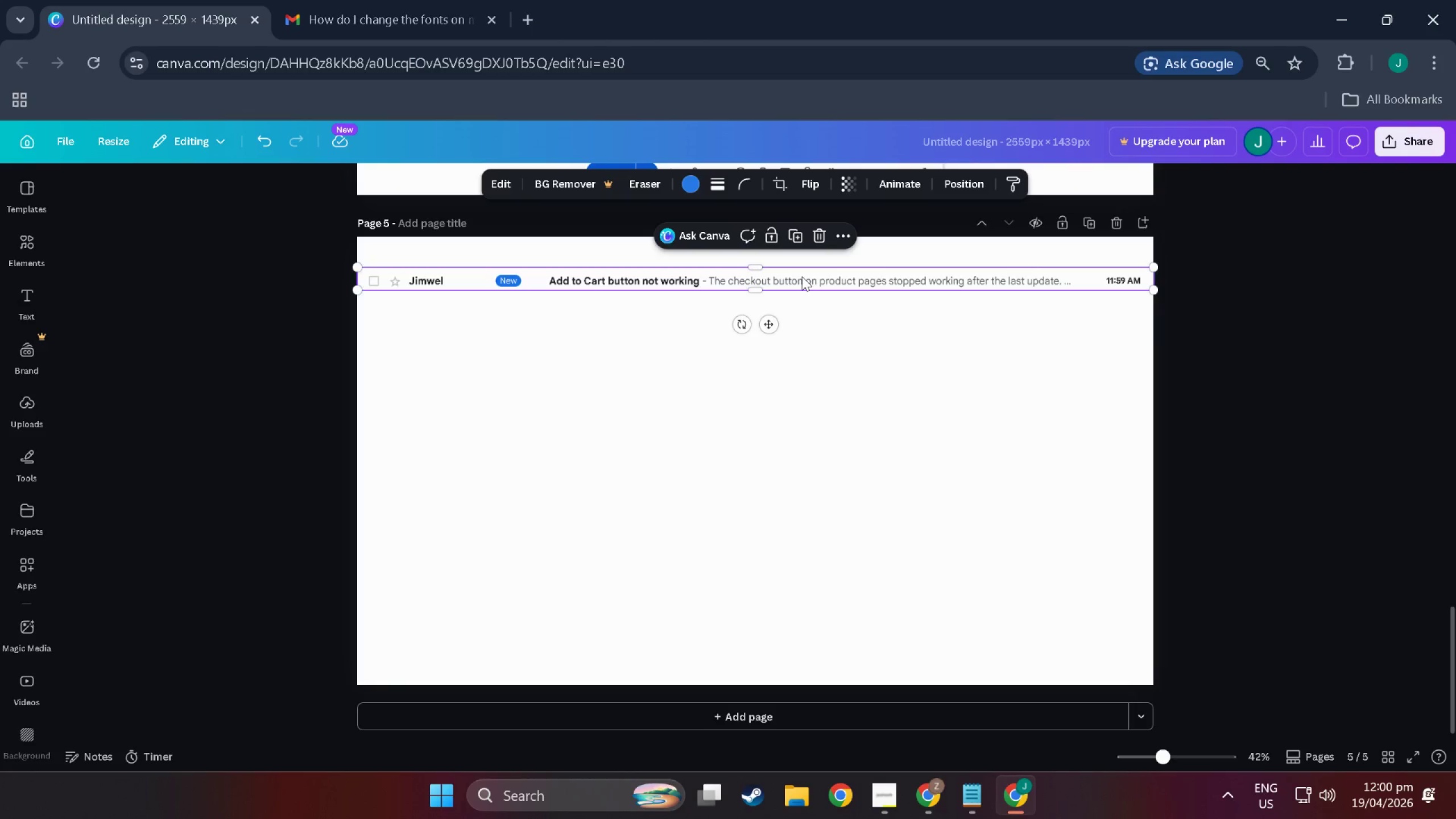 
hold_key(key=ControlLeft, duration=0.41)
 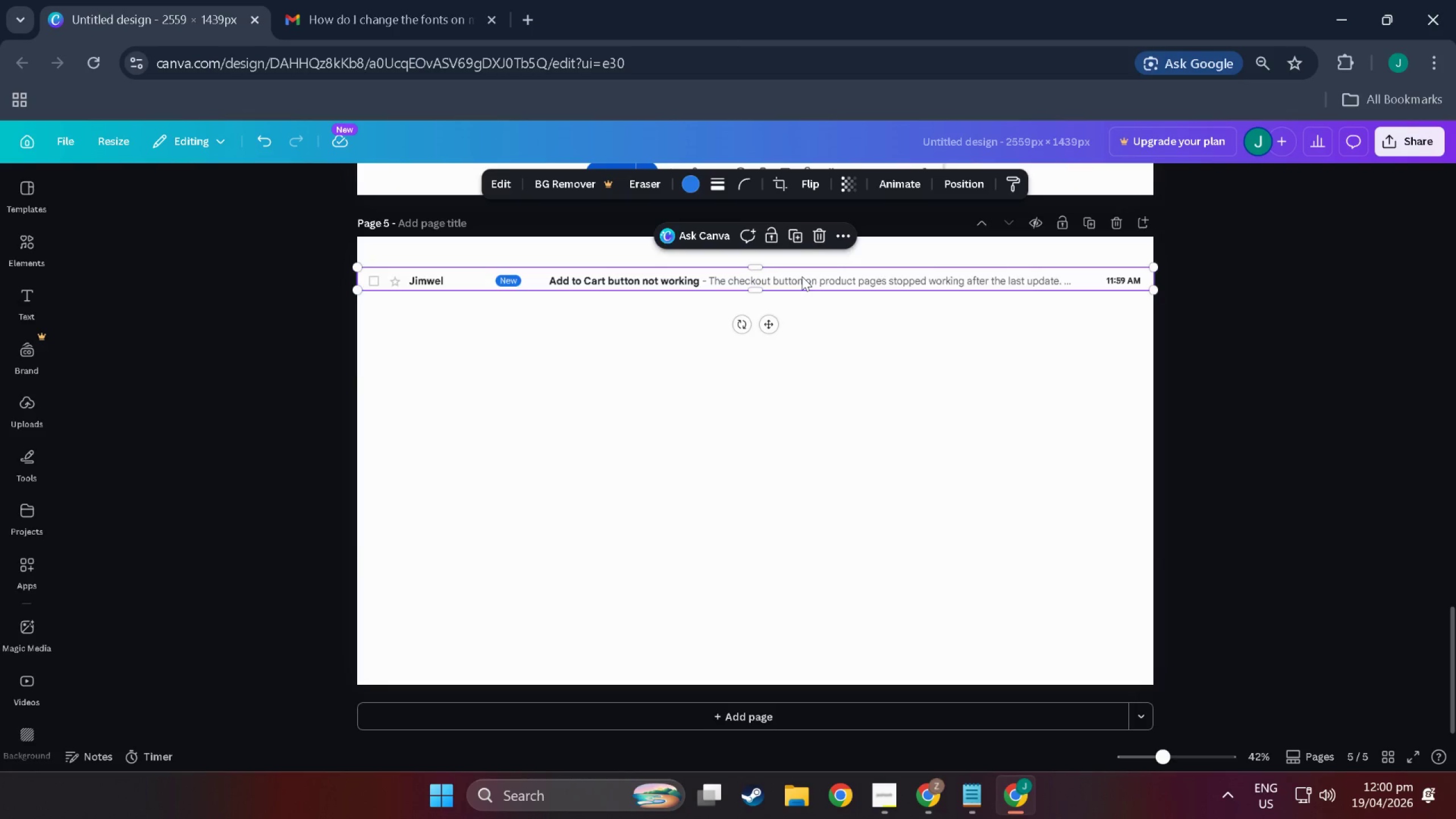 
key(Alt+AltLeft)
 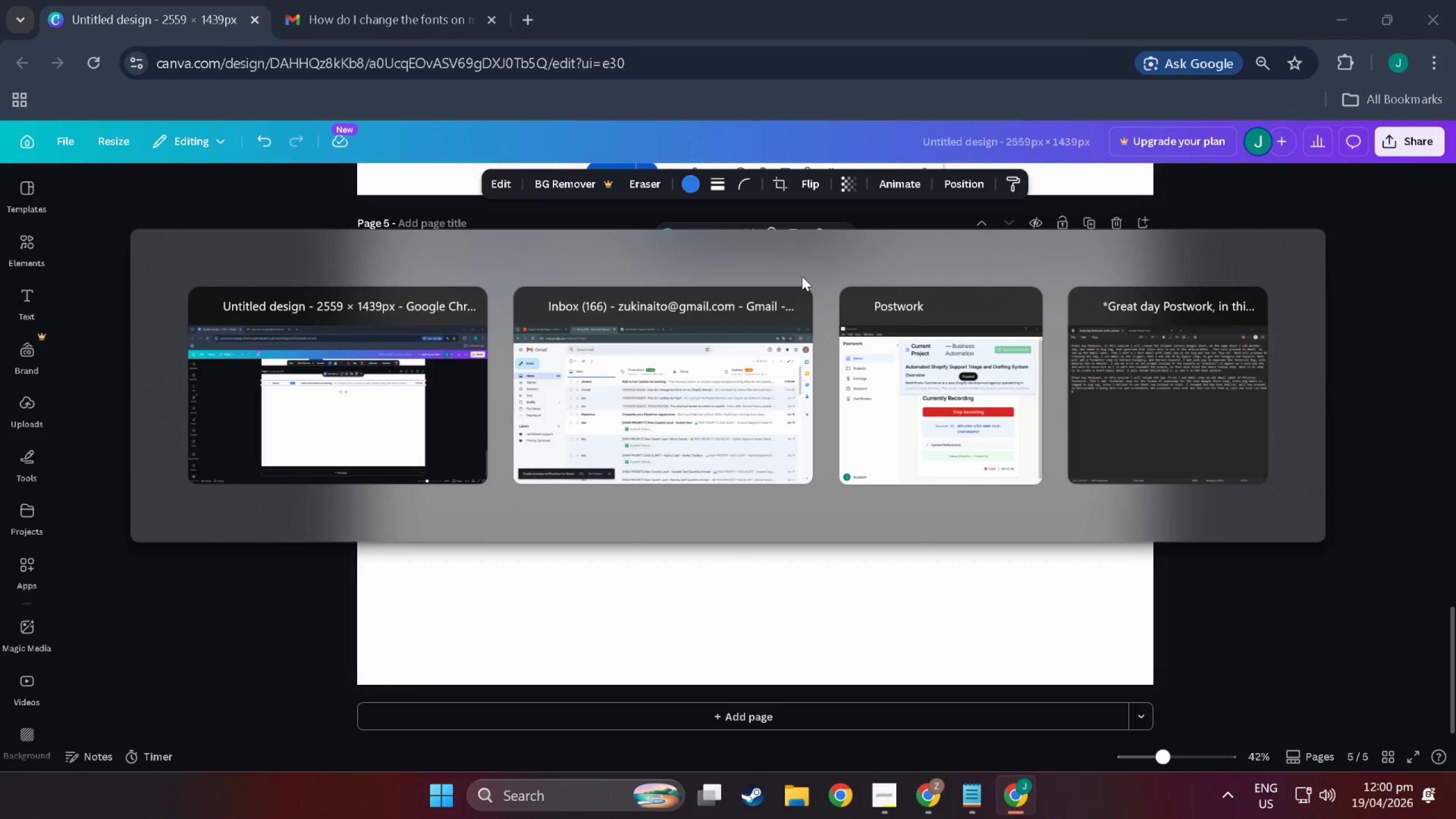 
key(Alt+Tab)
 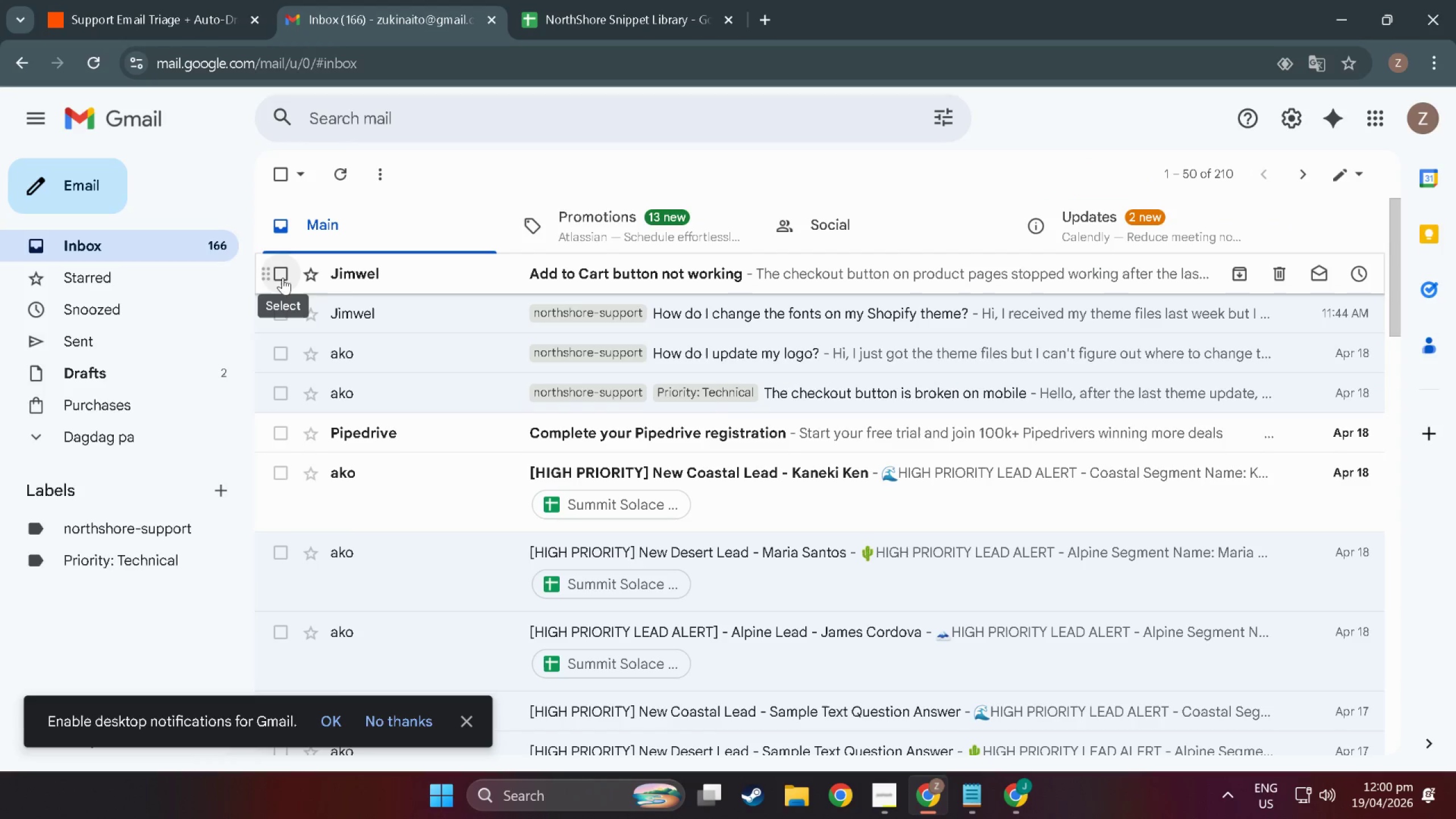 
right_click([1047, 271])
 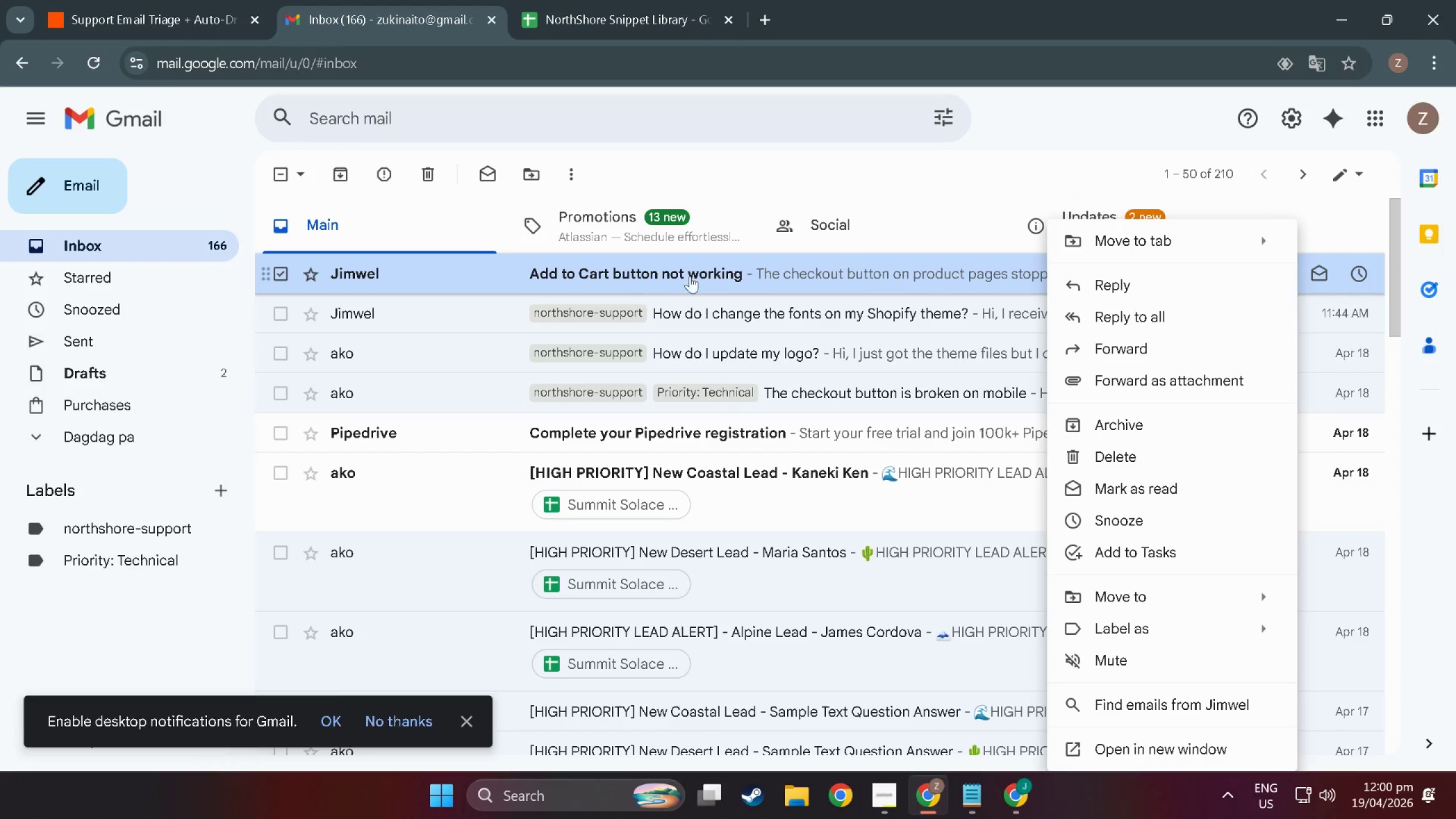 
left_click([400, 269])
 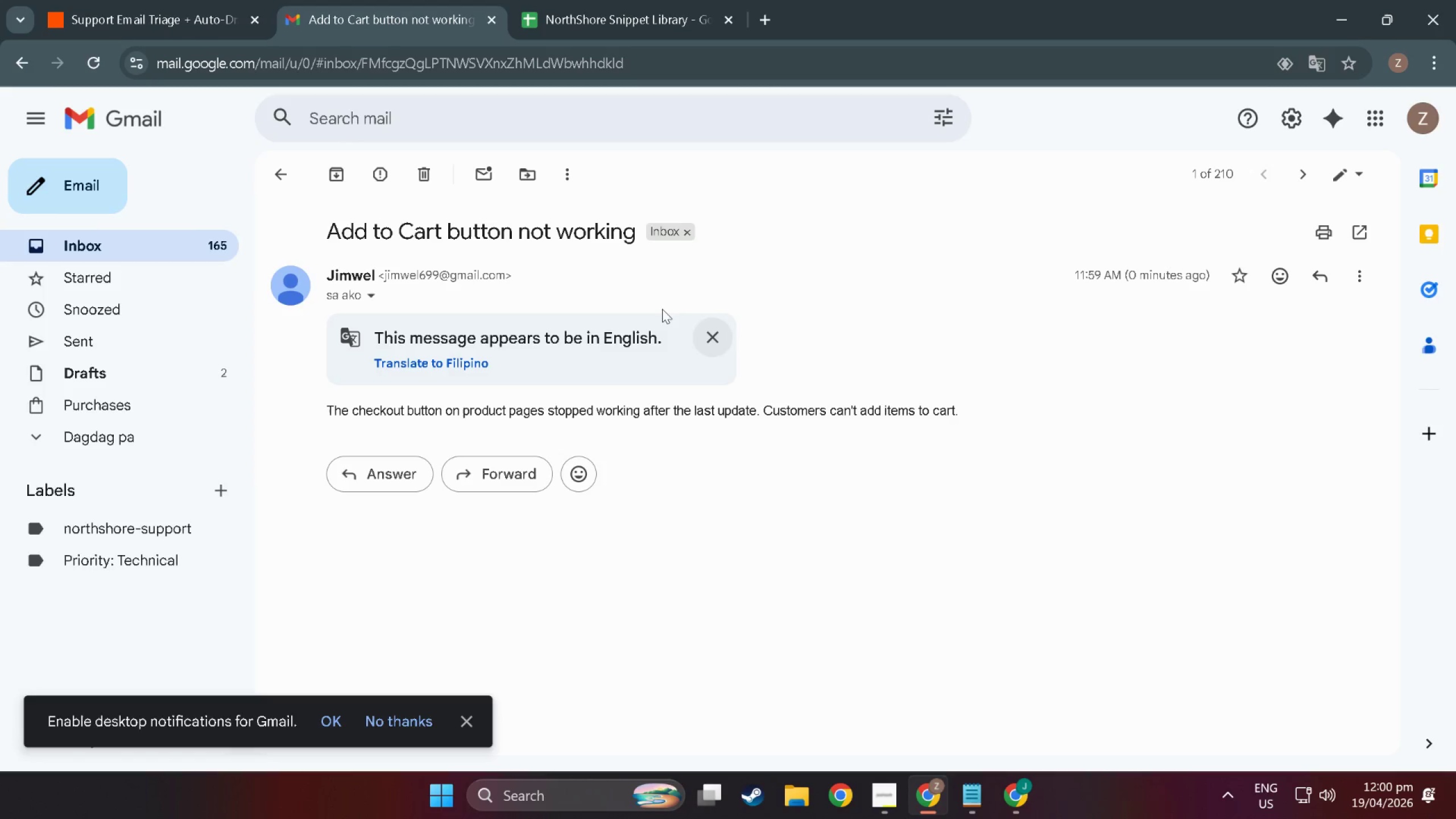 
left_click([272, 176])
 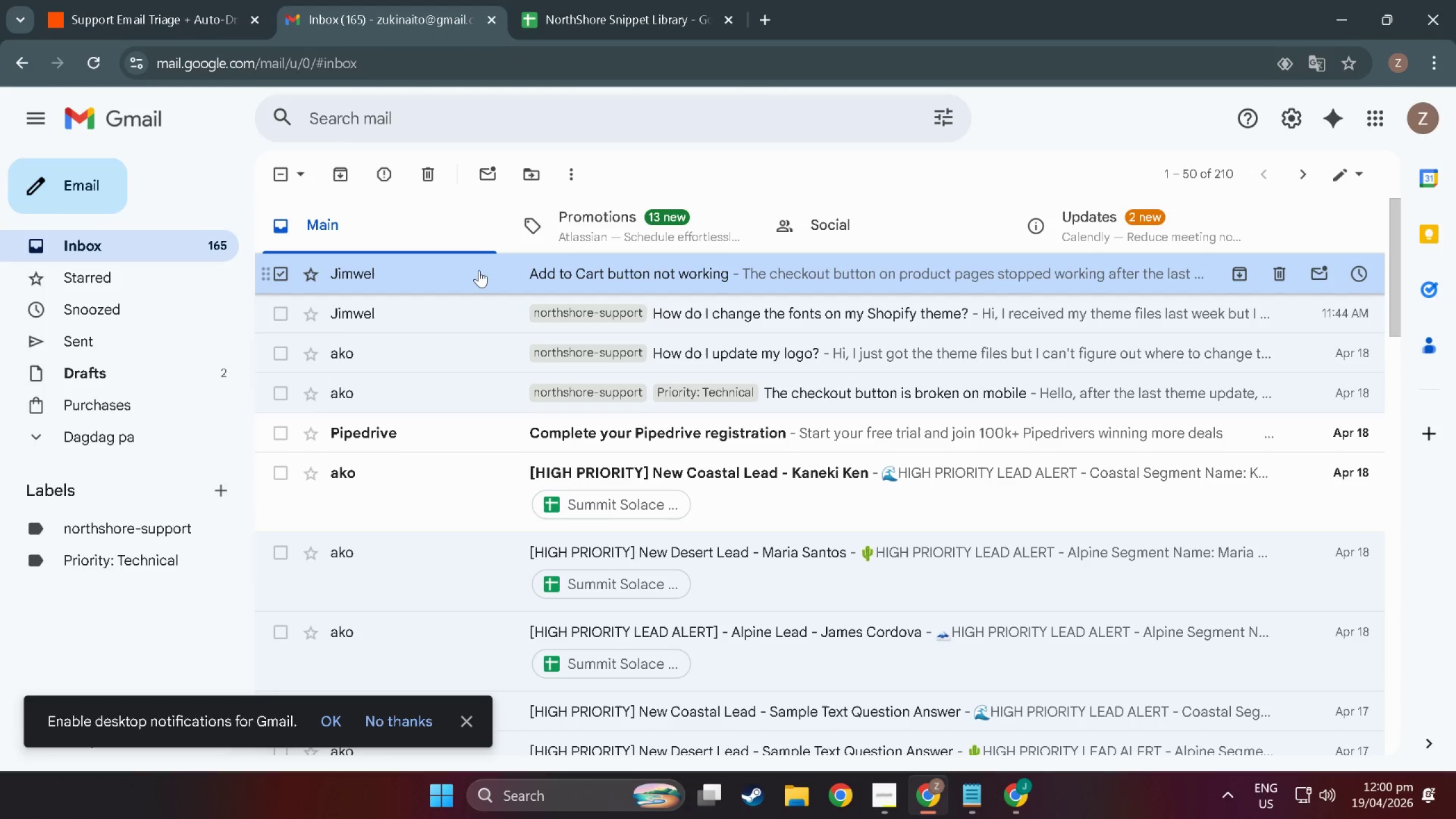 
double_click([479, 270])
 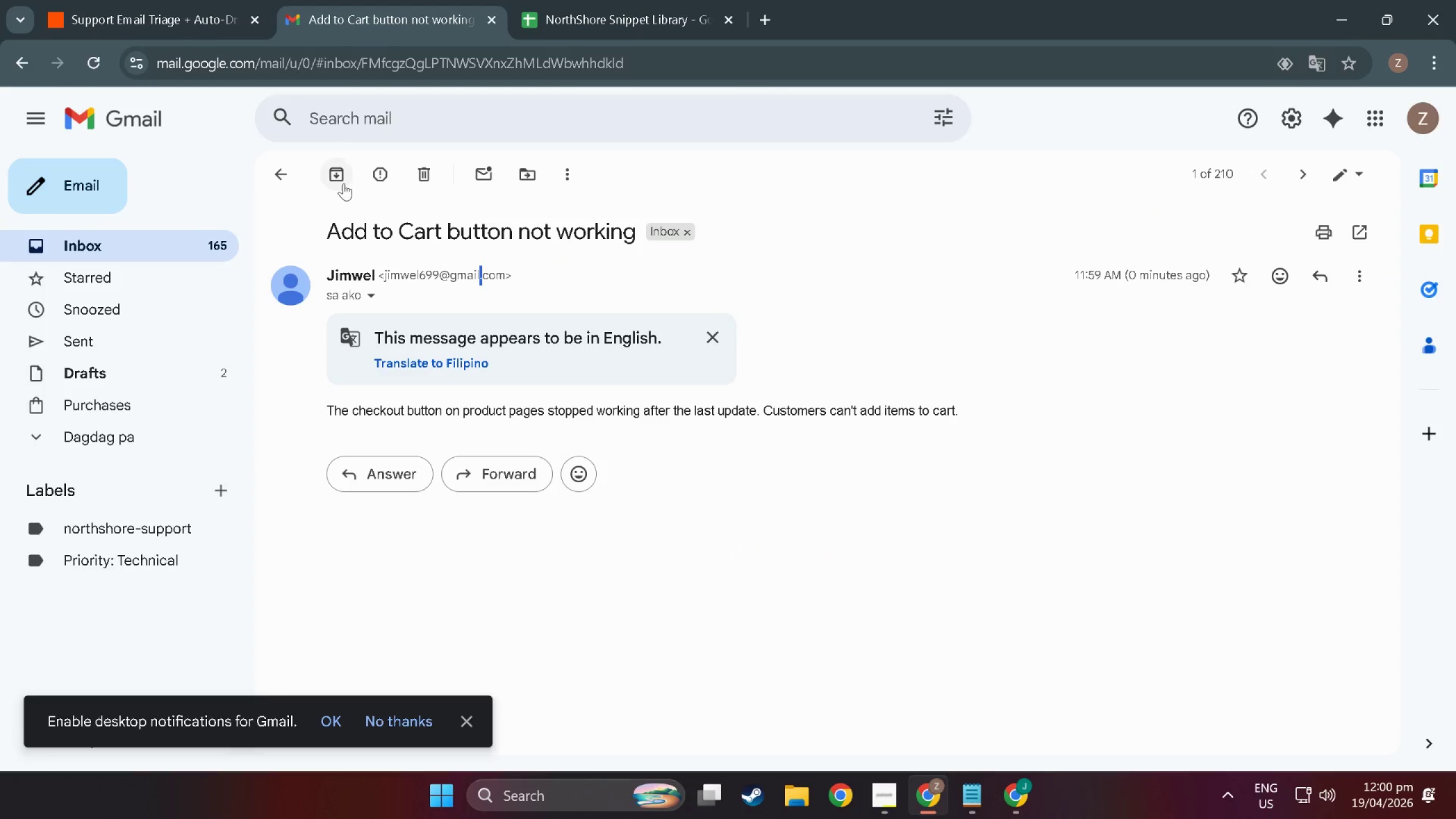 
mouse_move([331, 180])
 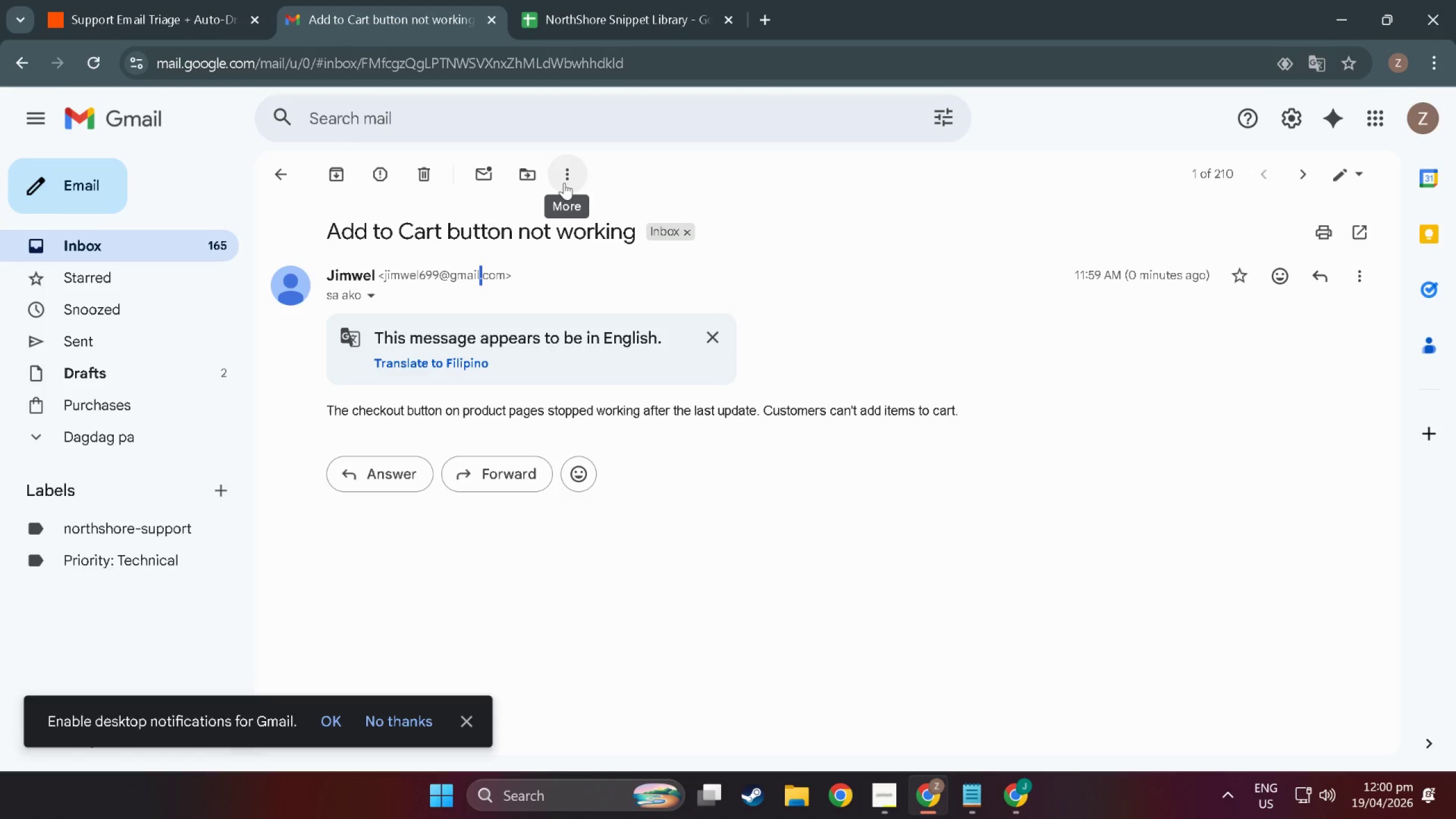 
wait(6.04)
 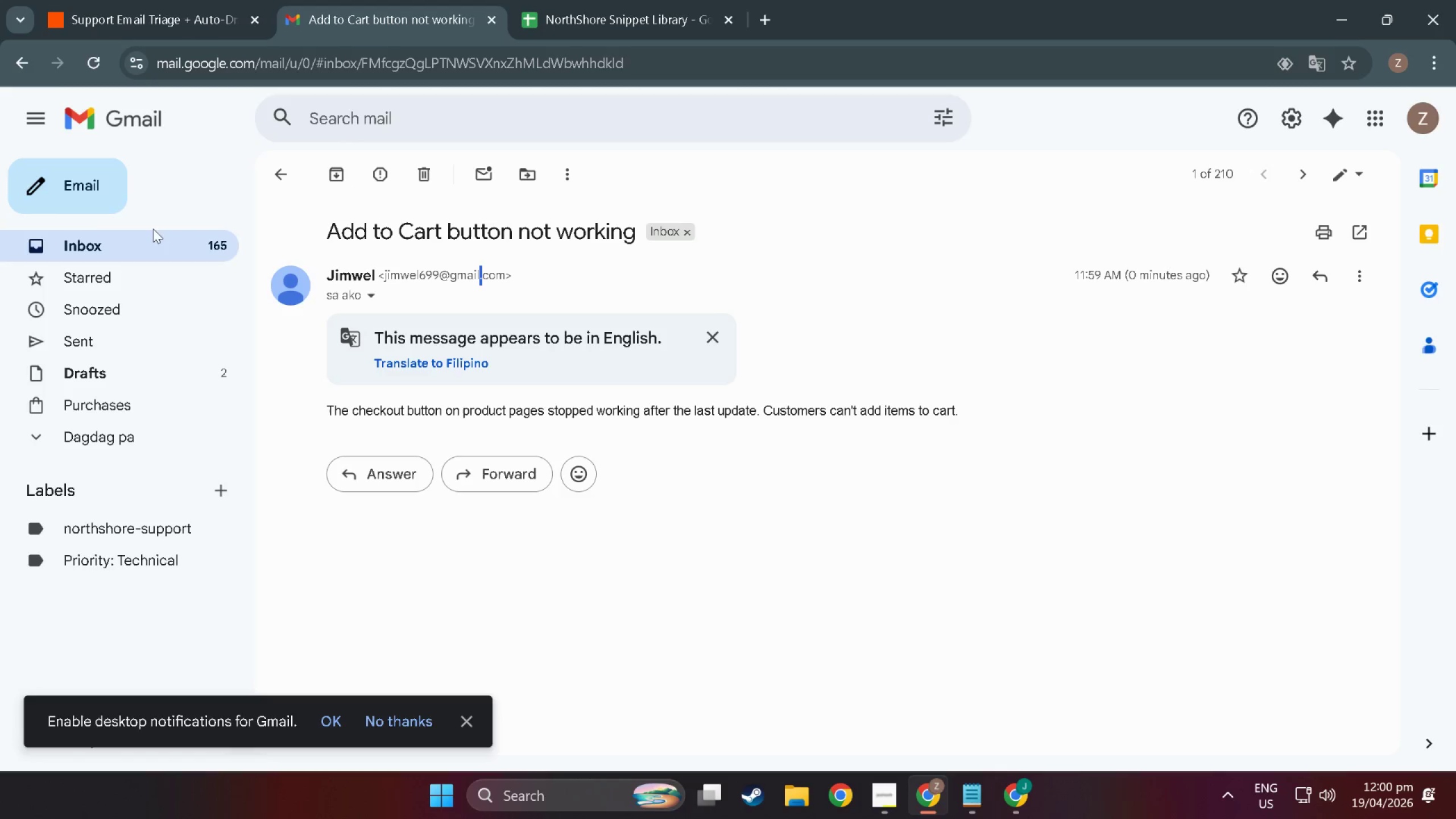 
left_click([291, 178])
 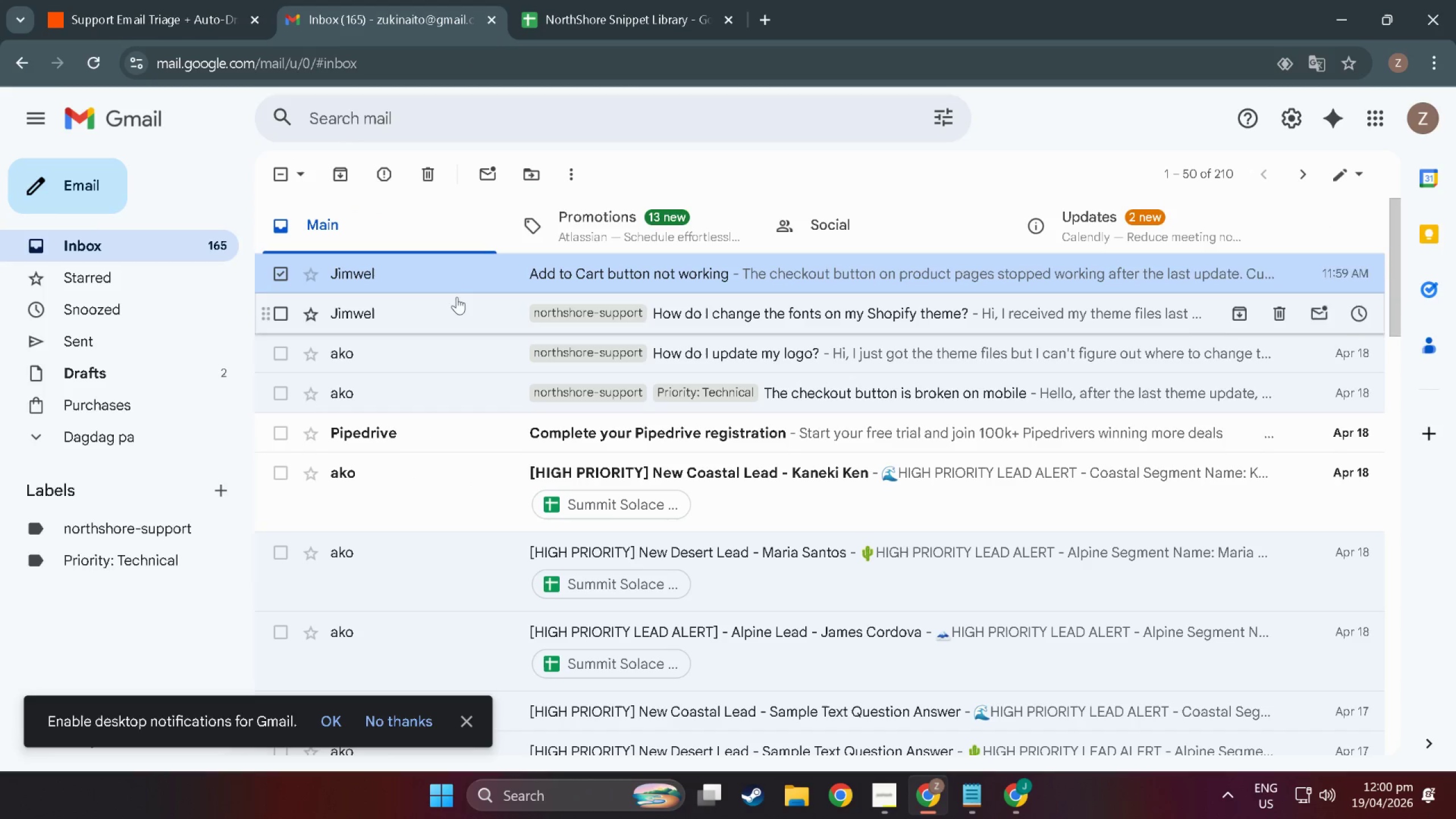 
right_click([461, 280])
 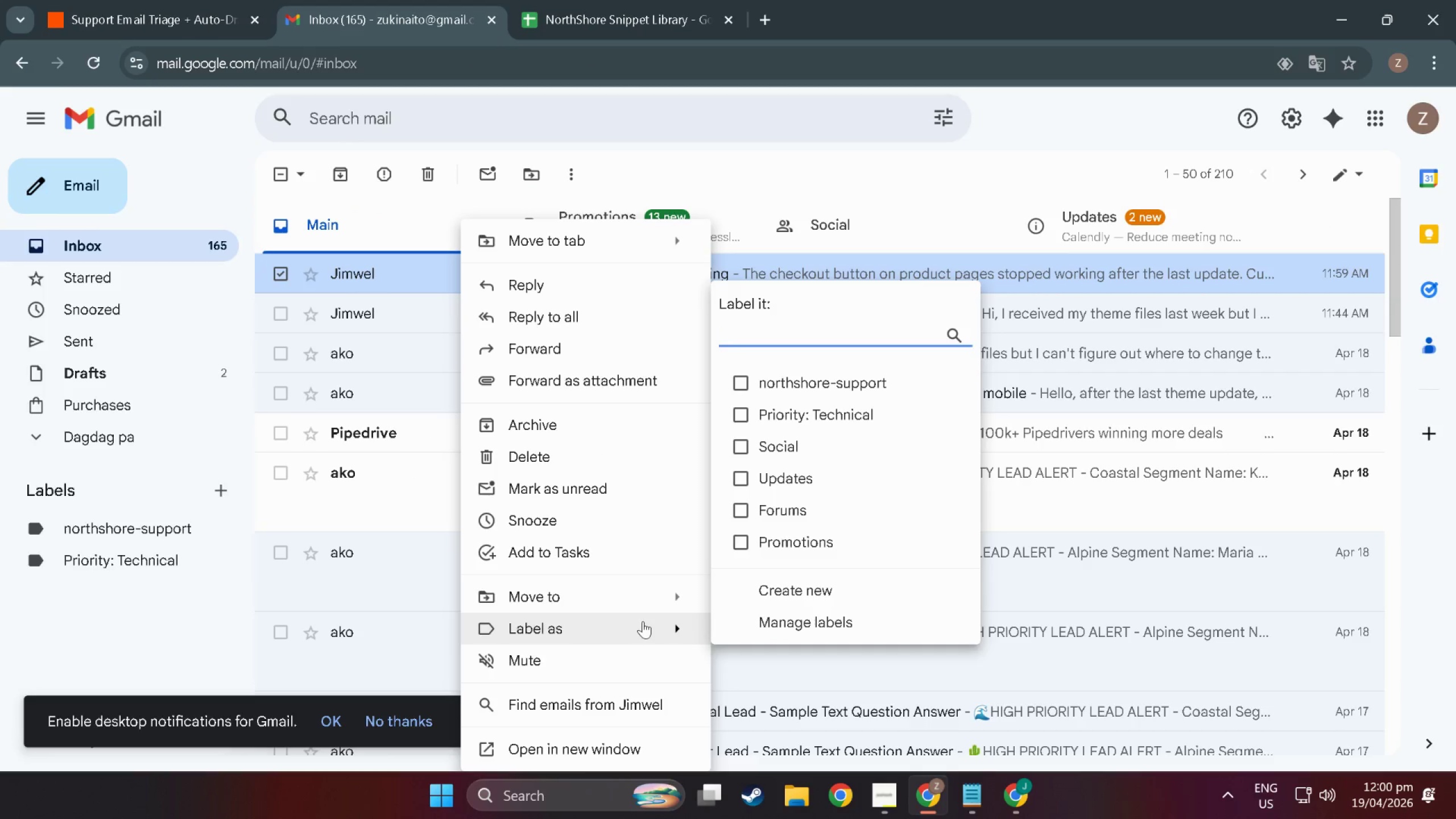 
left_click([814, 380])
 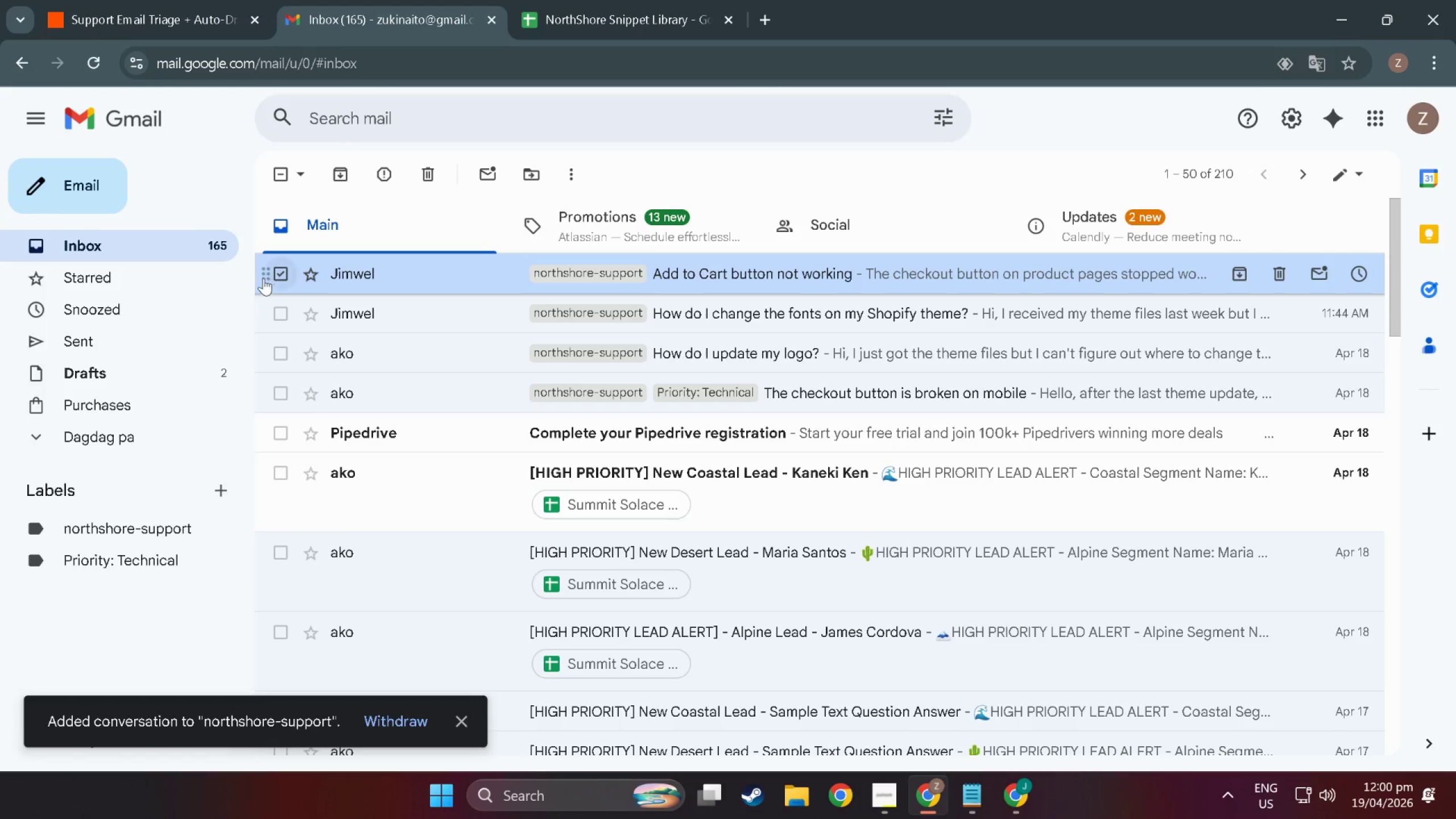 
key(Meta+MetaLeft)
 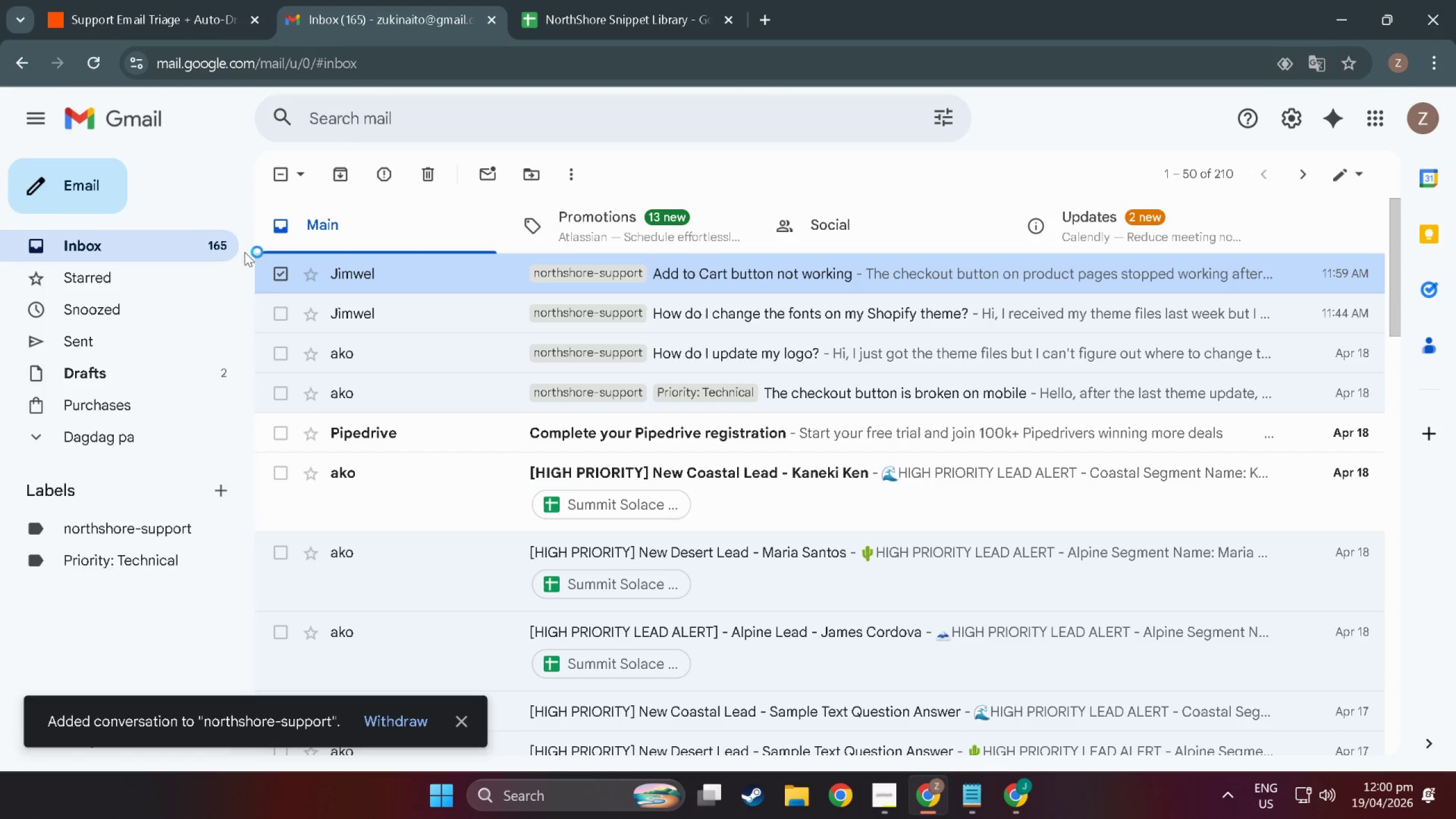 
key(Meta+Shift+ShiftLeft)
 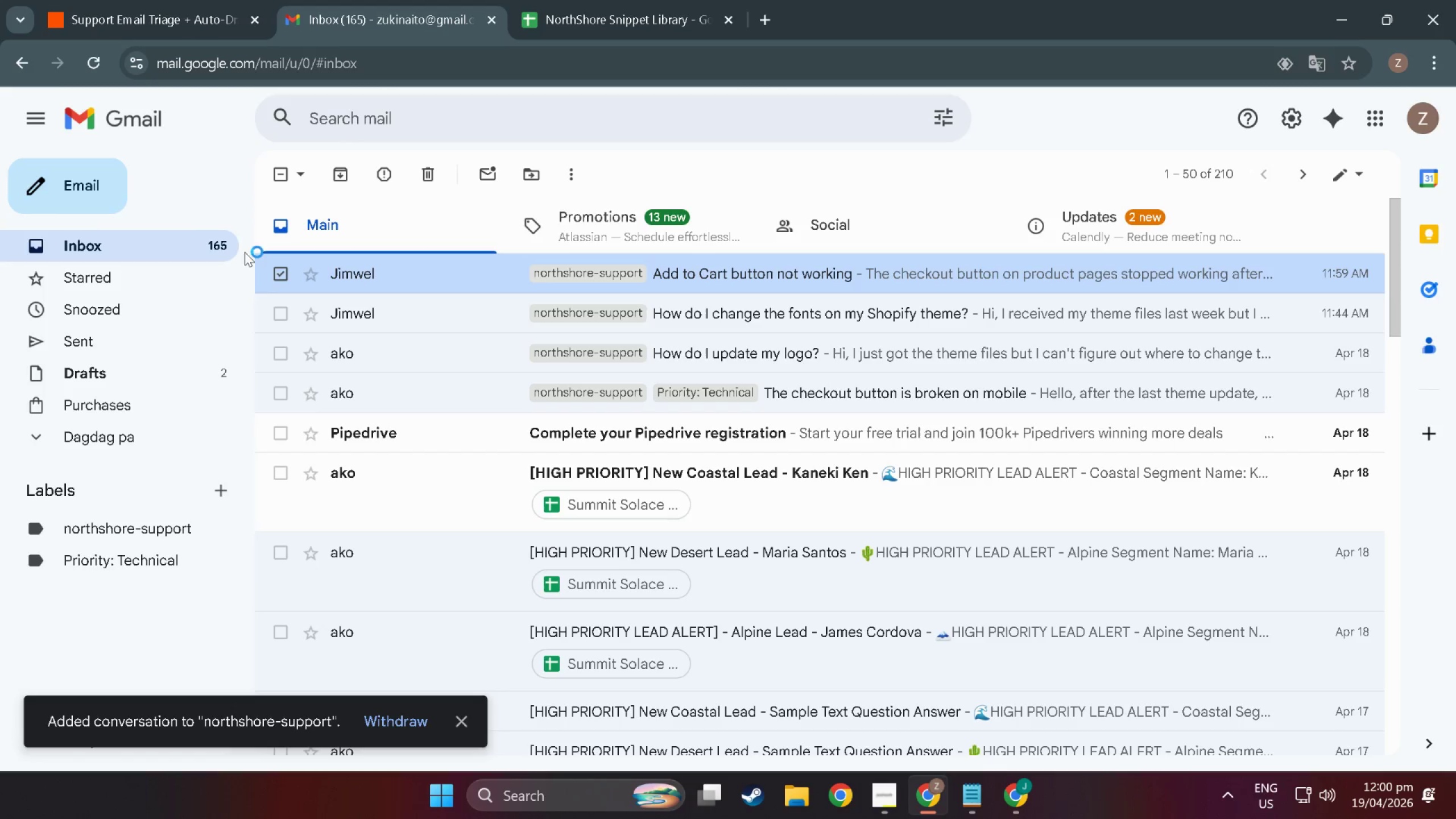 
key(Meta+Shift+S)
 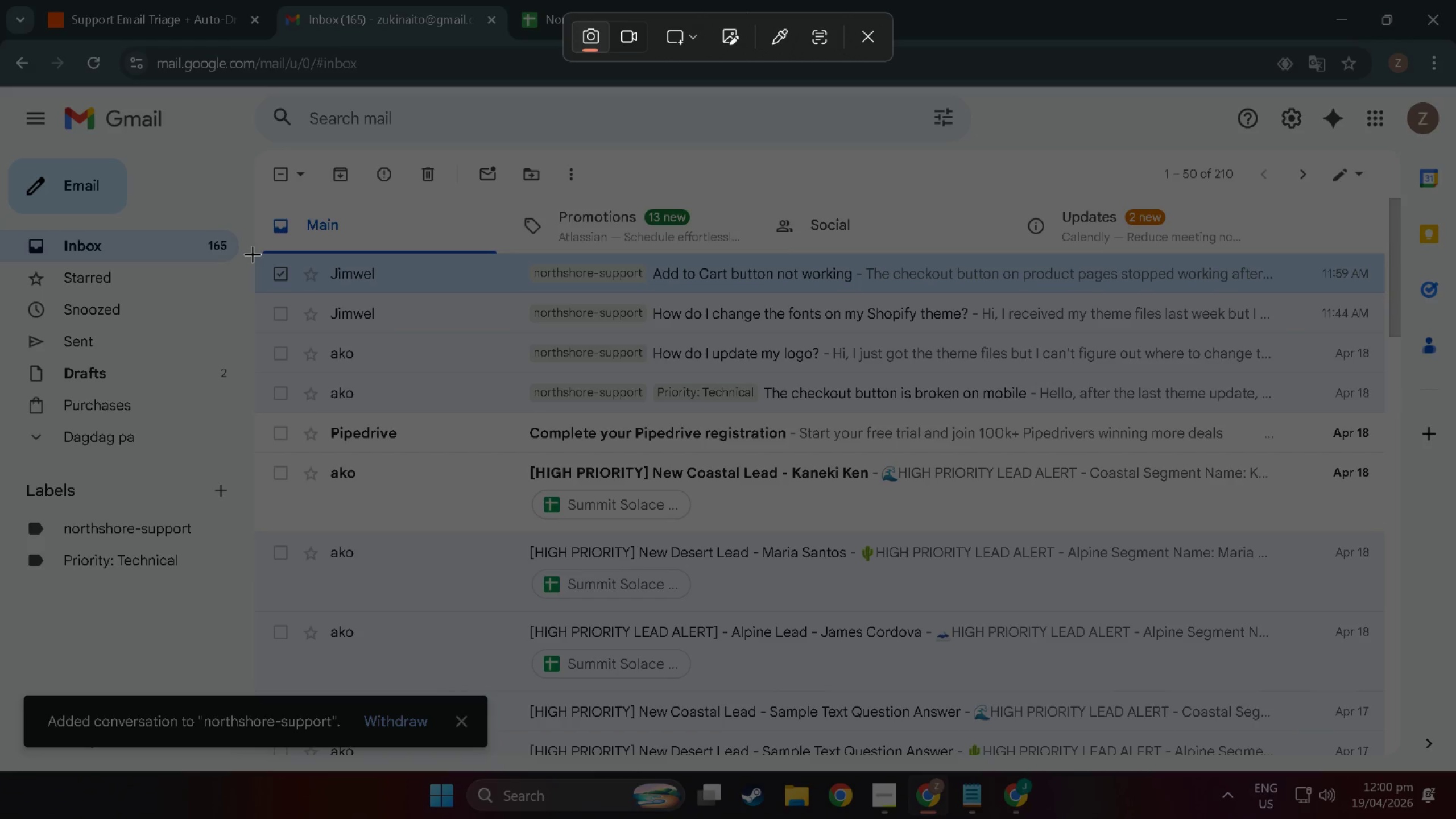 
left_click_drag(start_coordinate=[253, 254], to_coordinate=[1388, 292])
 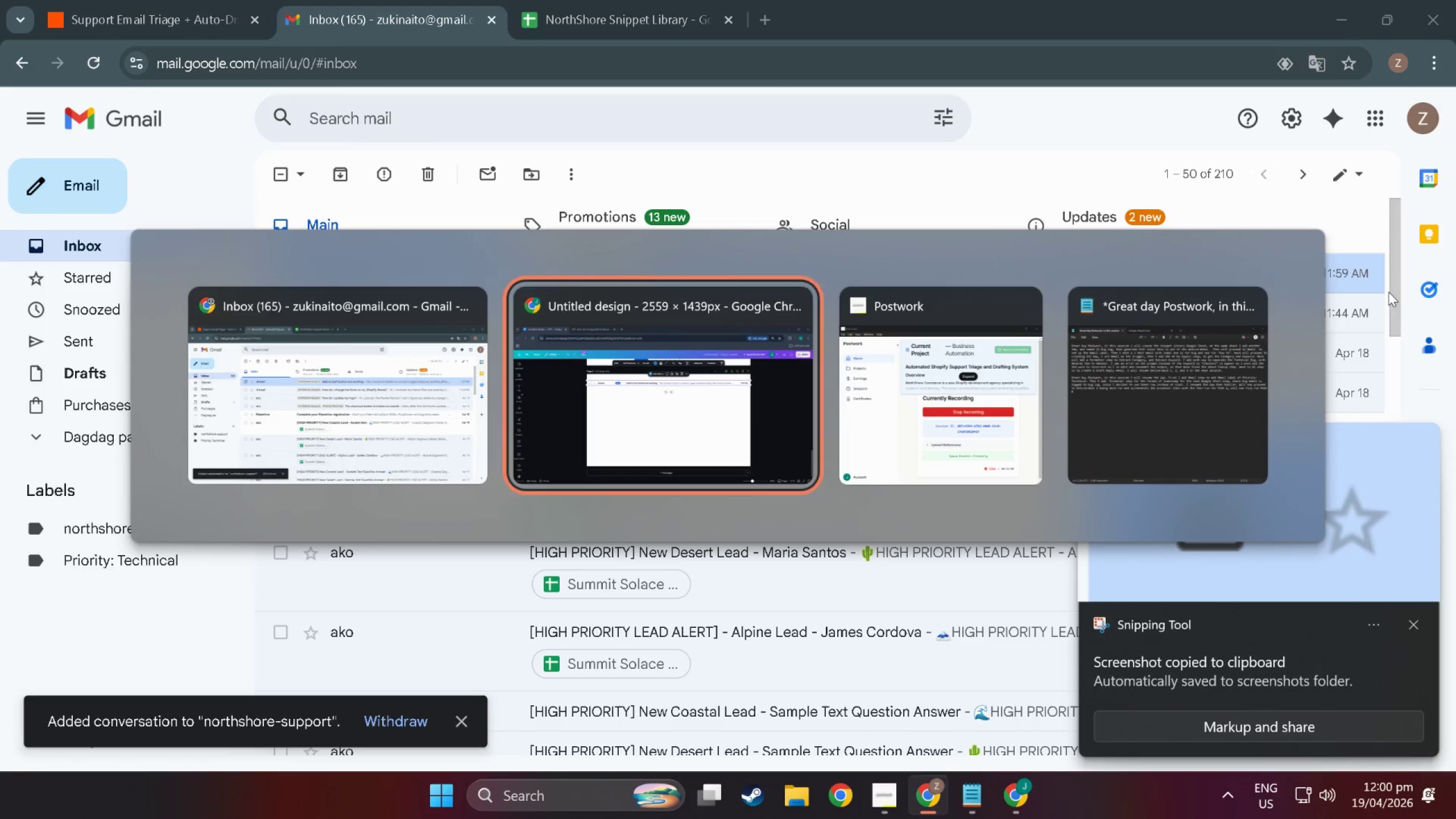 
key(Alt+Tab)
 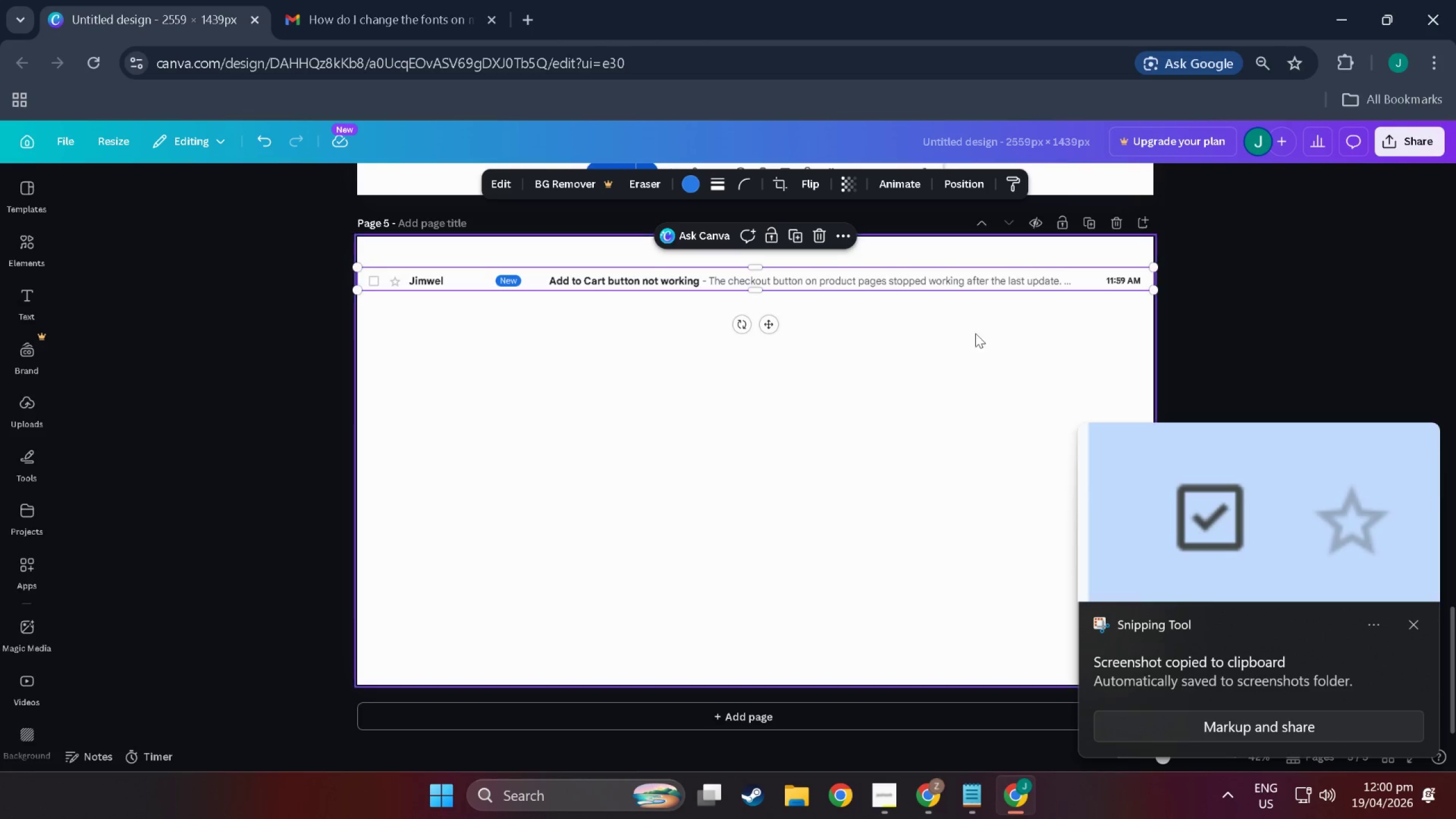 
left_click([756, 364])
 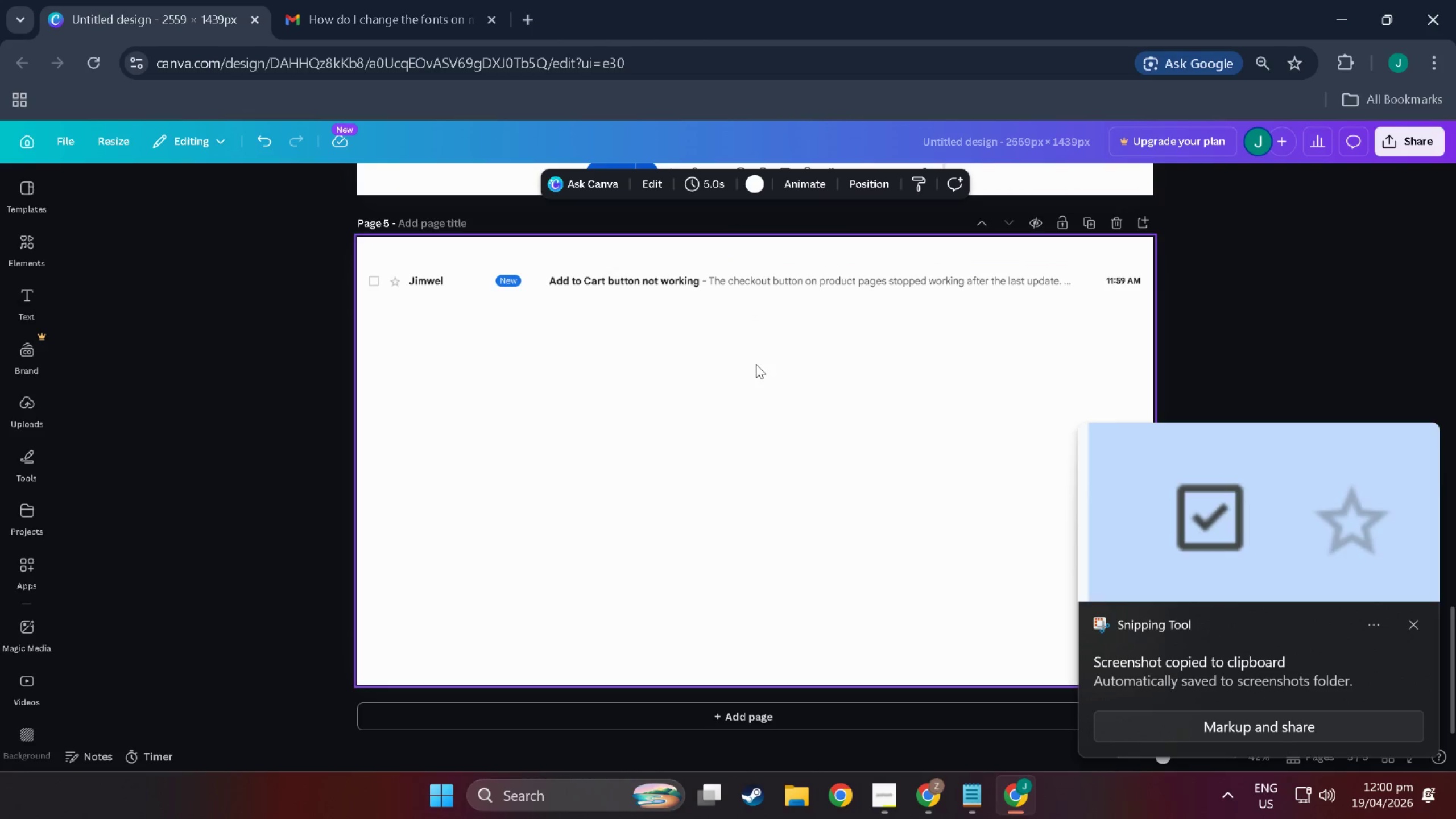 
key(Control+V)
 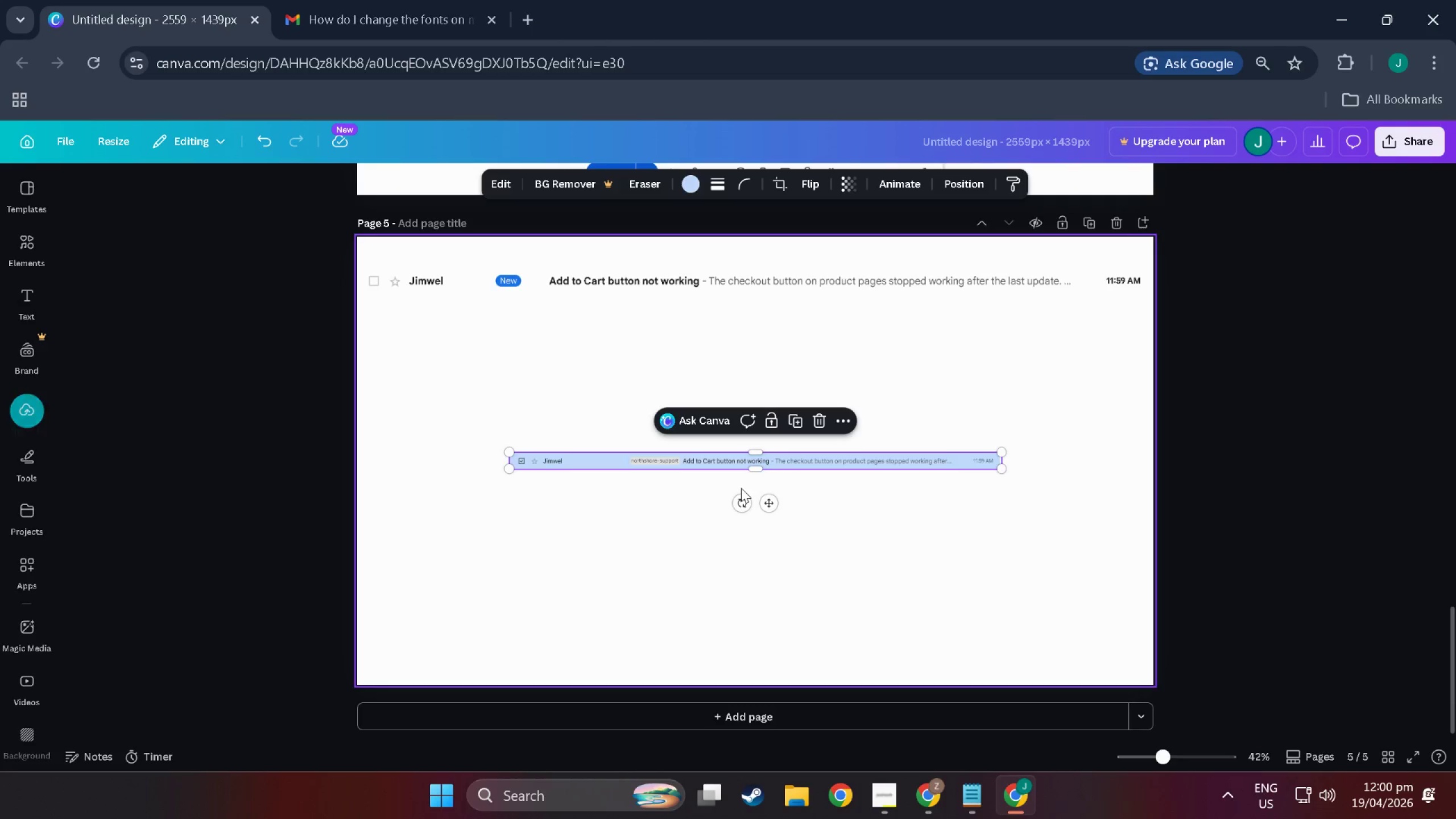 
wait(9.55)
 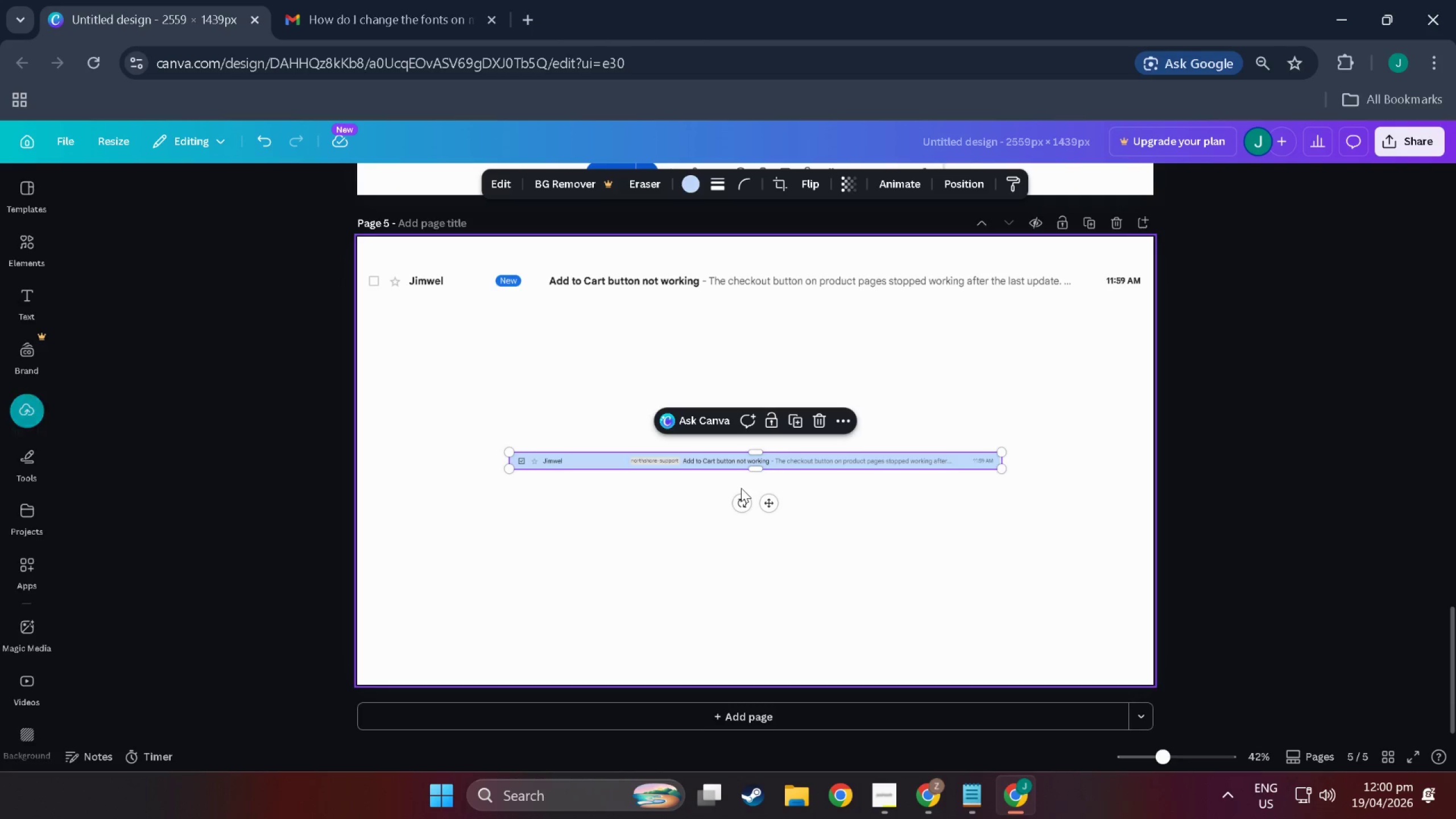 
left_click_drag(start_coordinate=[771, 508], to_coordinate=[621, 352])
 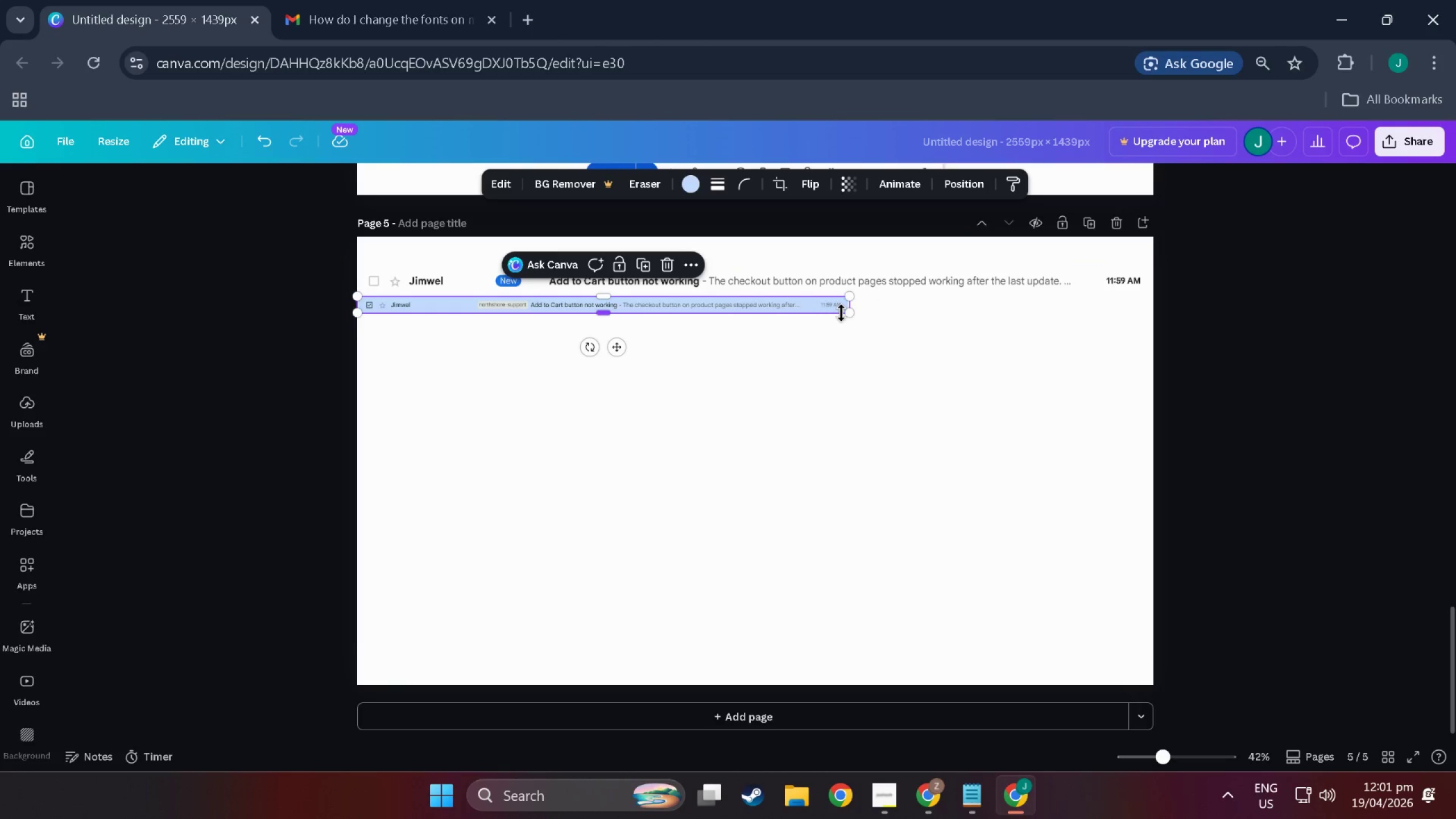 
wait(5.47)
 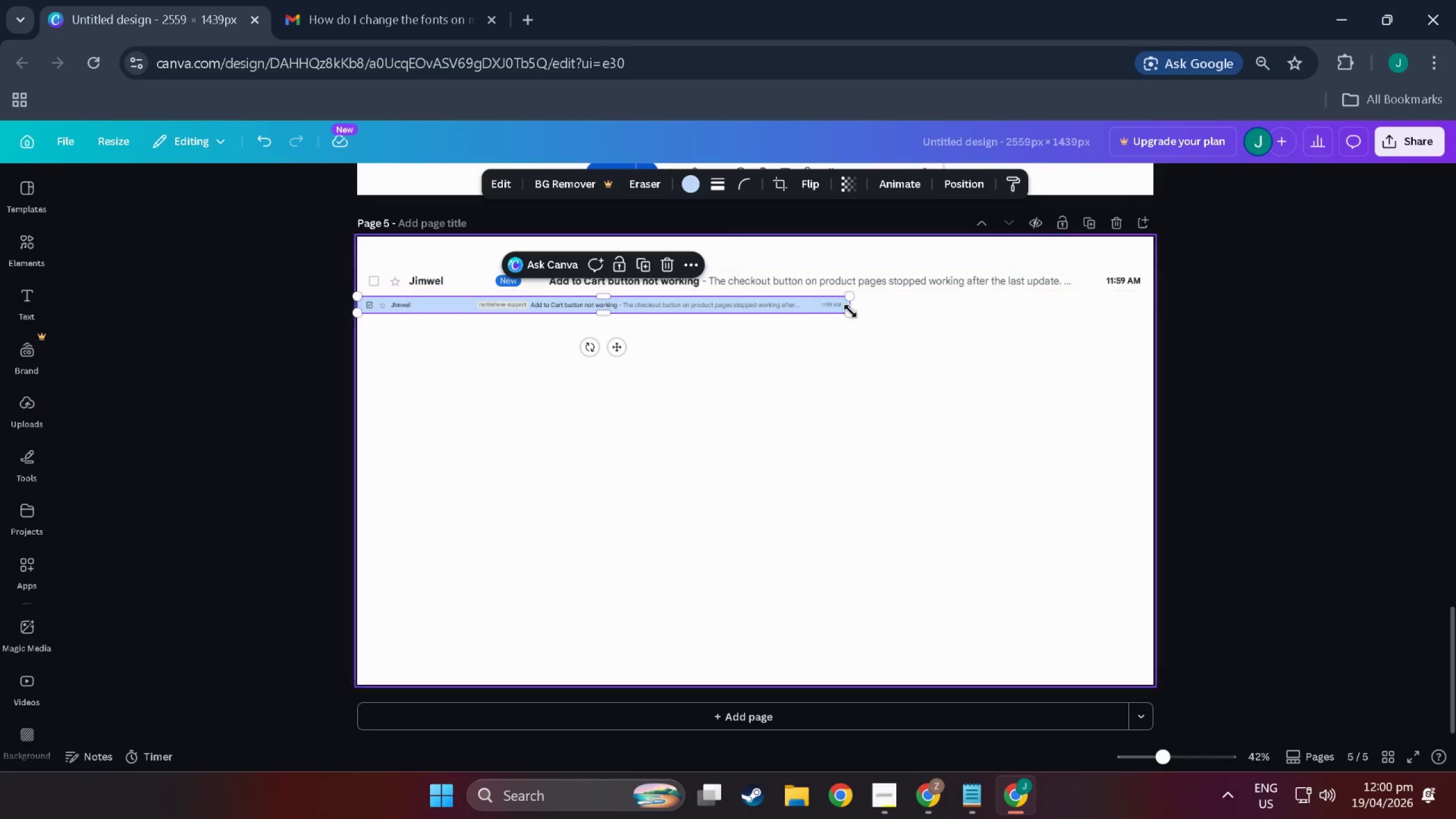 
left_click_drag(start_coordinate=[851, 311], to_coordinate=[1151, 409])
 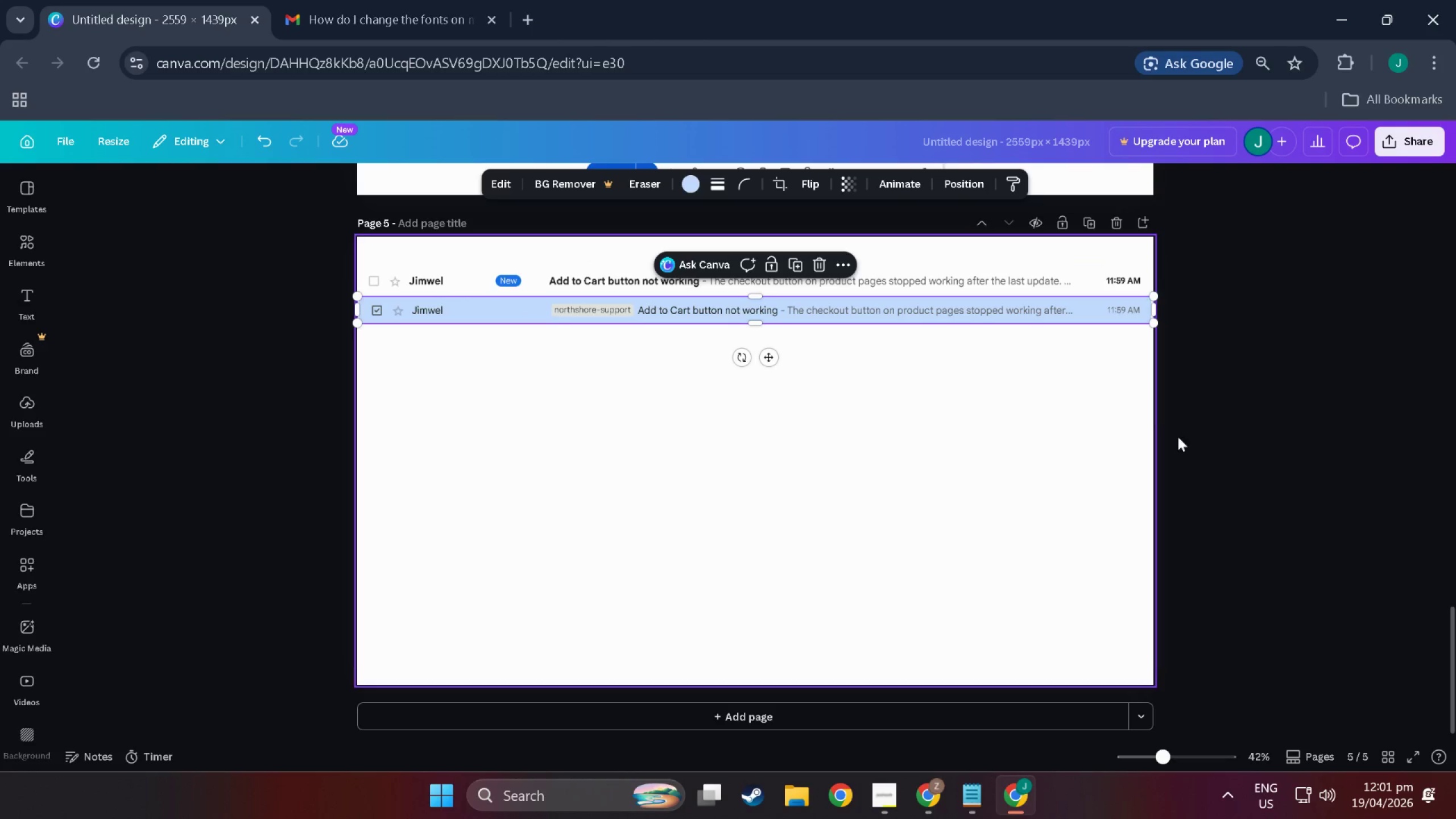 
left_click([1232, 471])
 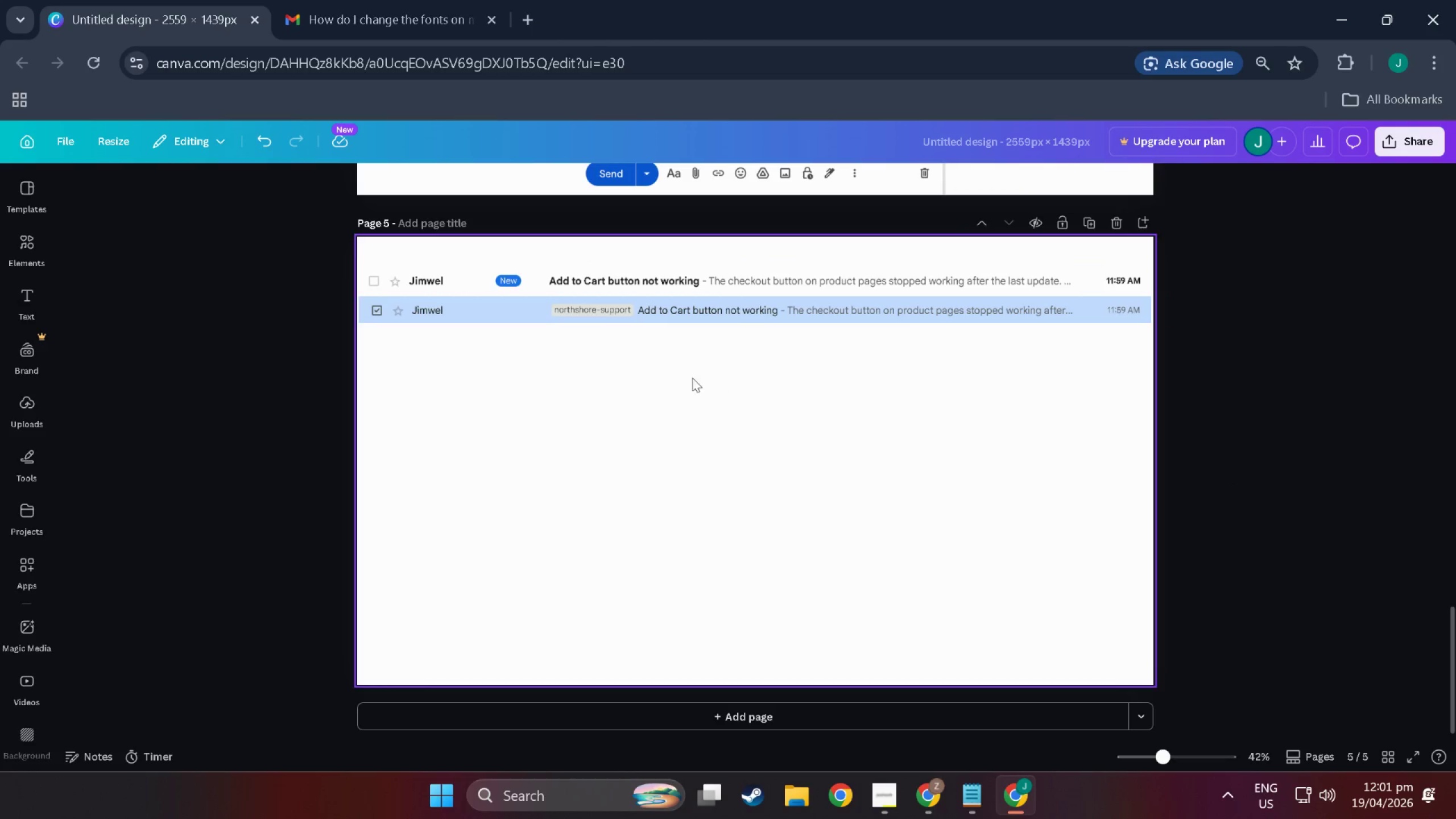 
left_click([621, 384])
 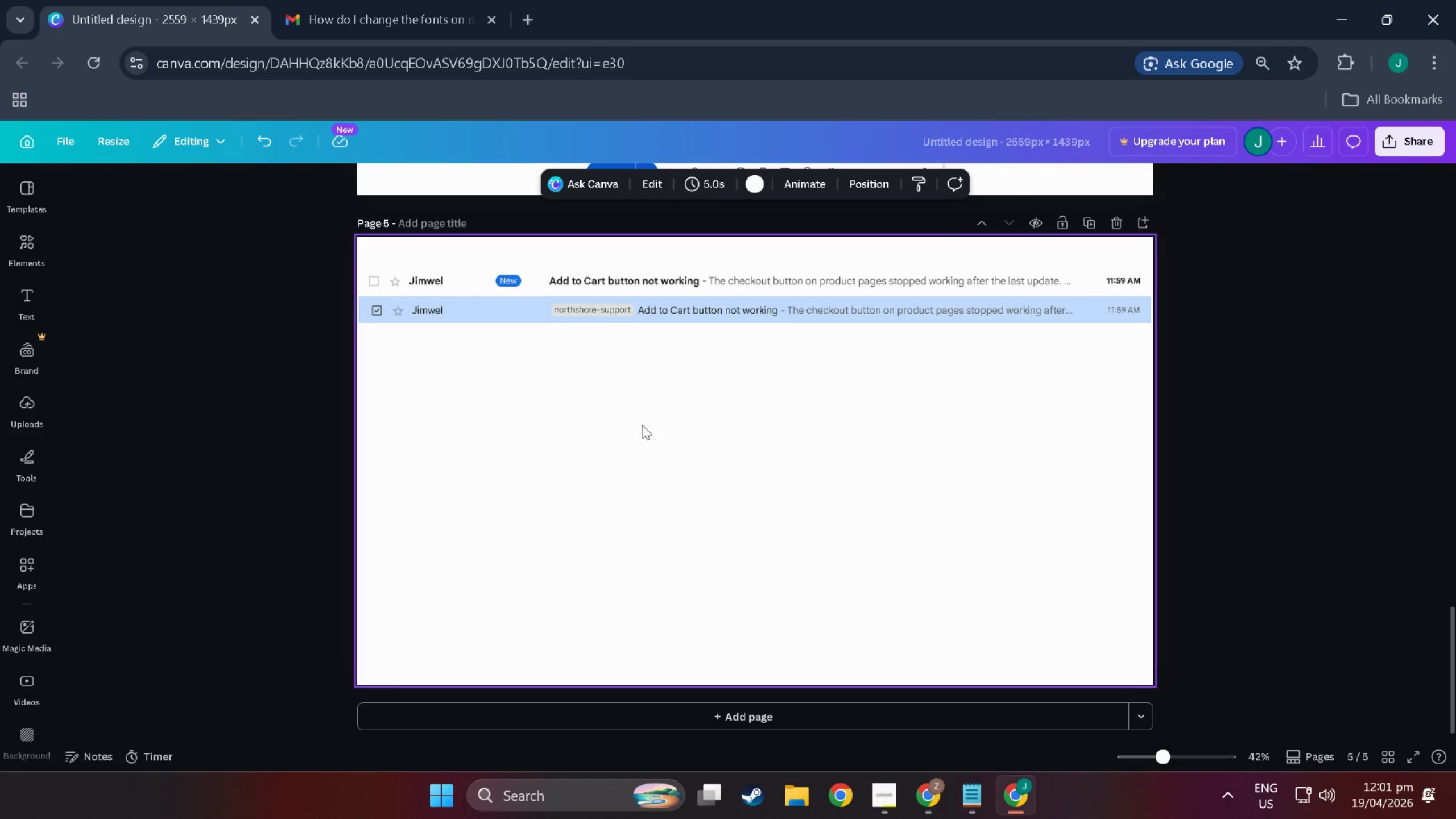 
left_click([673, 477])
 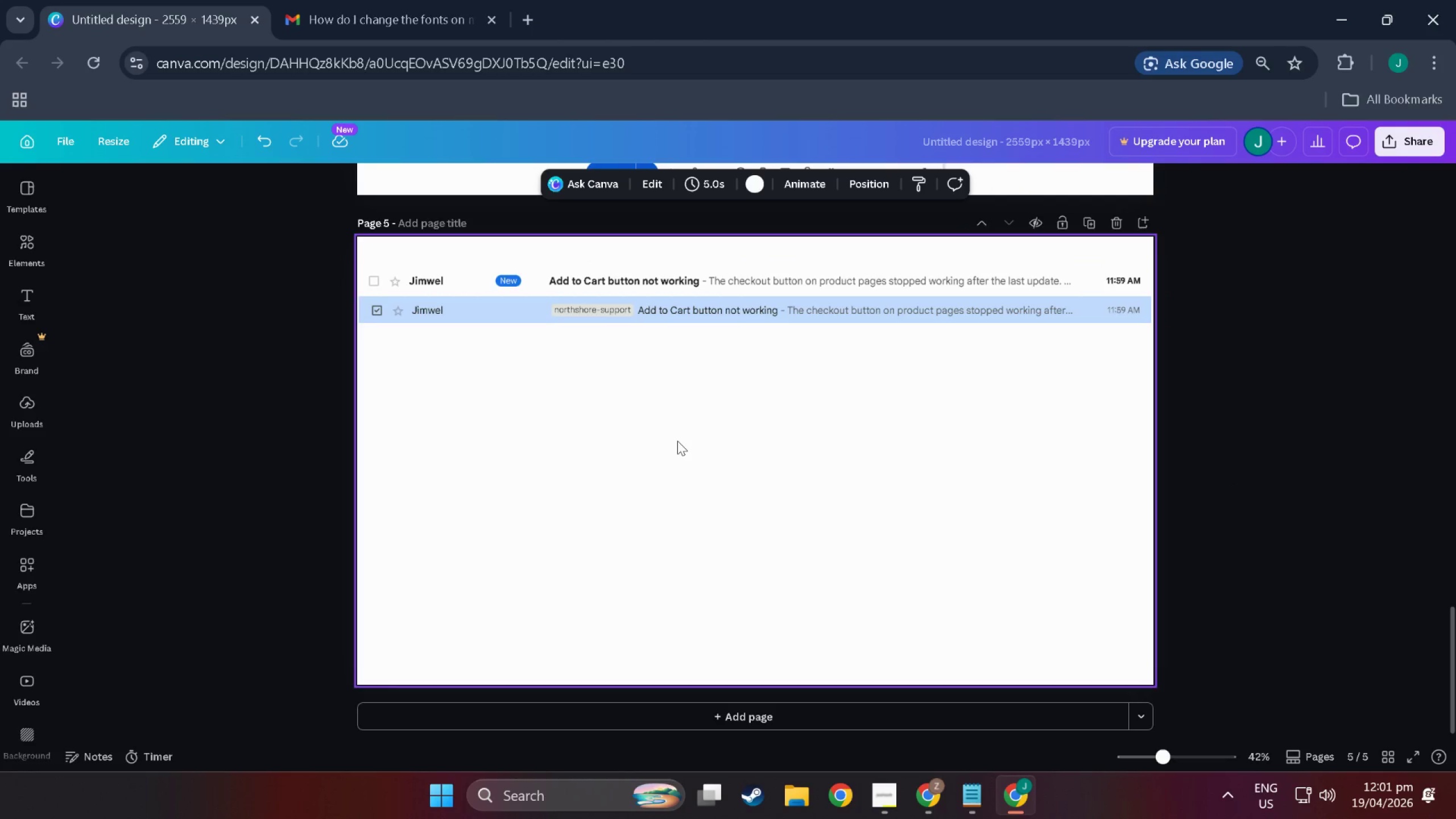 
key(Alt+Tab)
 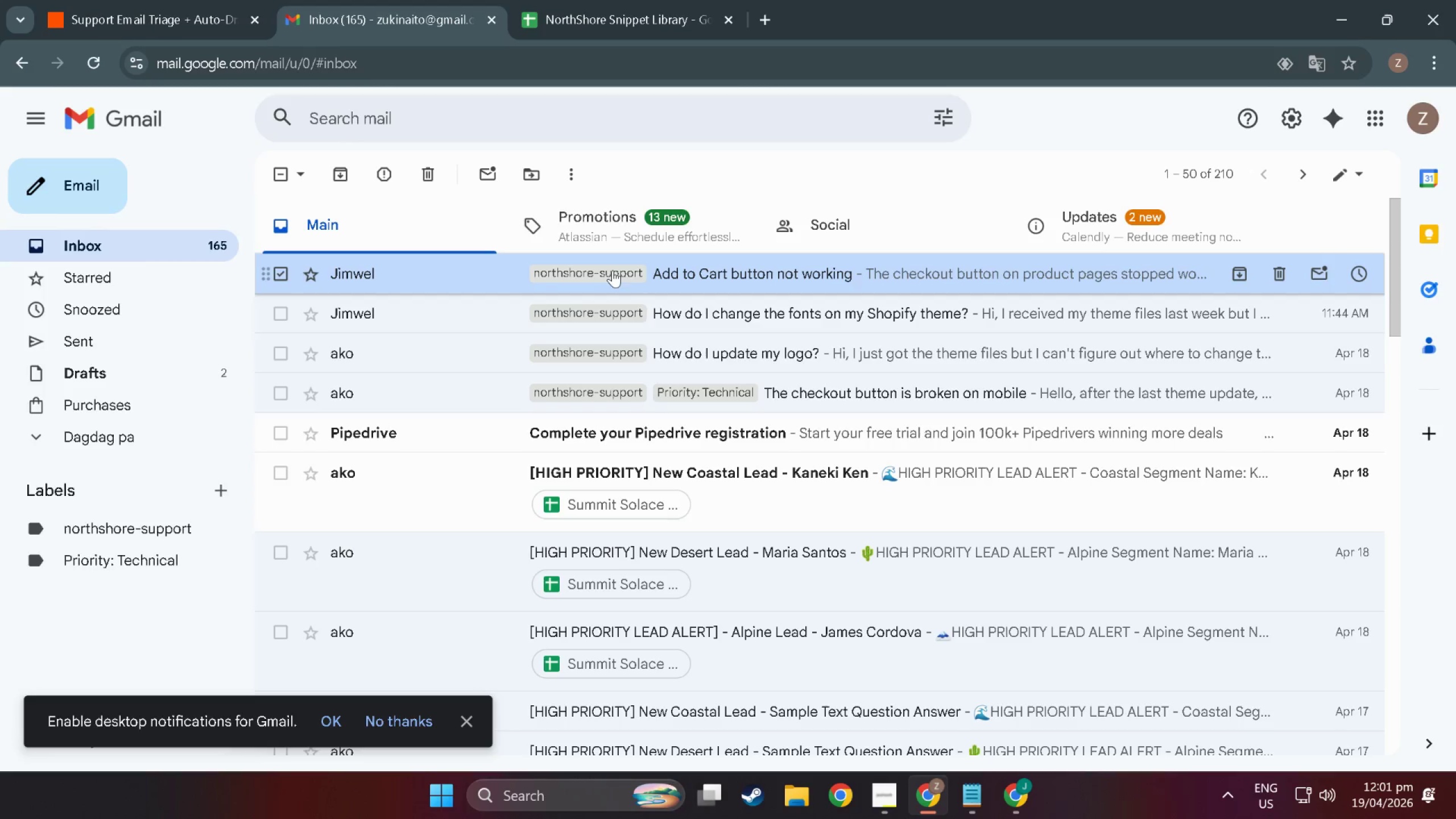 
left_click([677, 286])
 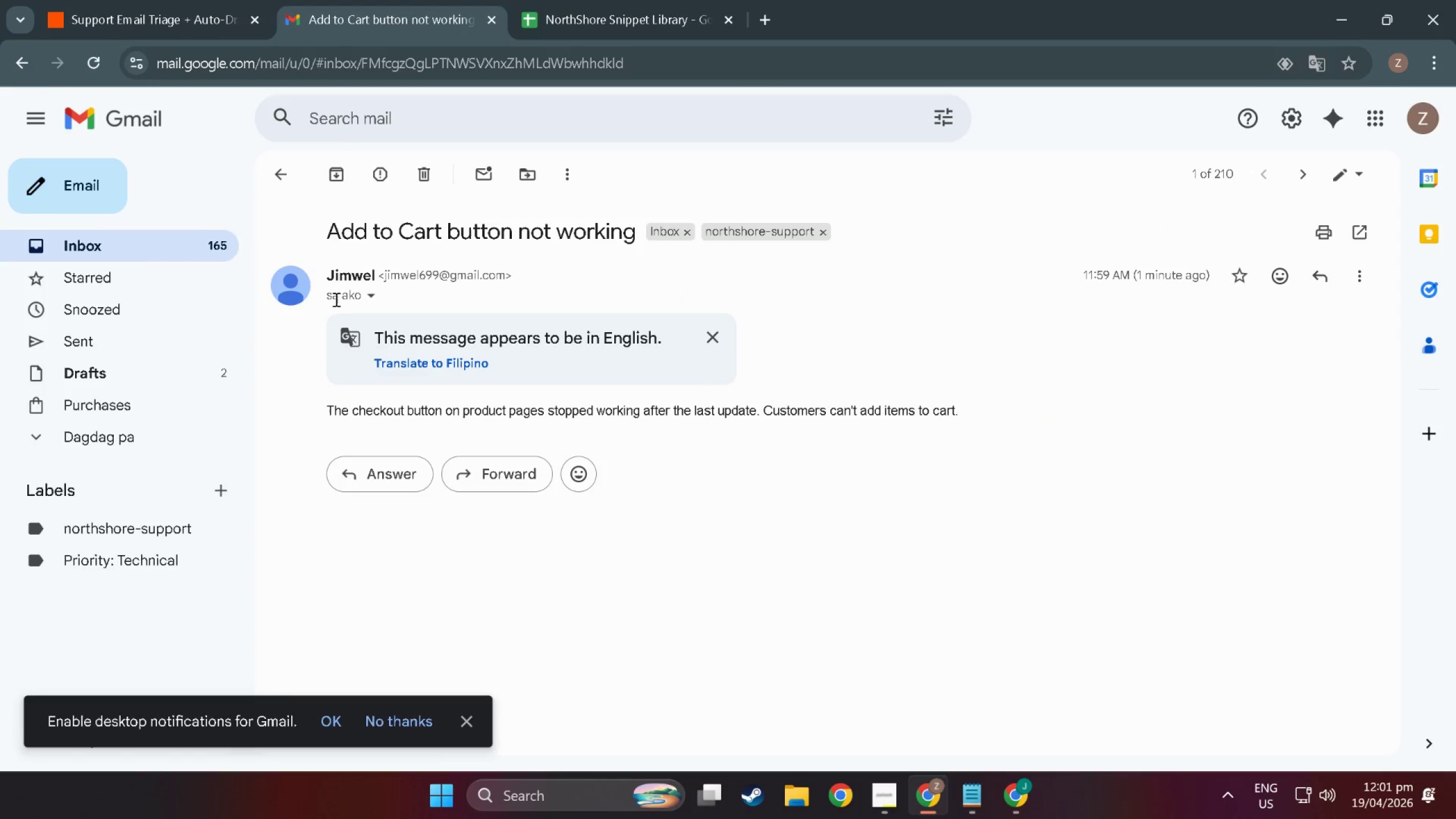 
key(Meta+Shift+ShiftLeft)
 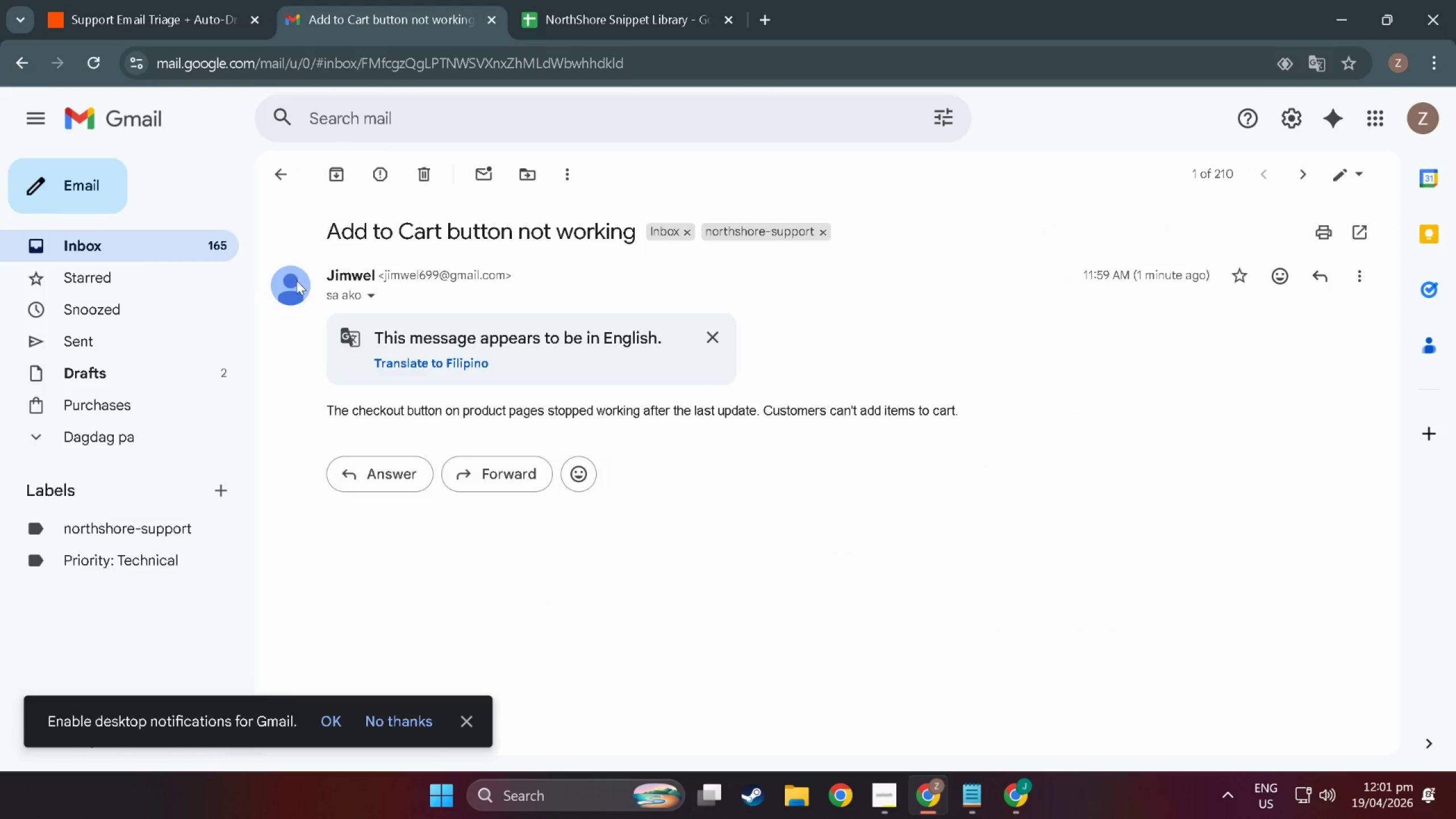 
key(Meta+Shift+S)
 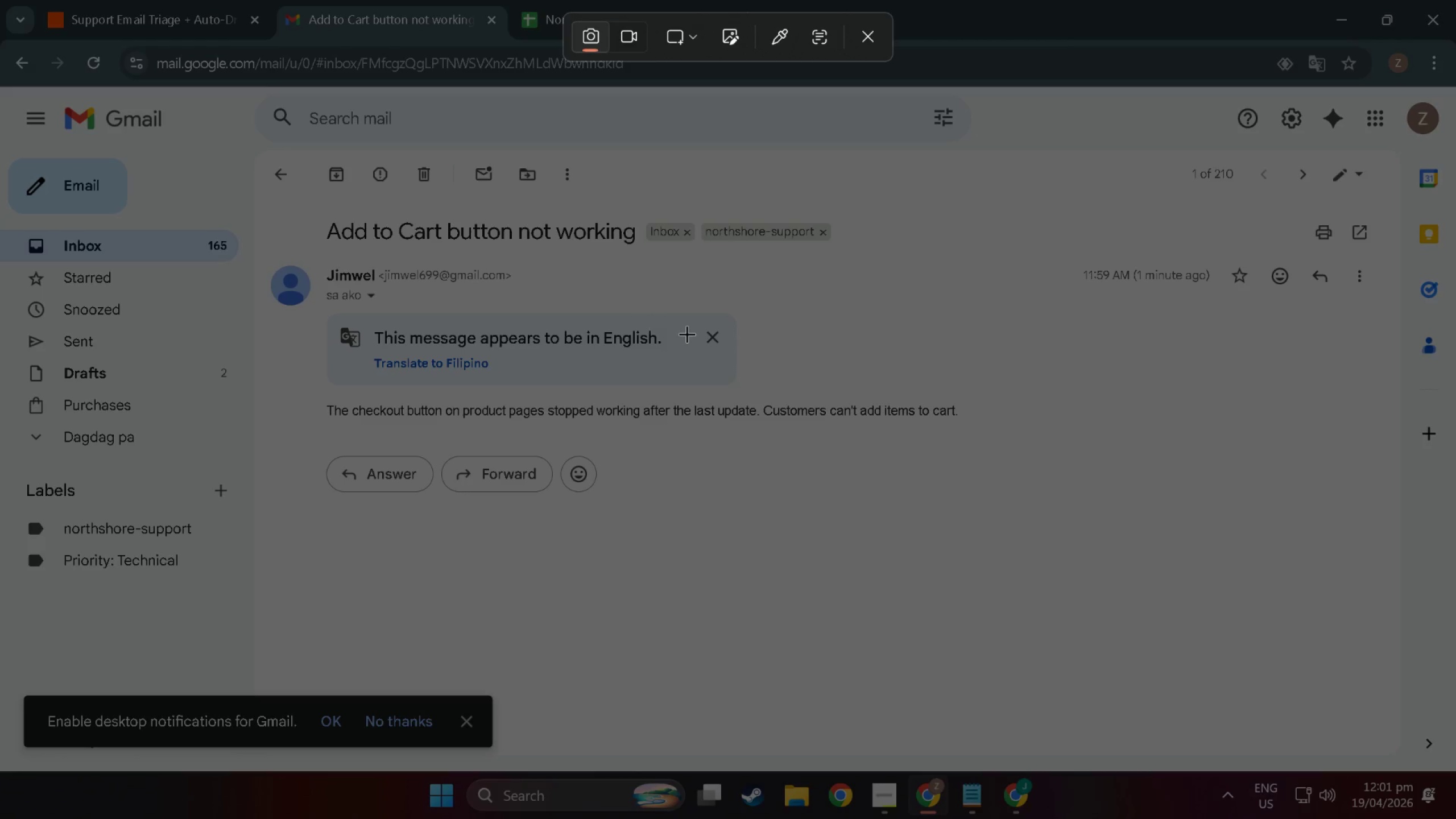 
key(Escape)
 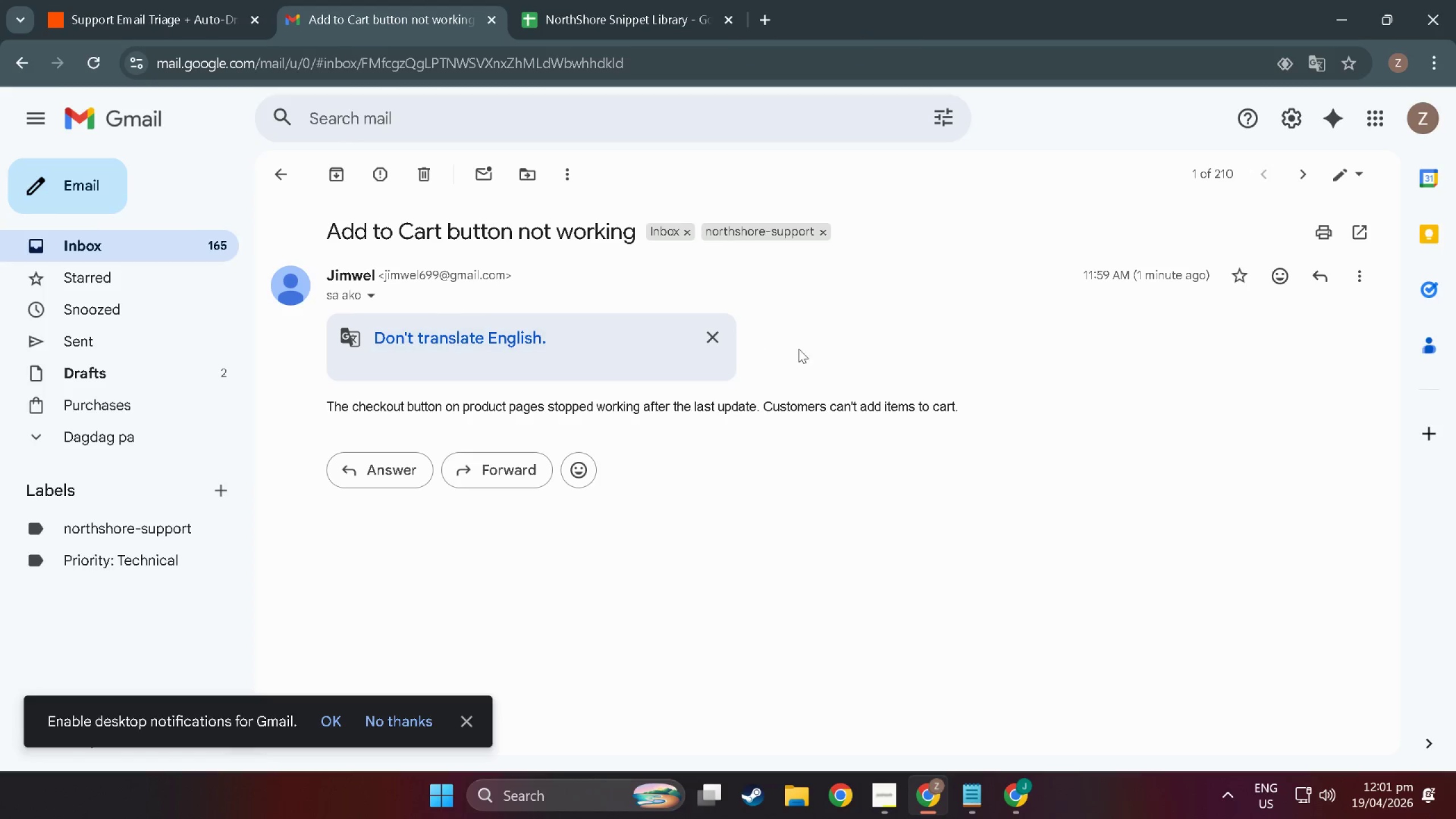 
left_click([705, 333])
 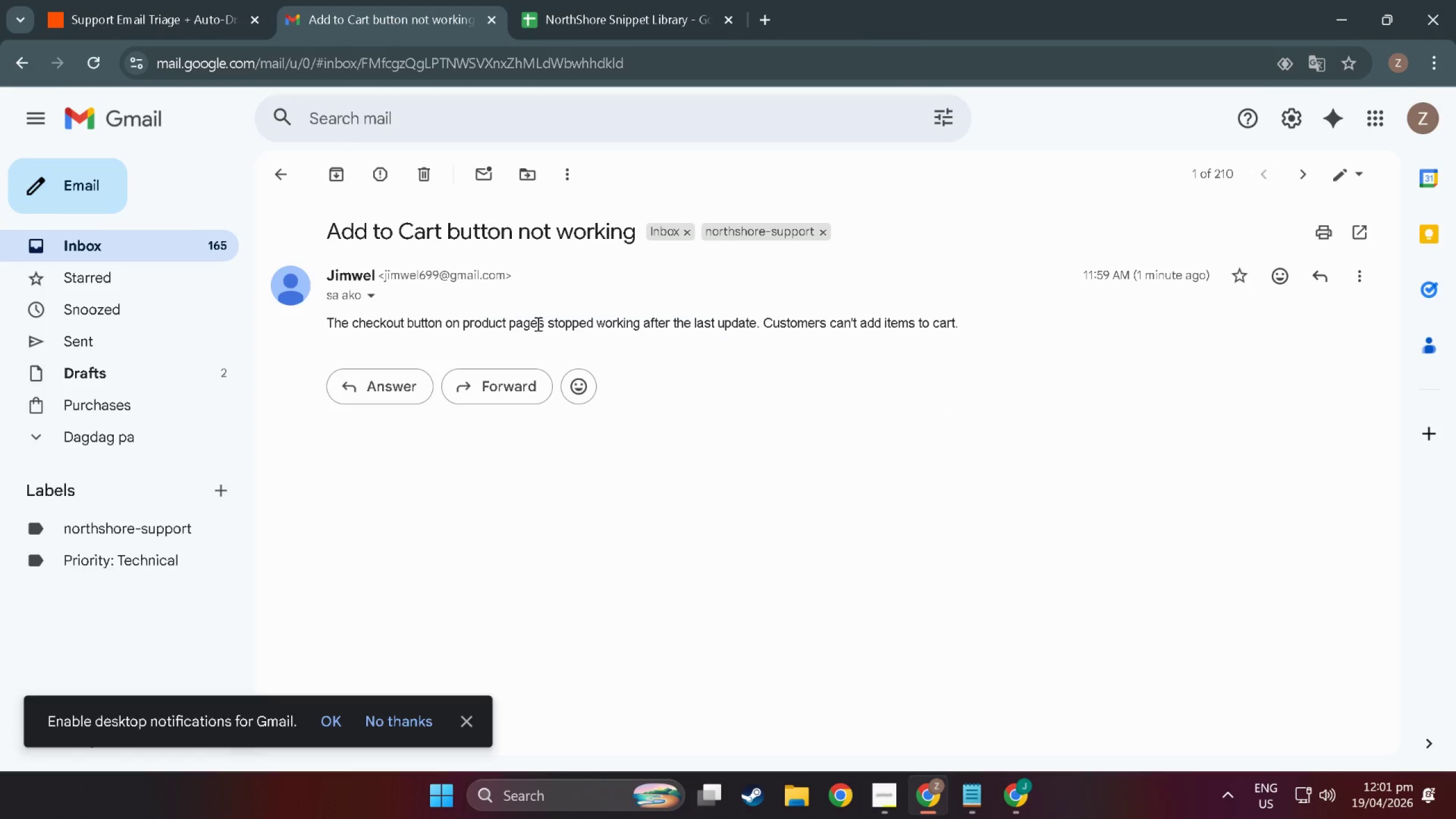 
key(Shift+ShiftLeft)
 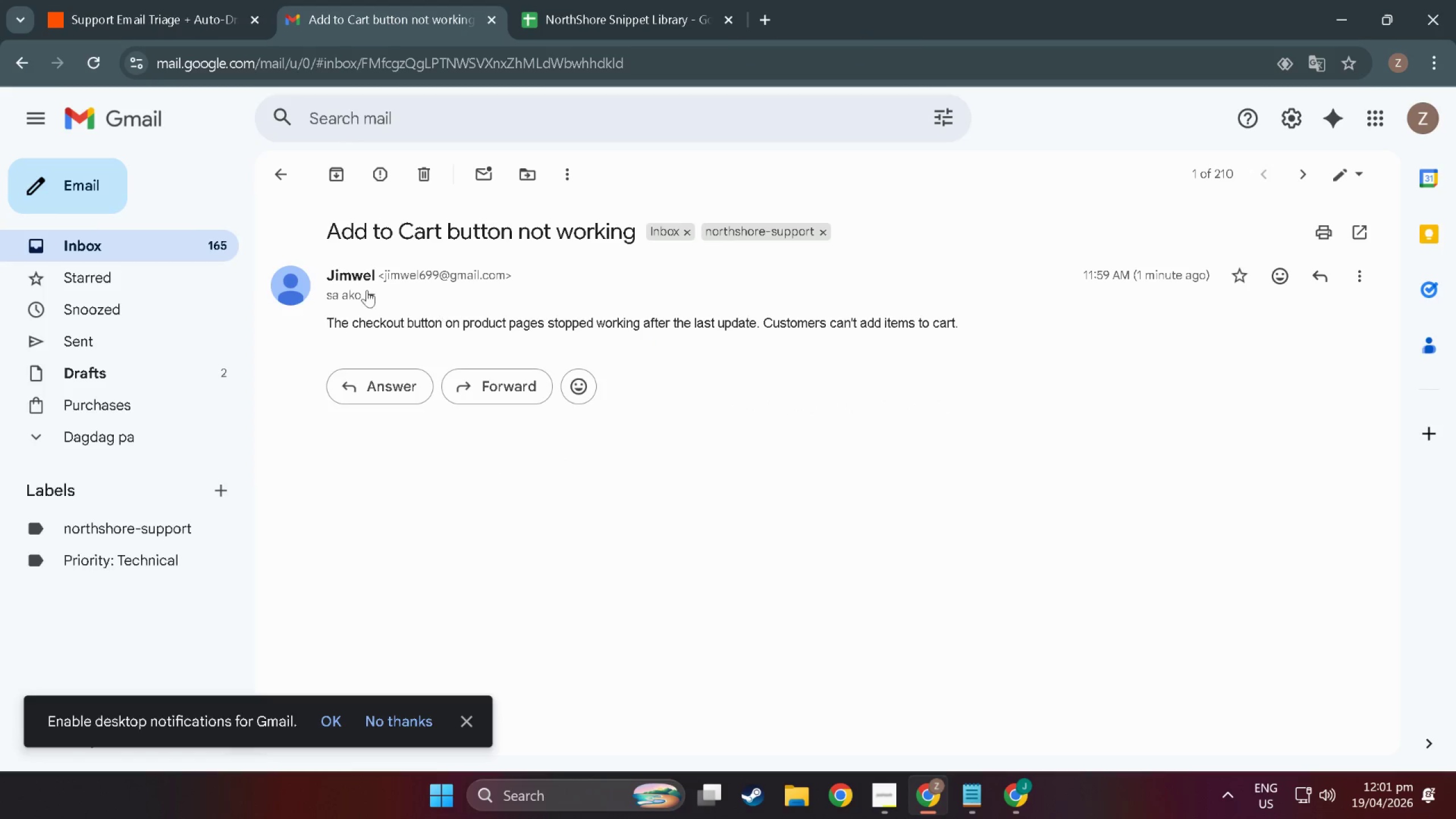 
key(Meta+Shift+MetaLeft)
 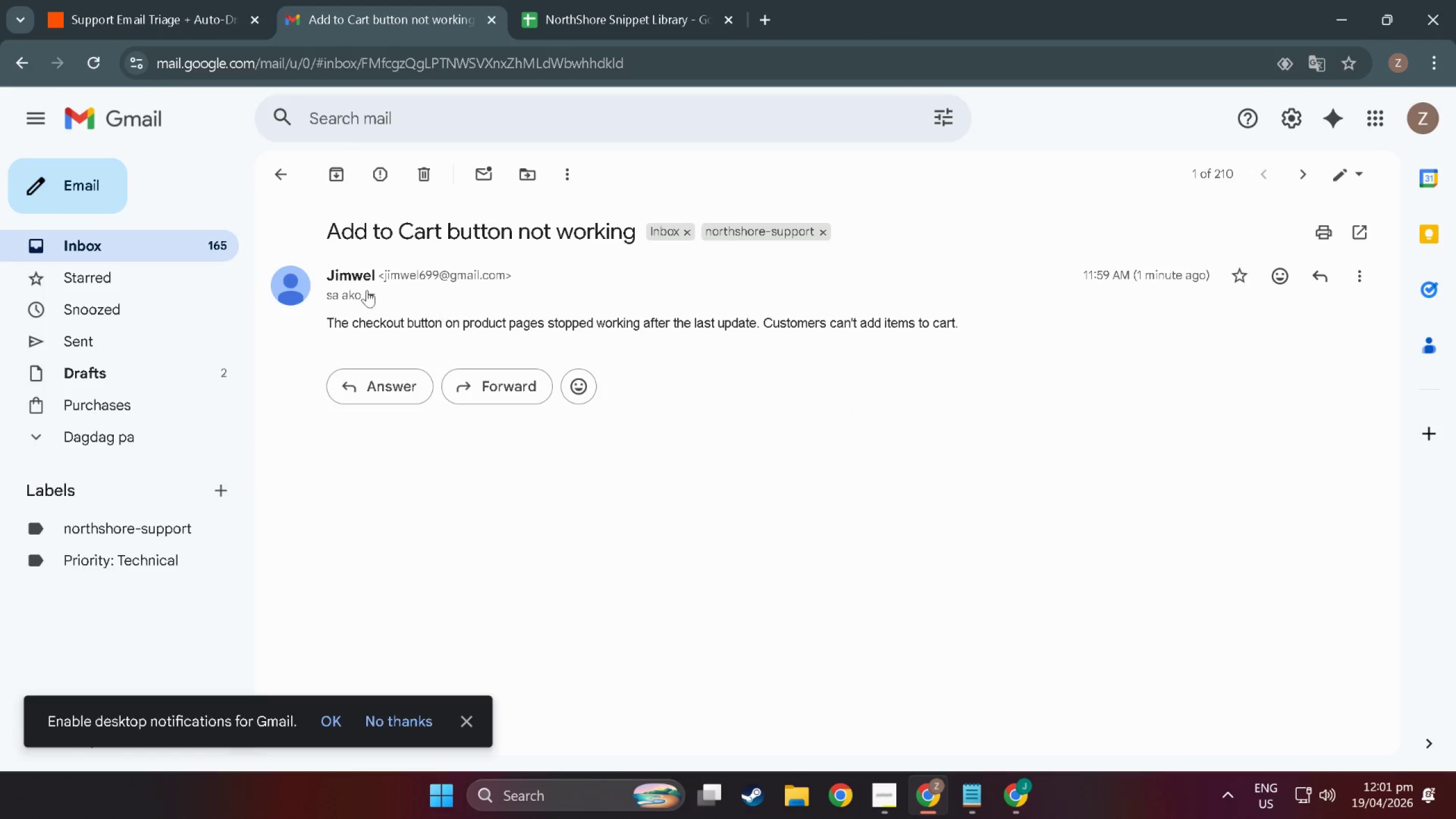 
key(Meta+Shift+S)
 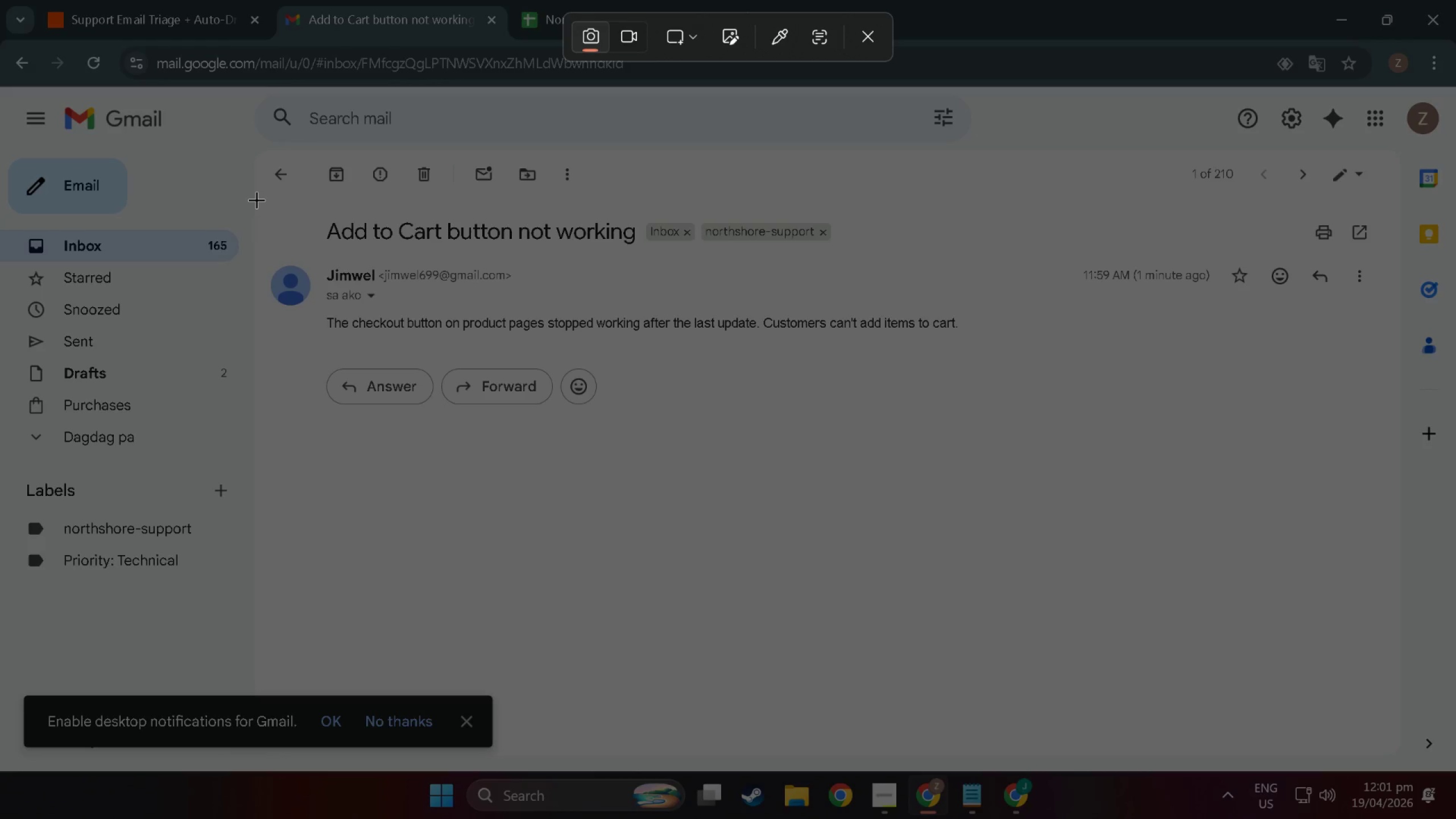 
left_click_drag(start_coordinate=[257, 200], to_coordinate=[125, 301])
 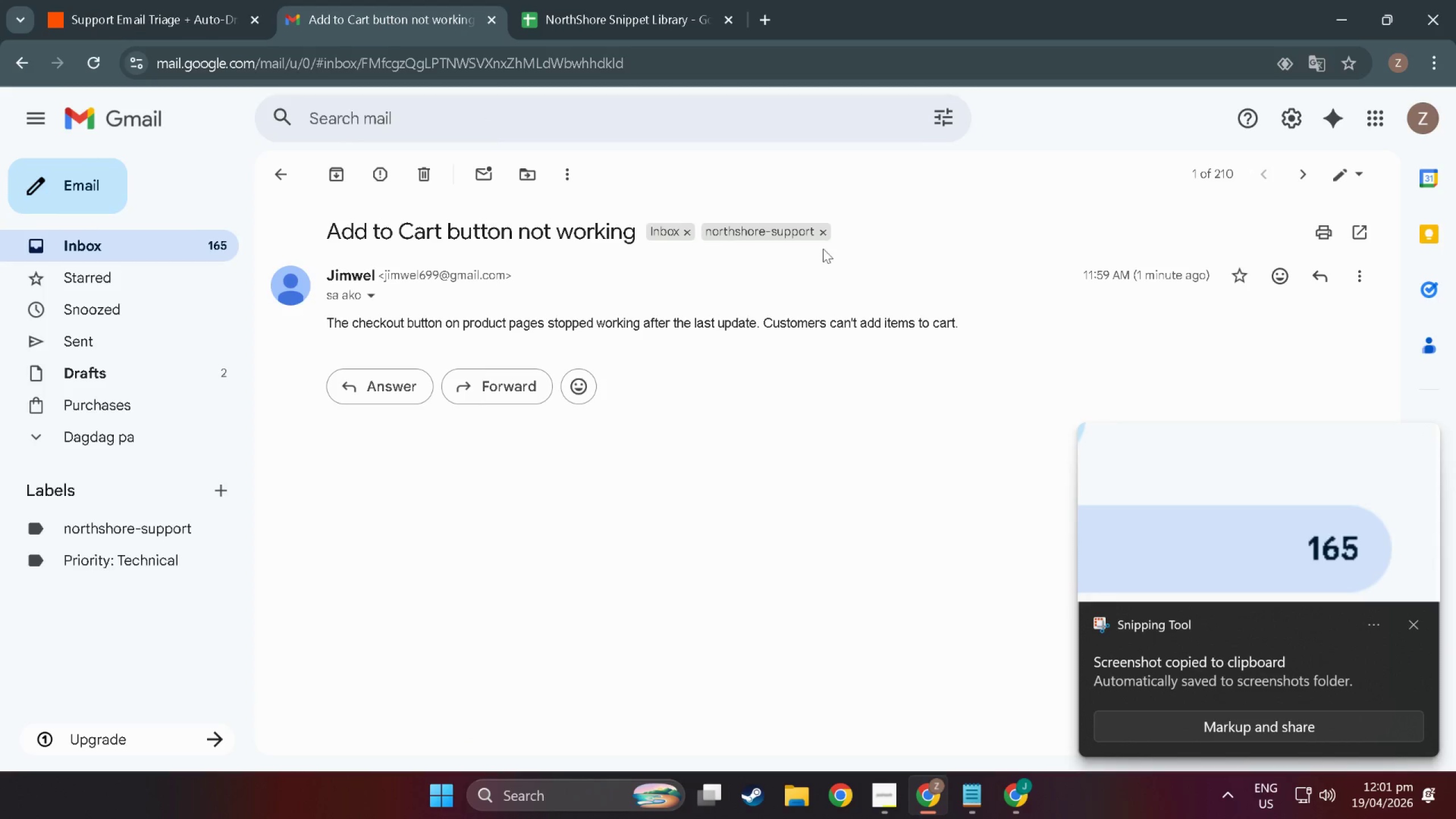 
left_click([1410, 628])
 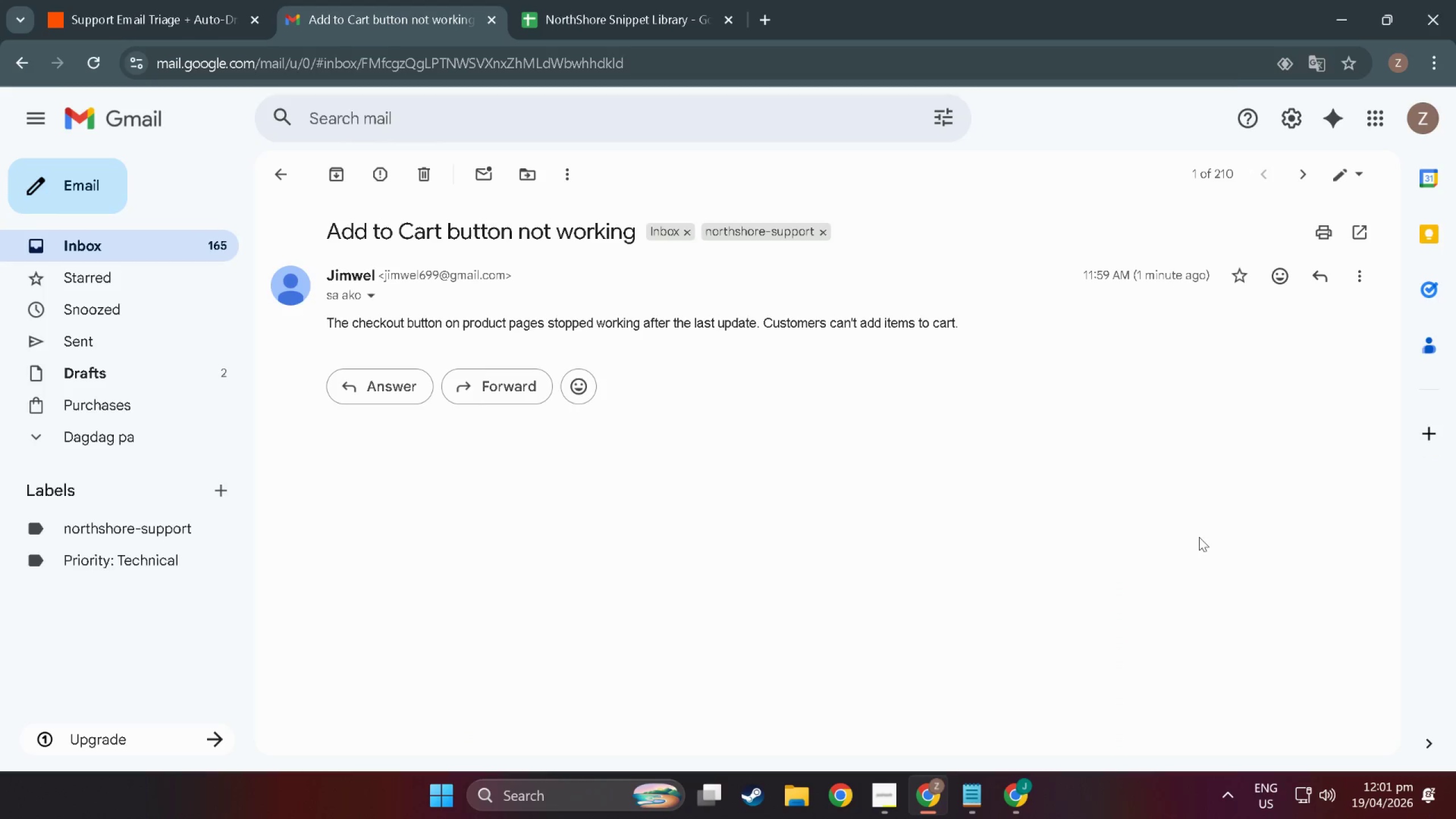 
key(Meta+MetaLeft)
 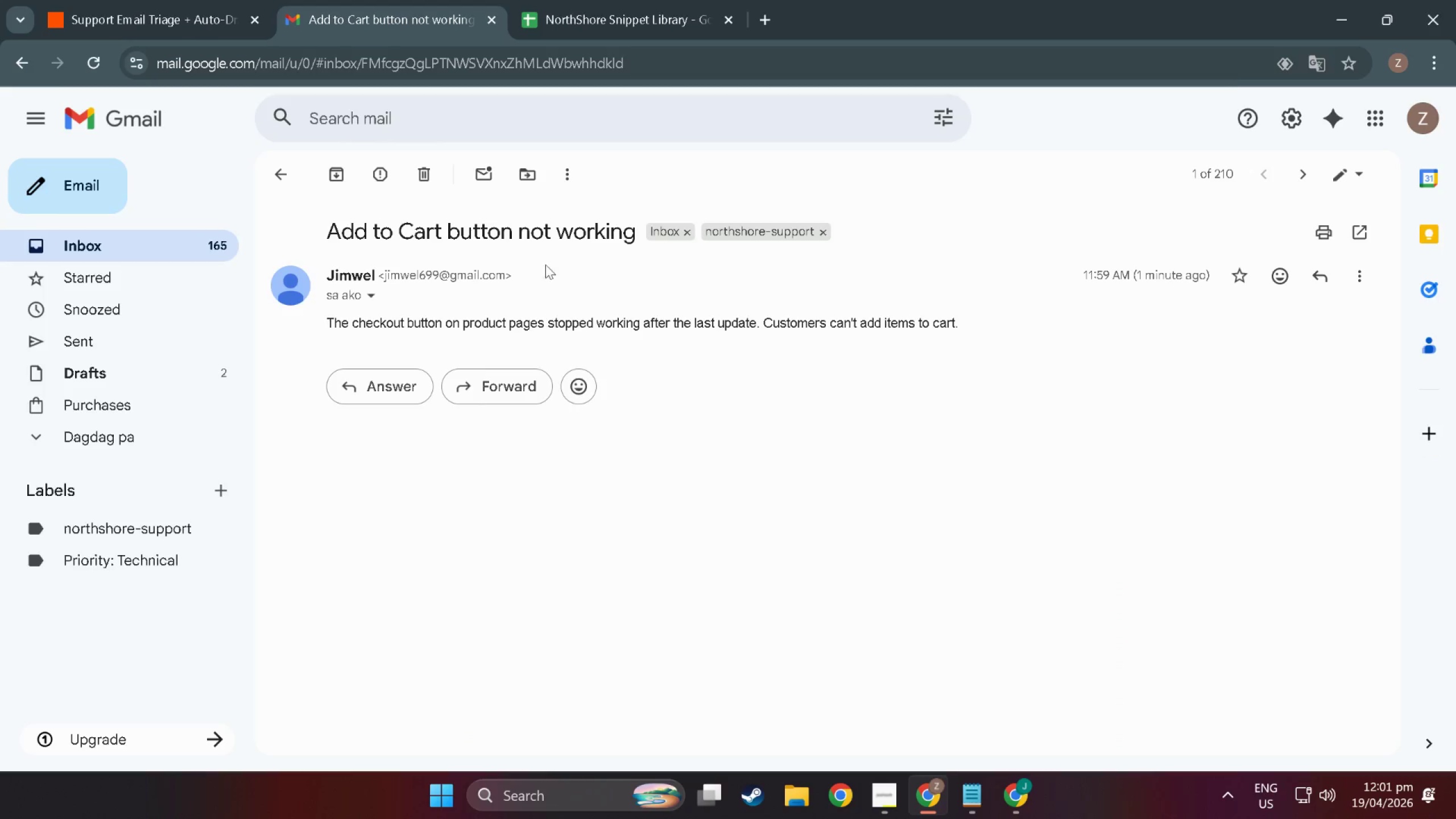 
key(Meta+S)
 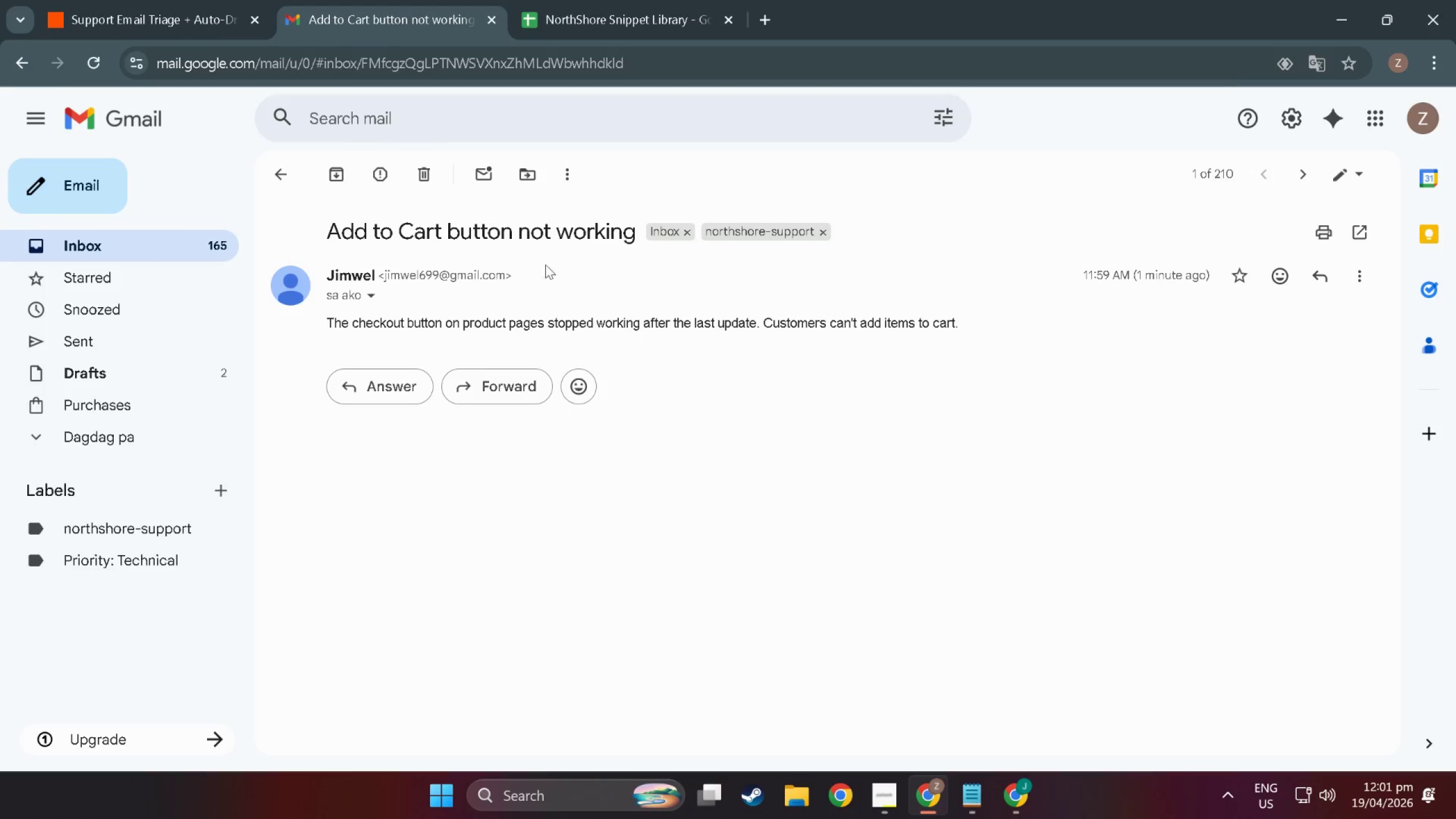 
key(Meta+Shift+ShiftLeft)
 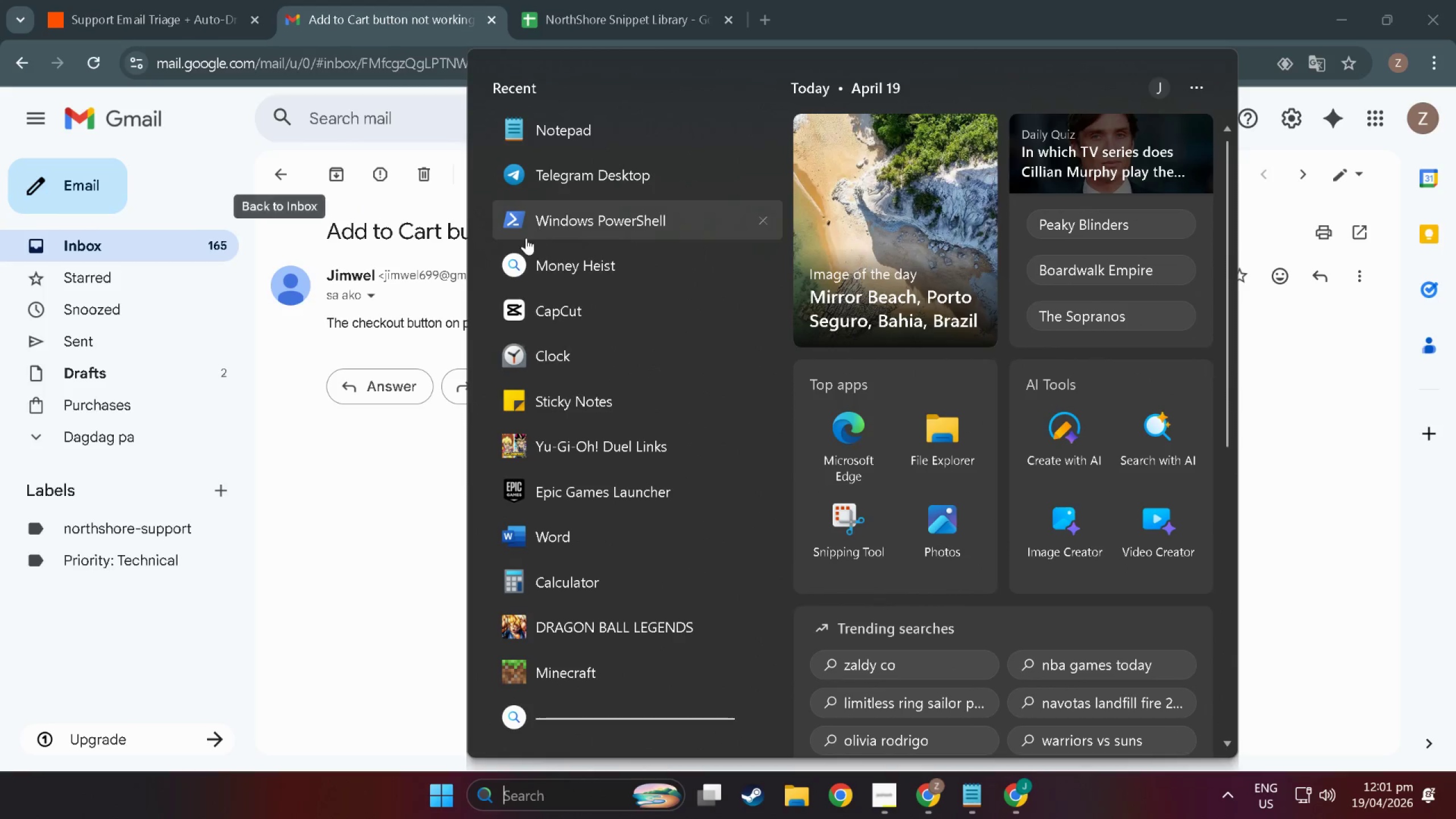 
left_click([226, 452])
 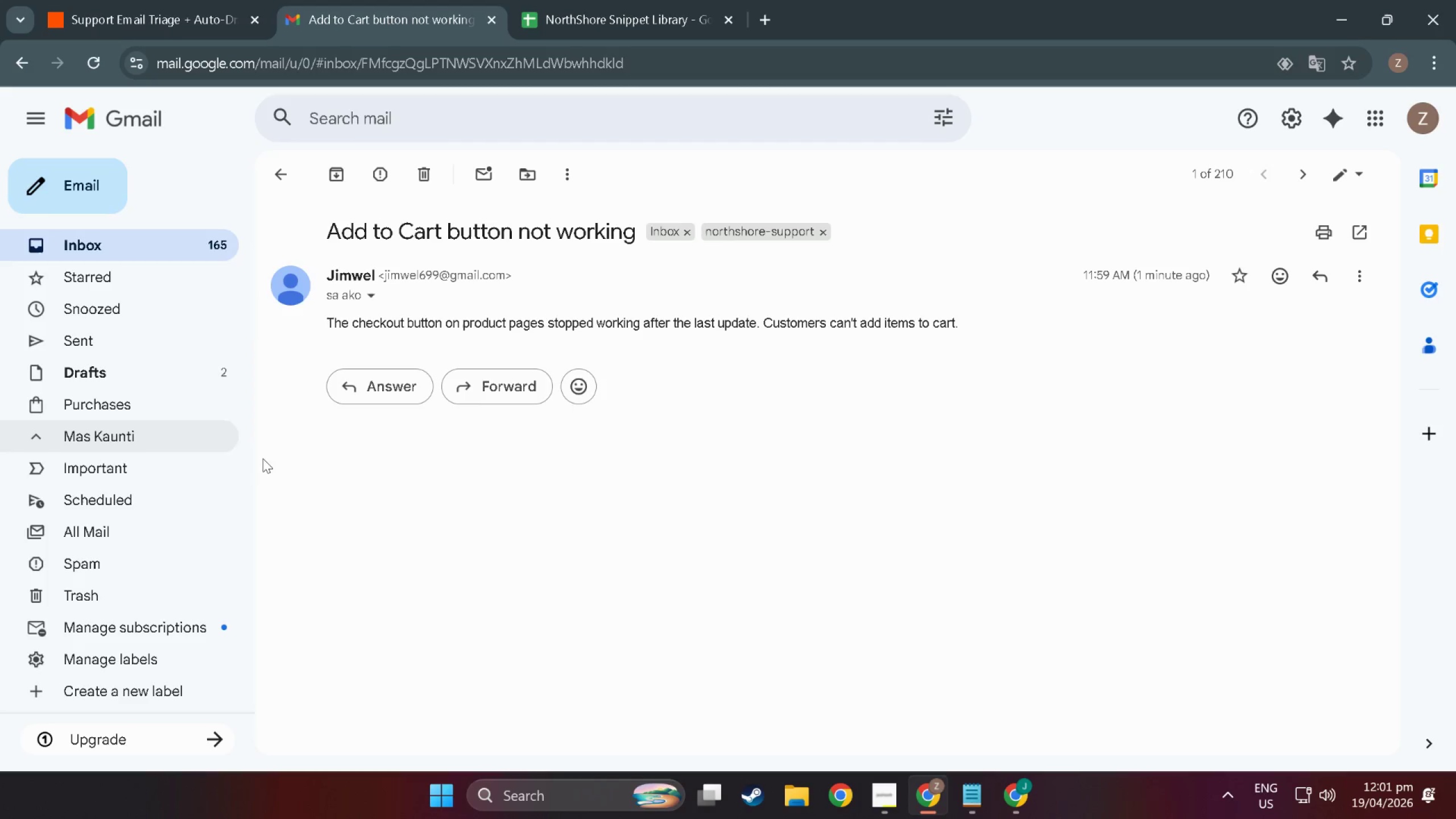 
left_click([368, 488])
 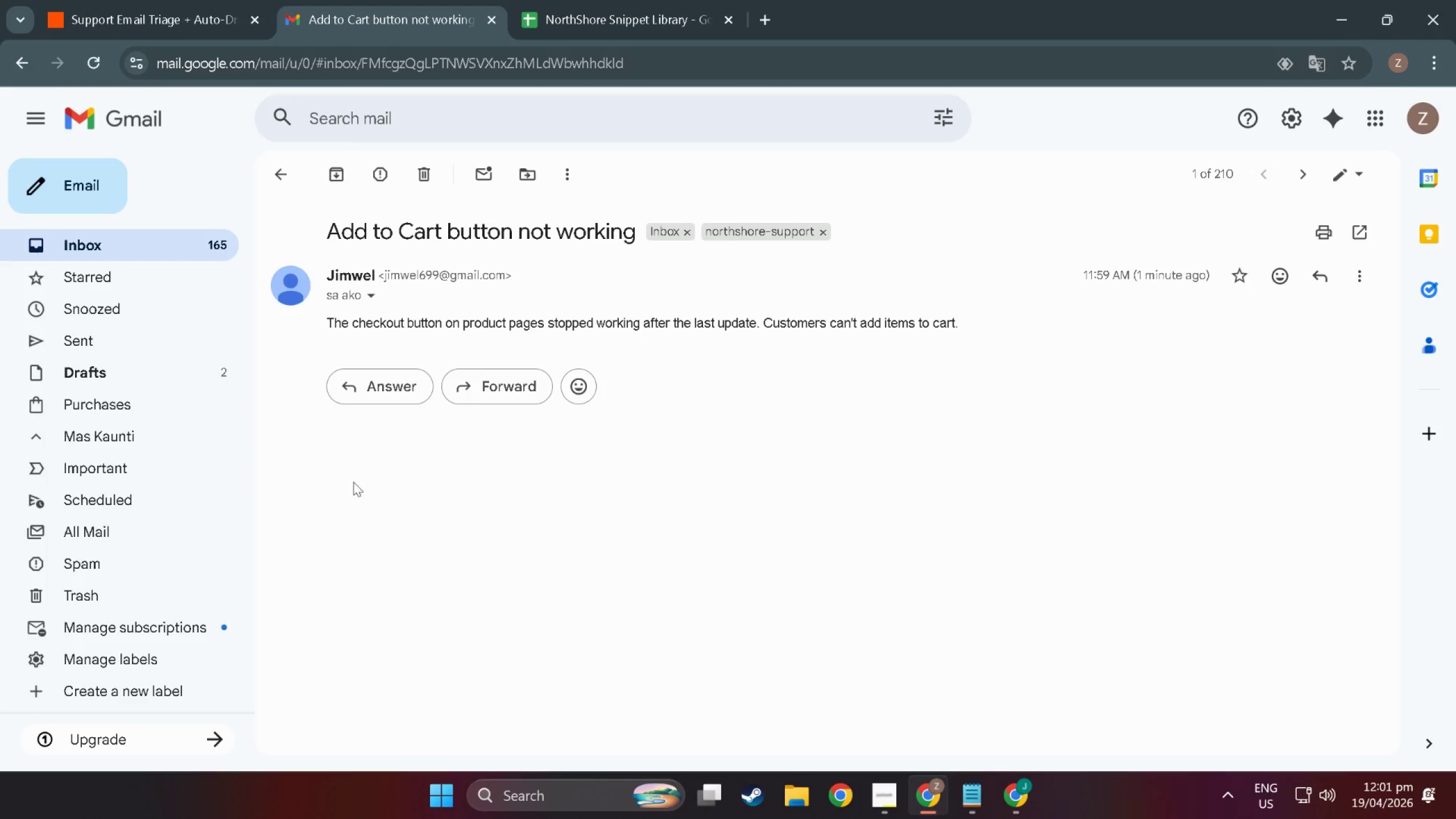 
key(Meta+MetaLeft)
 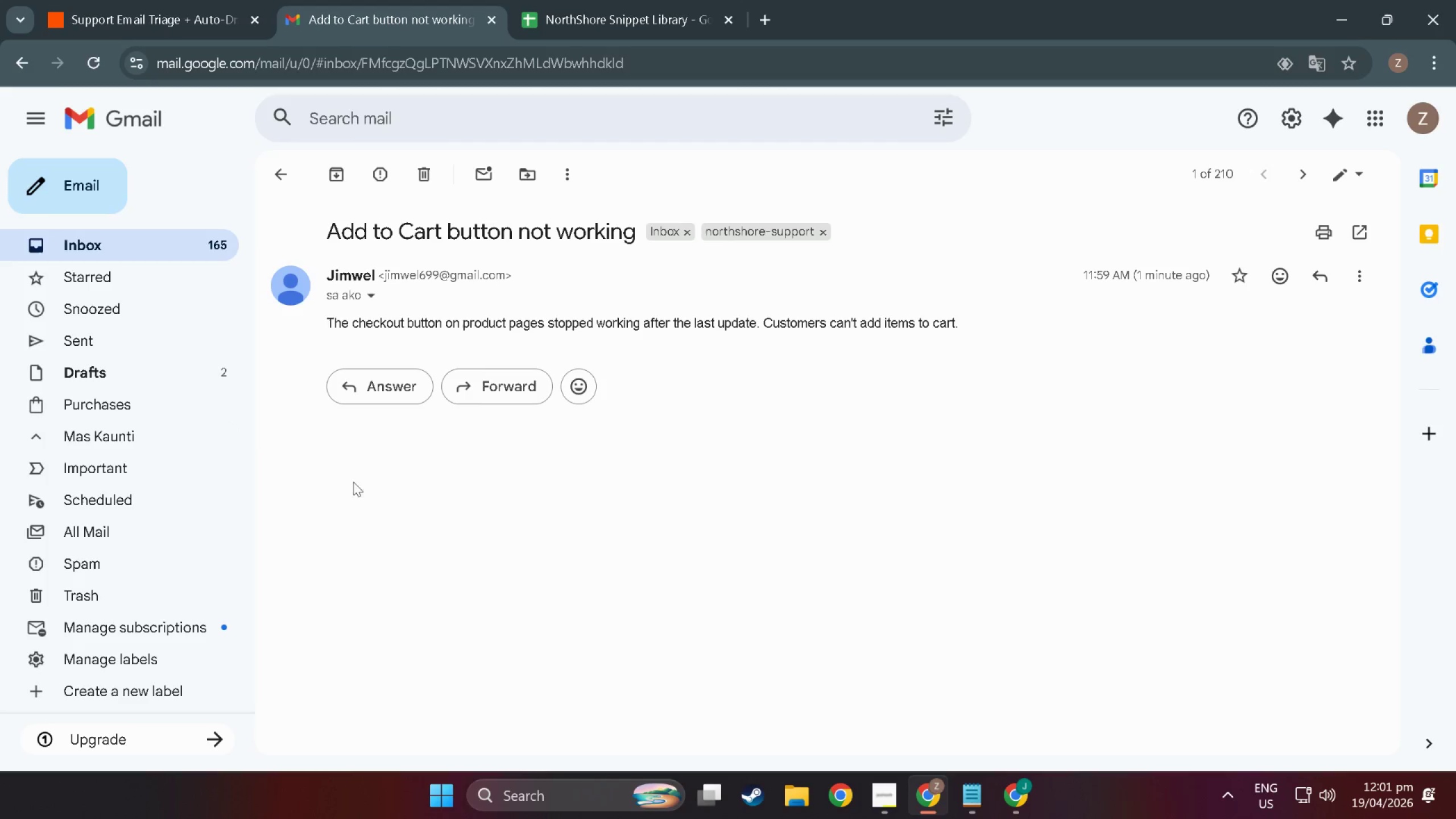 
key(Meta+Shift+ShiftLeft)
 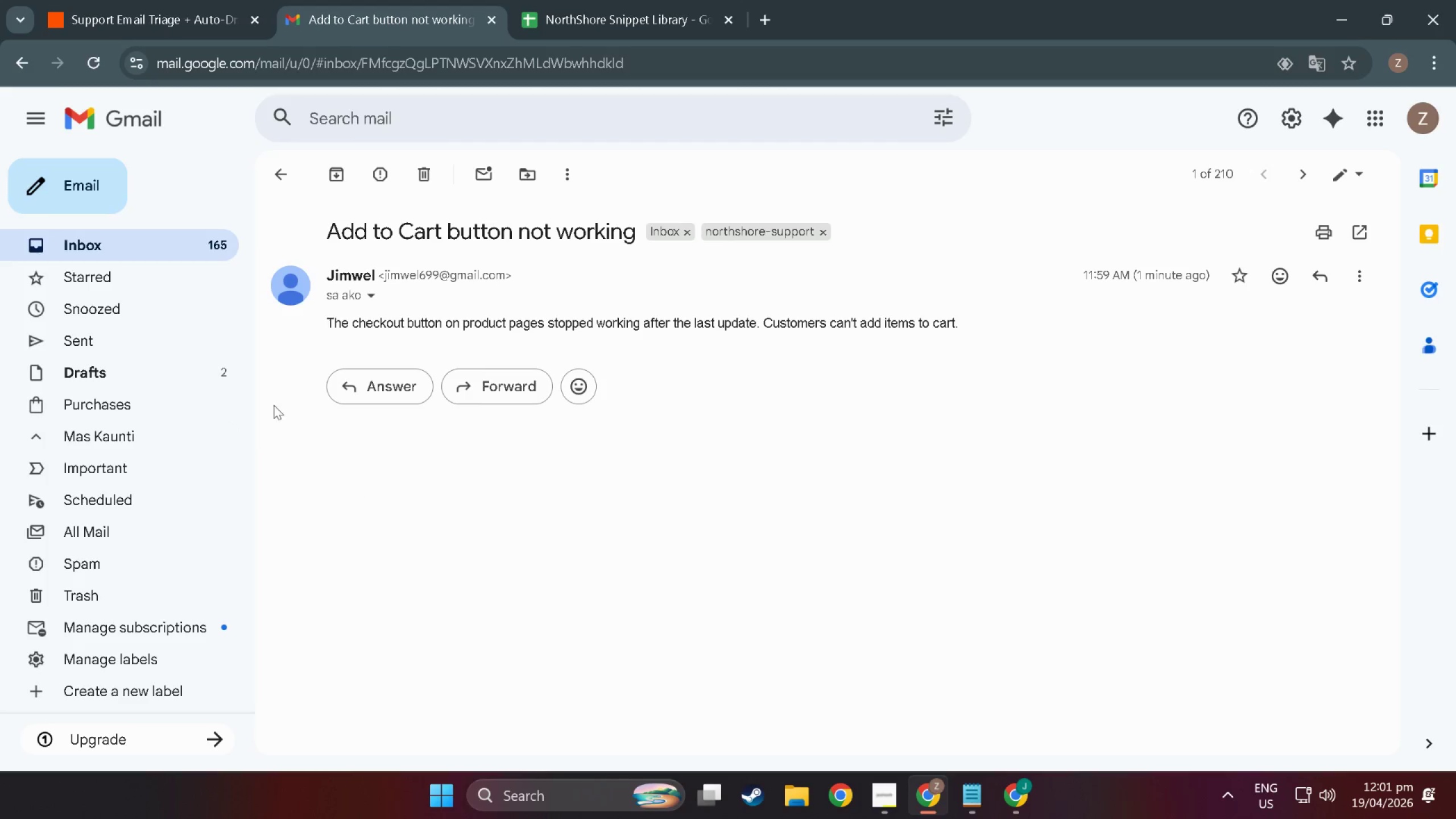 
key(Meta+Shift+S)
 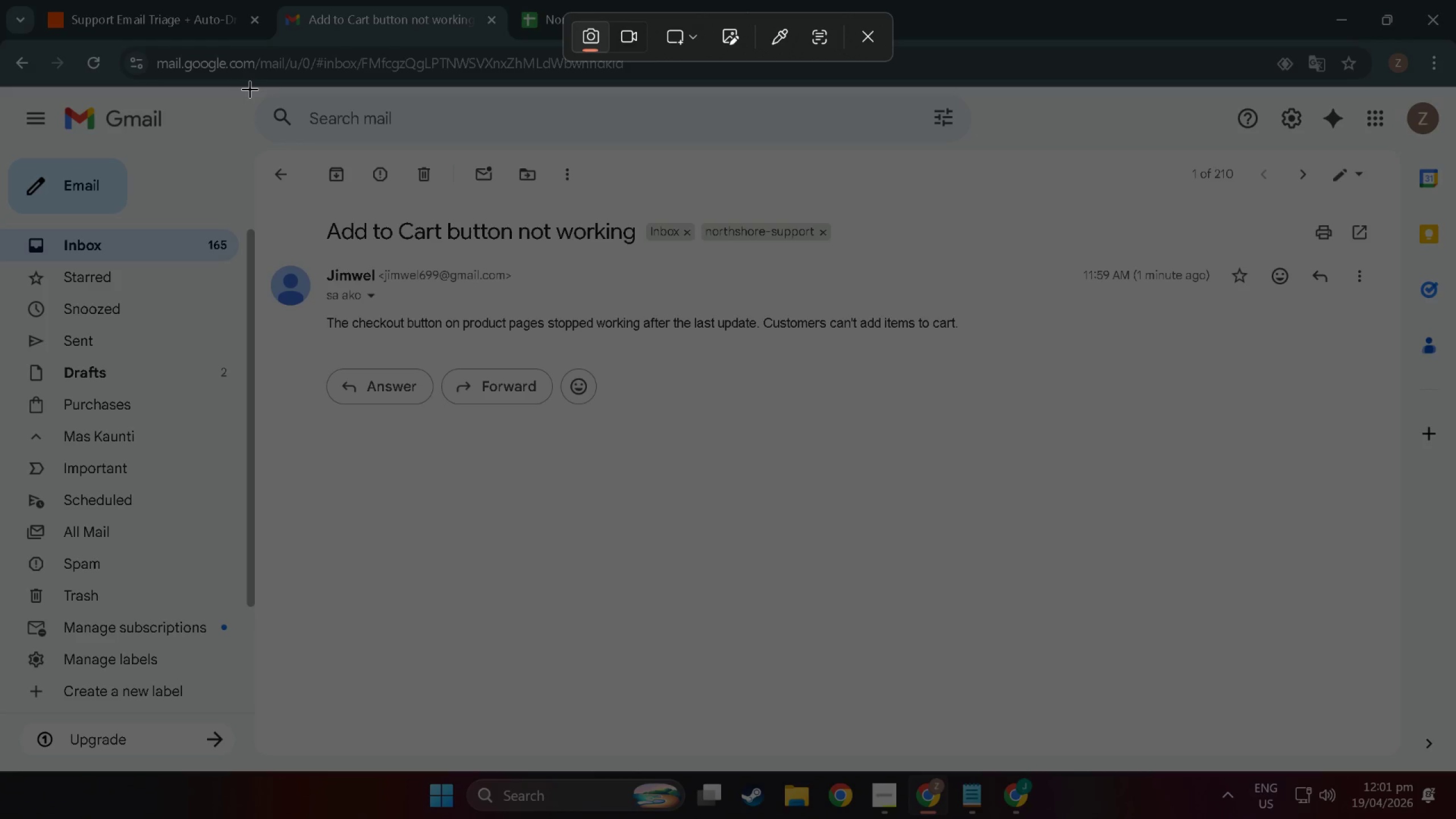 
left_click_drag(start_coordinate=[250, 88], to_coordinate=[1384, 781])
 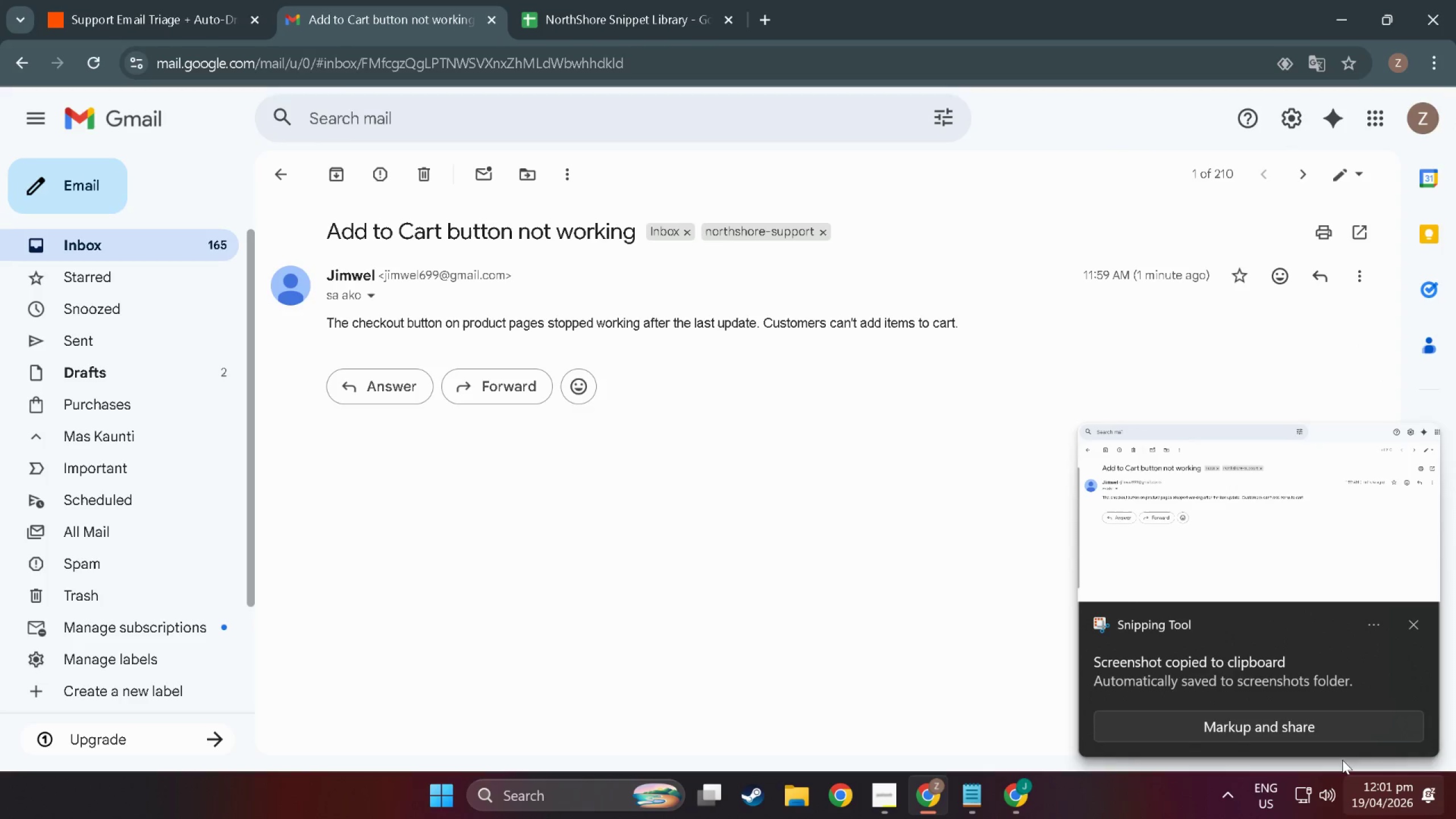 
key(Alt+Tab)
 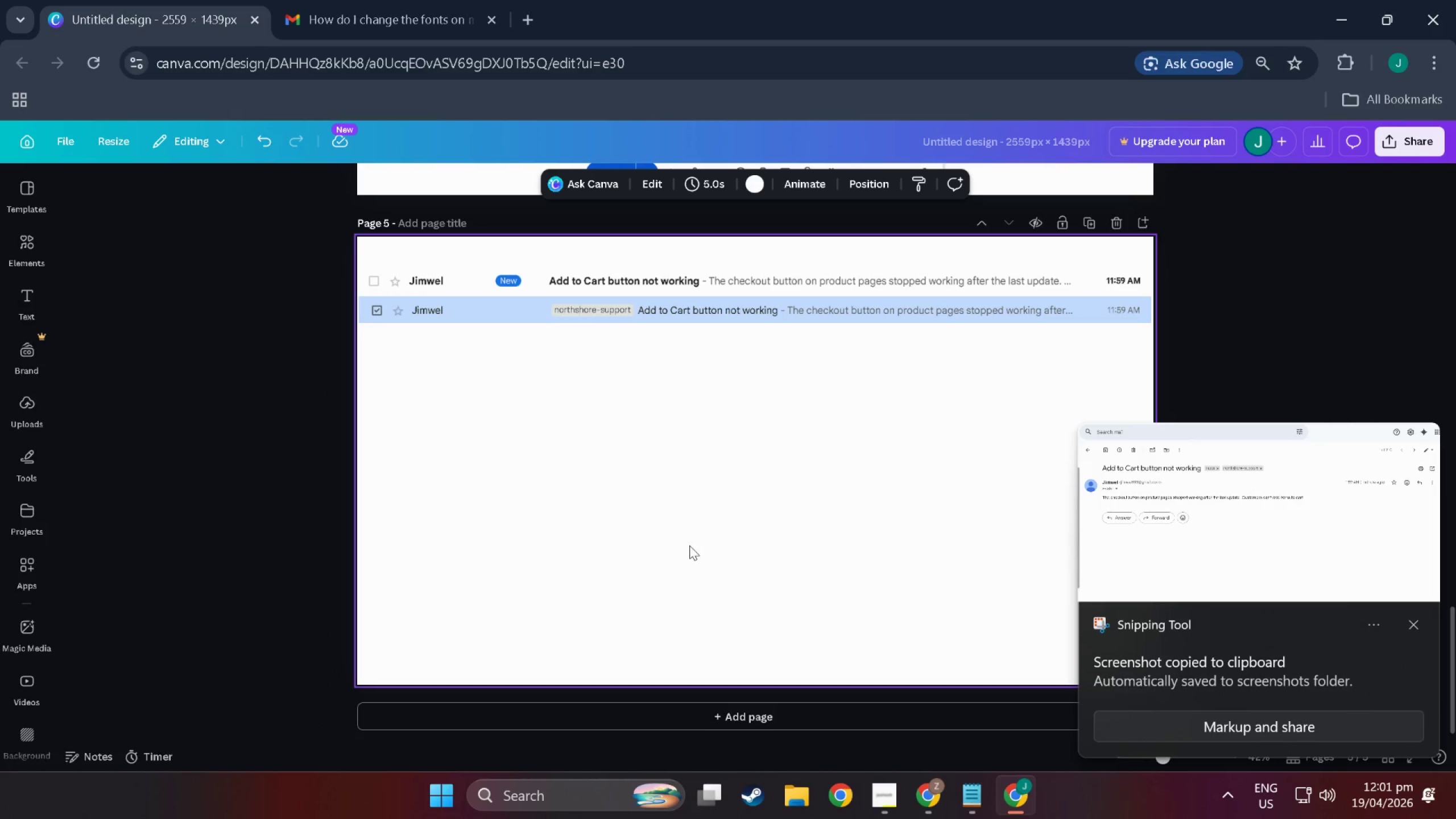 
left_click([649, 510])
 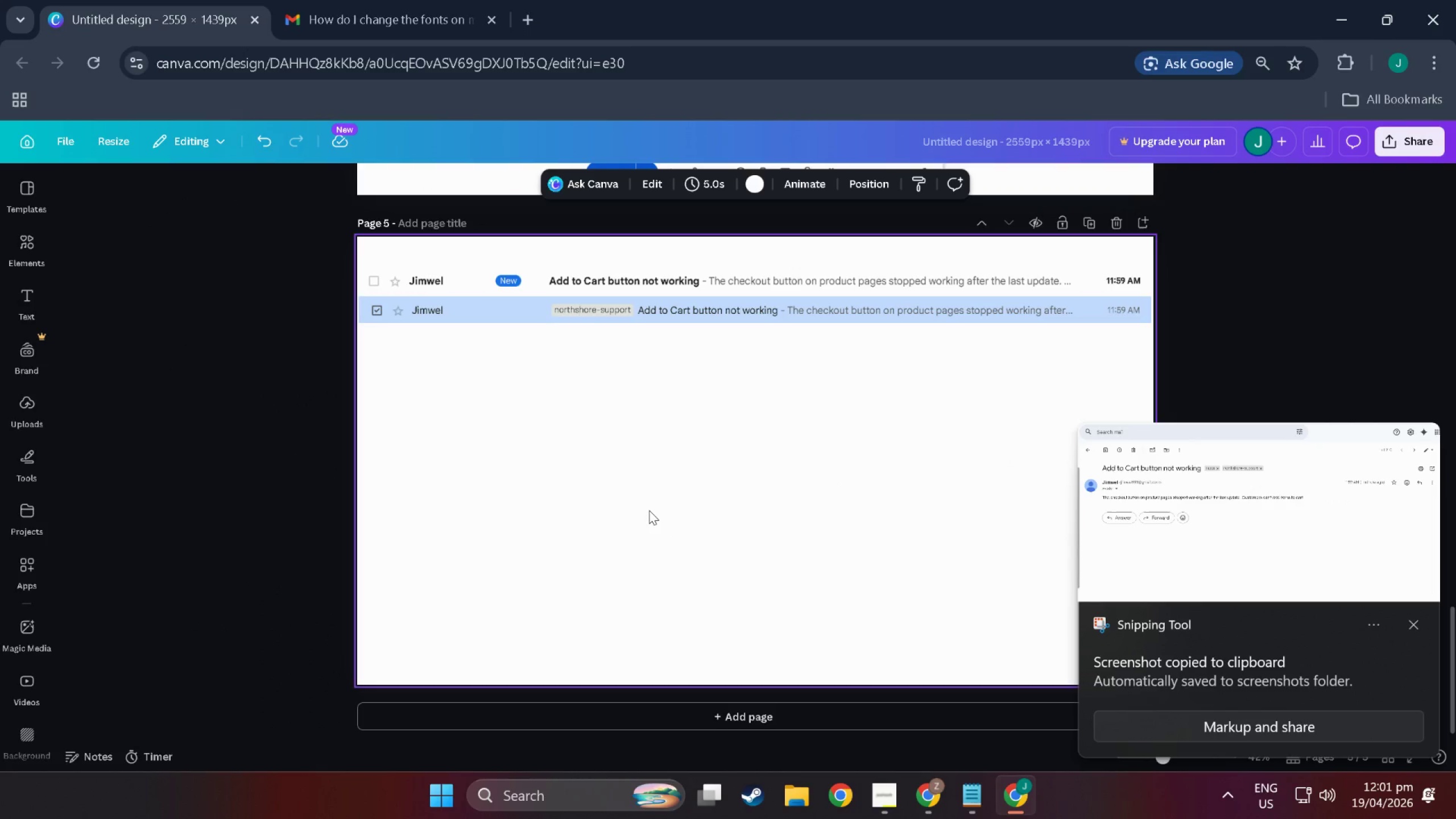 
key(Control+V)
 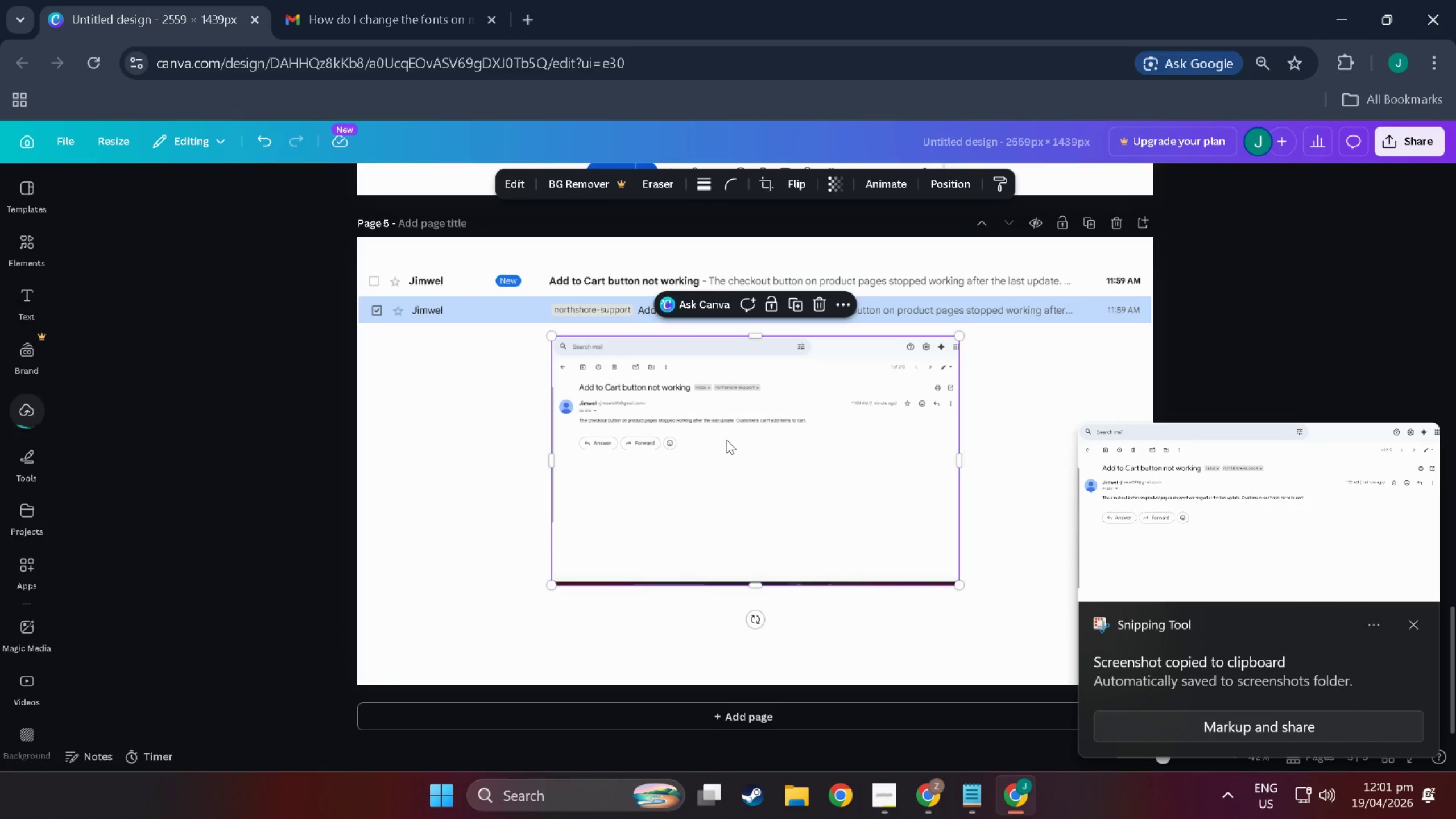 
left_click_drag(start_coordinate=[726, 440], to_coordinate=[531, 428])
 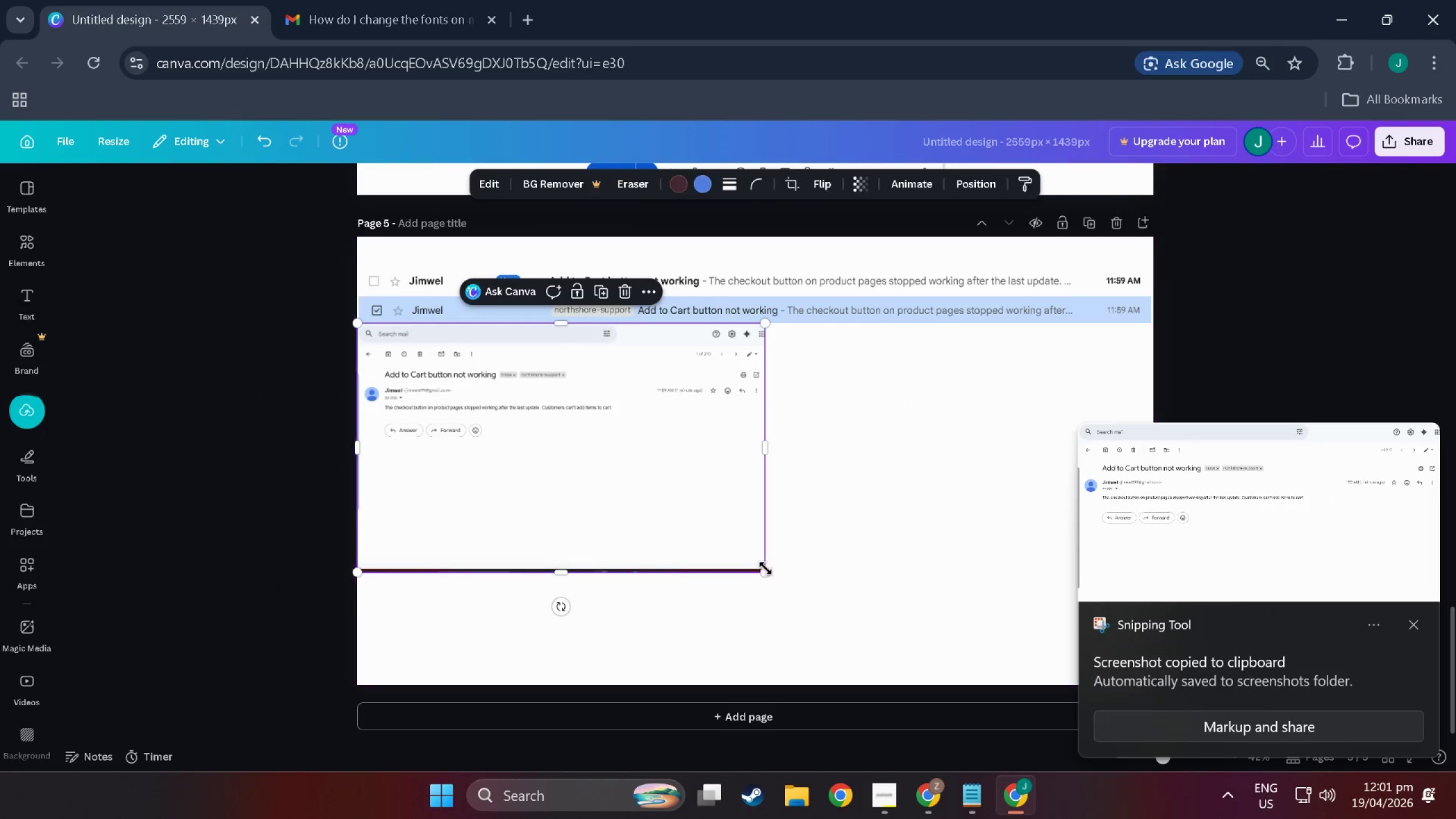 
left_click_drag(start_coordinate=[765, 569], to_coordinate=[1212, 705])
 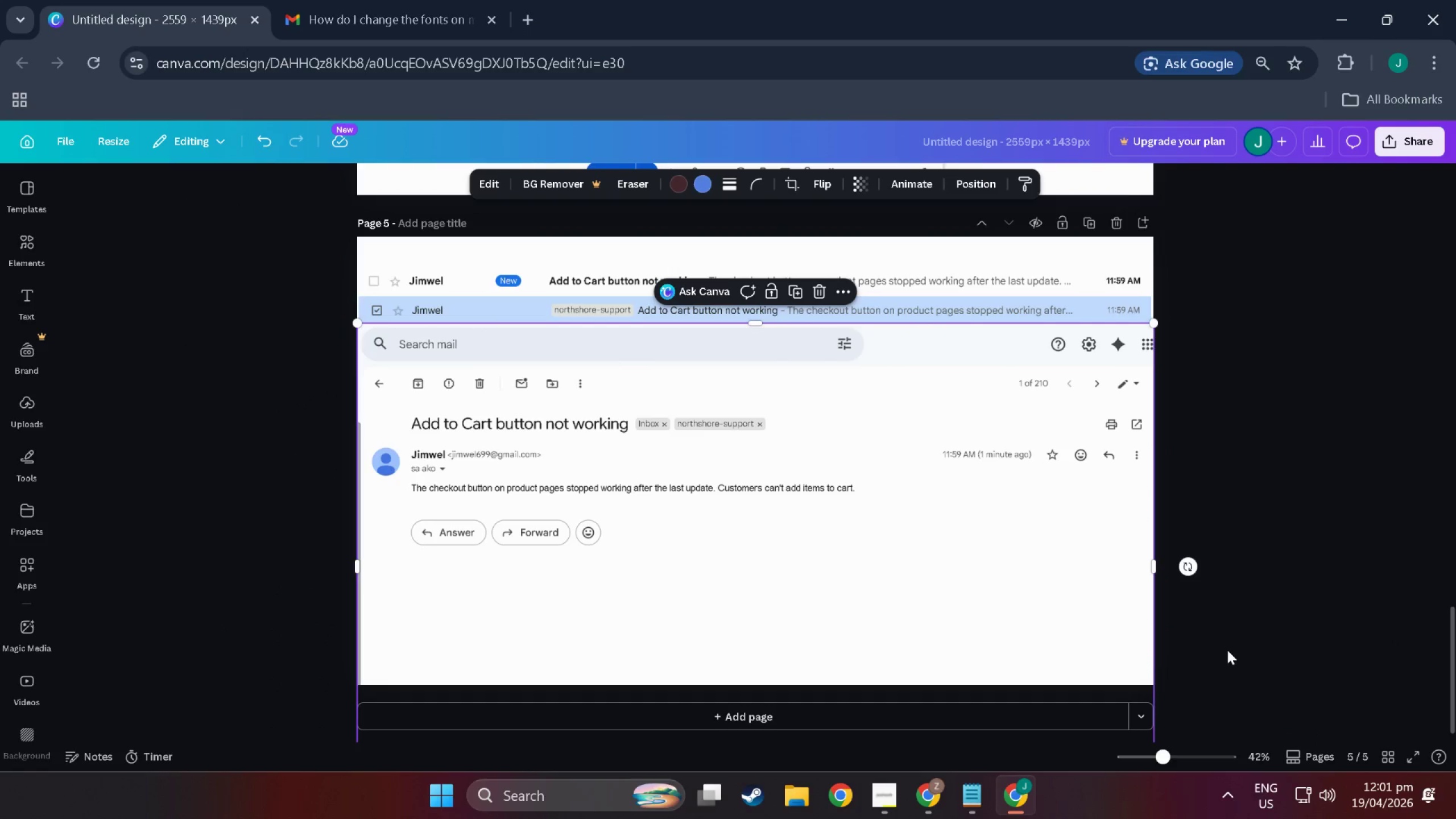 
left_click([1240, 607])
 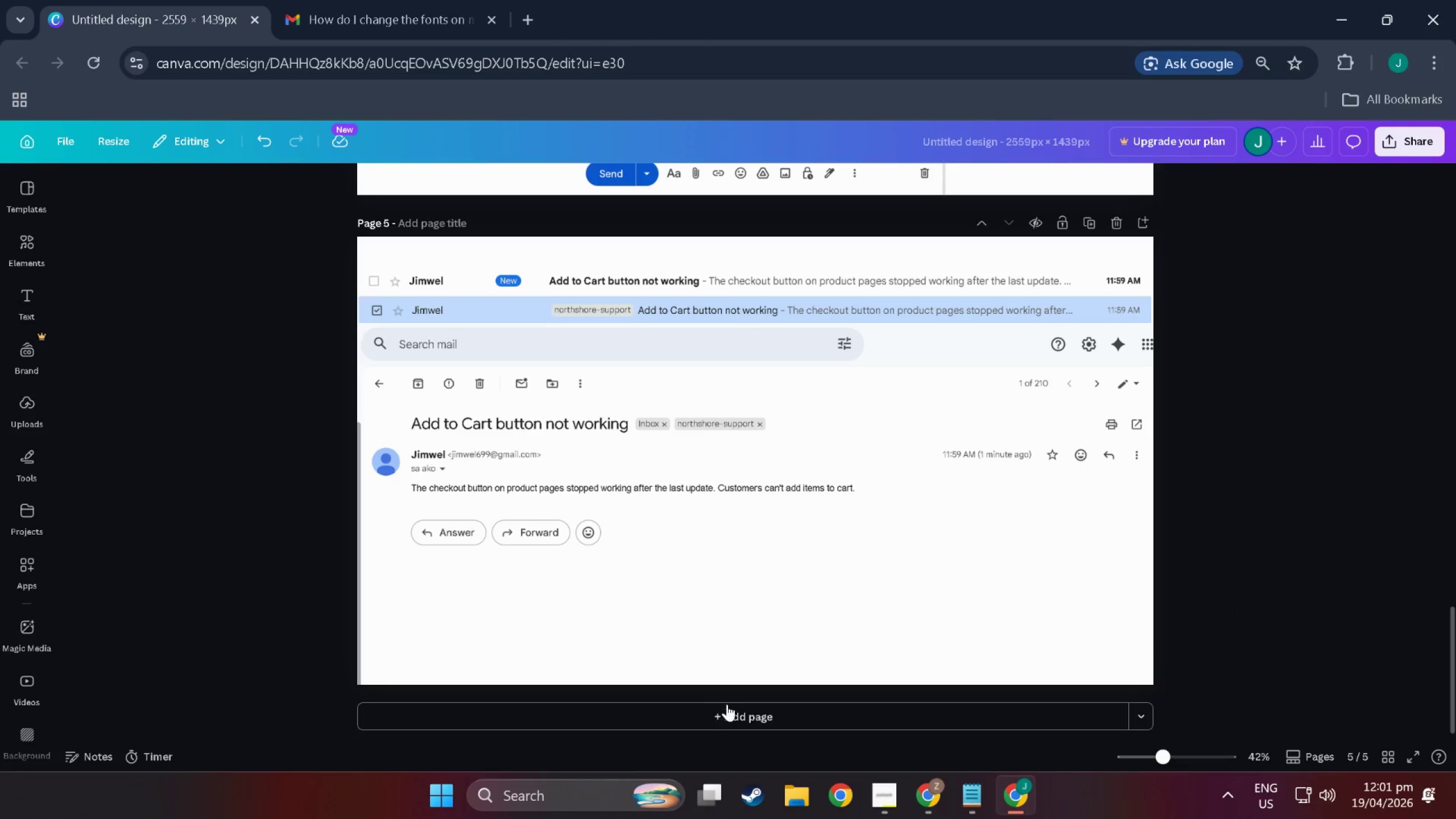 
left_click([759, 721])
 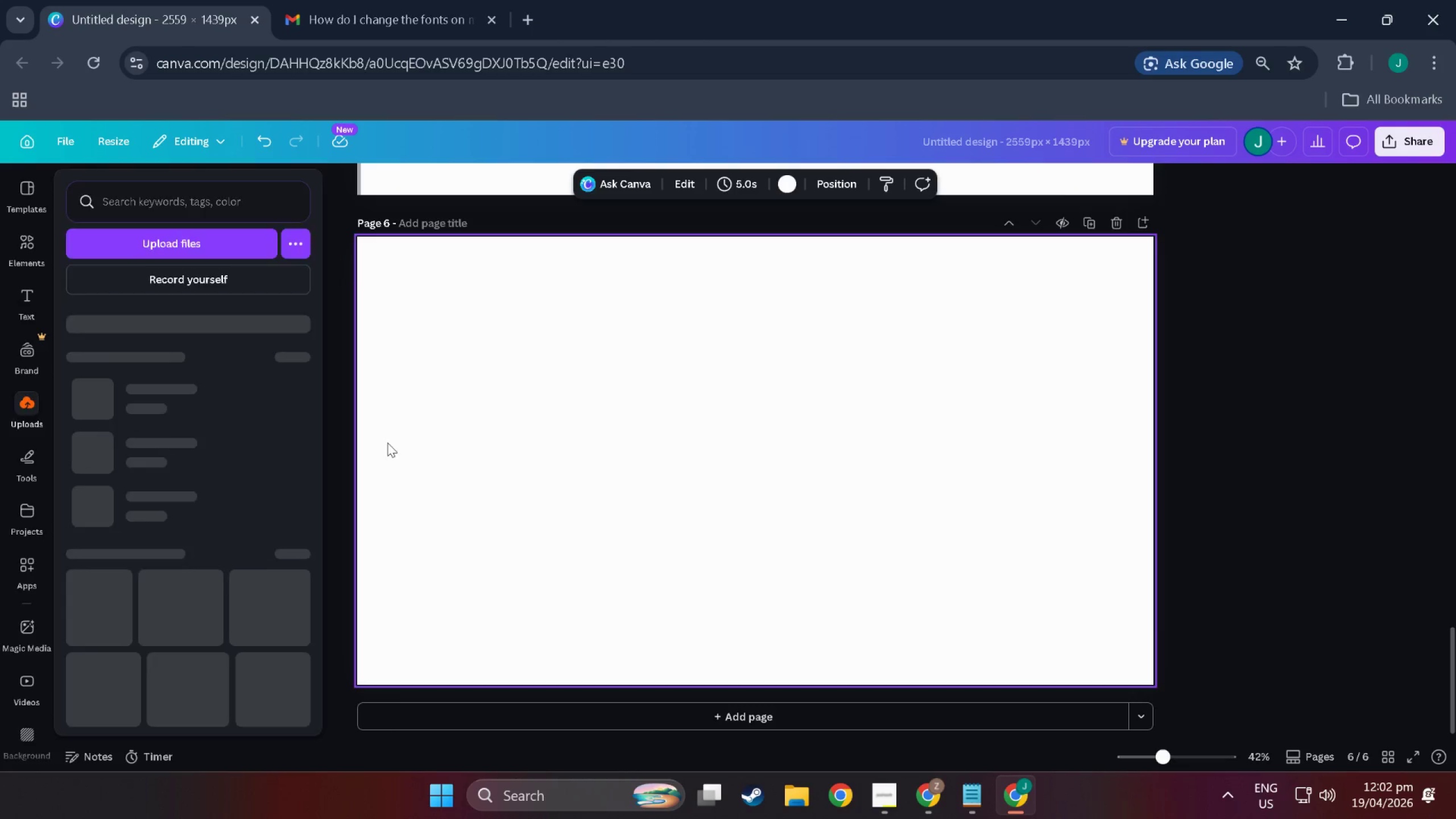 
wait(22.3)
 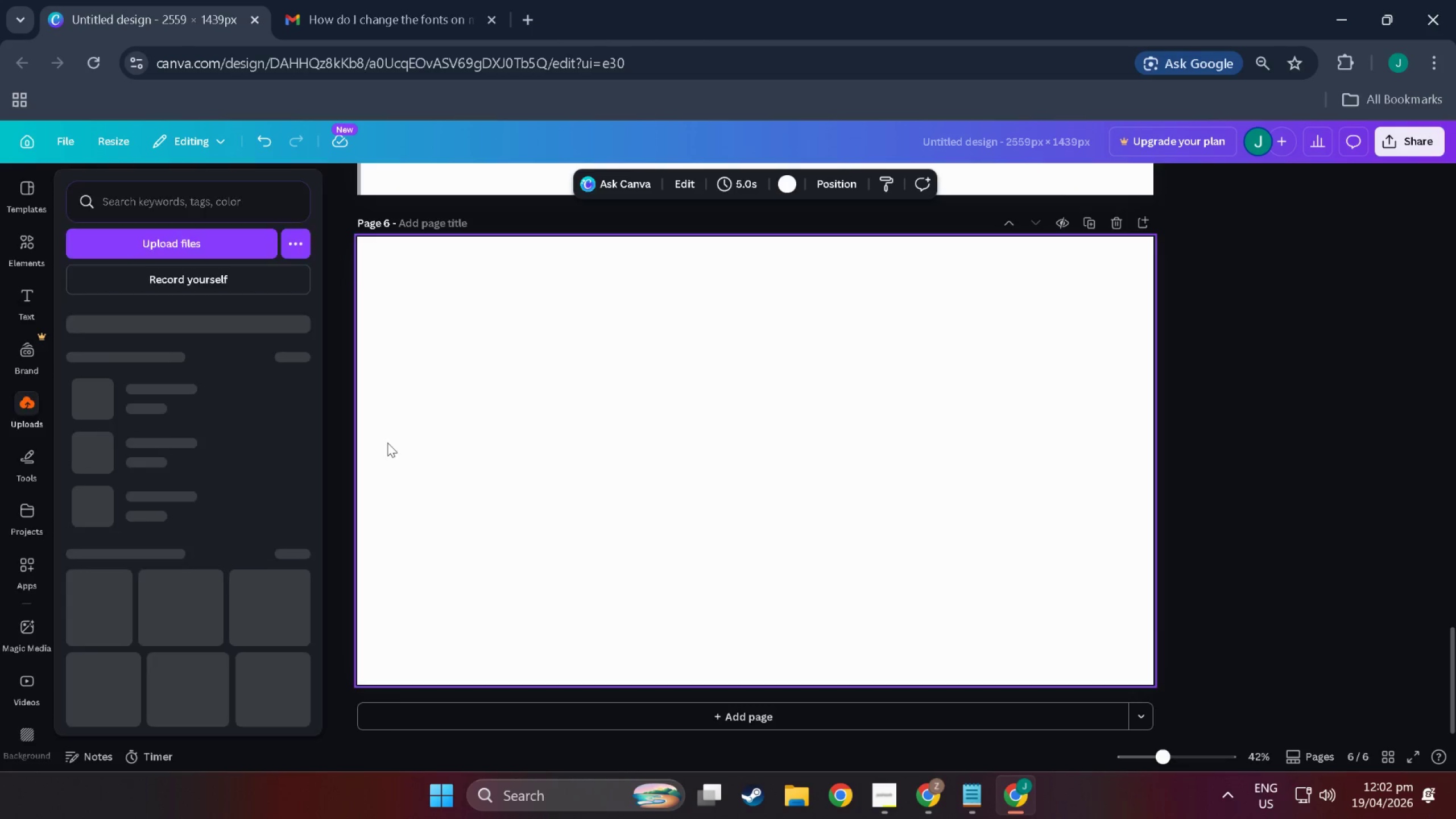 
left_click([922, 799])
 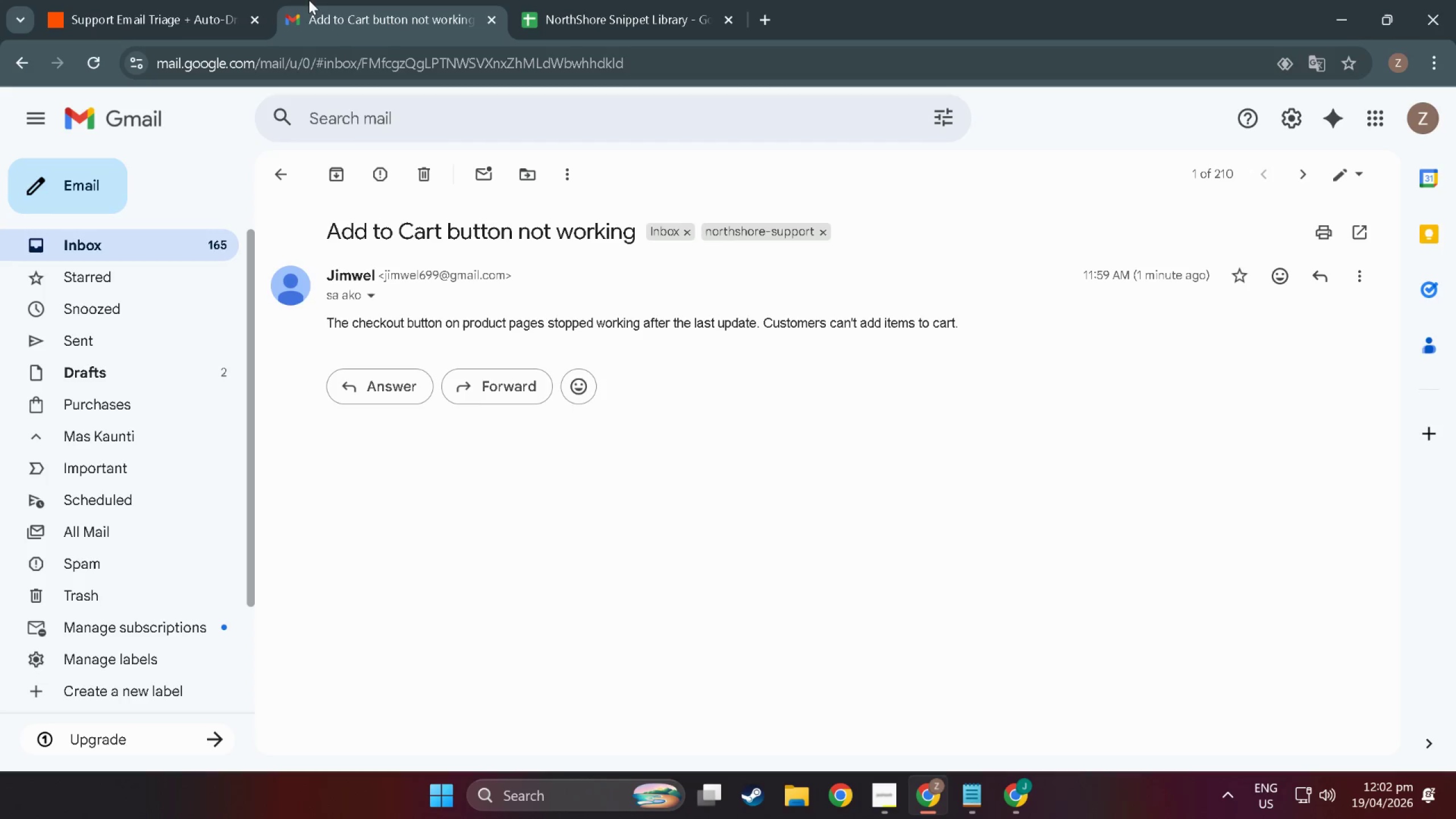 
left_click([115, 0])
 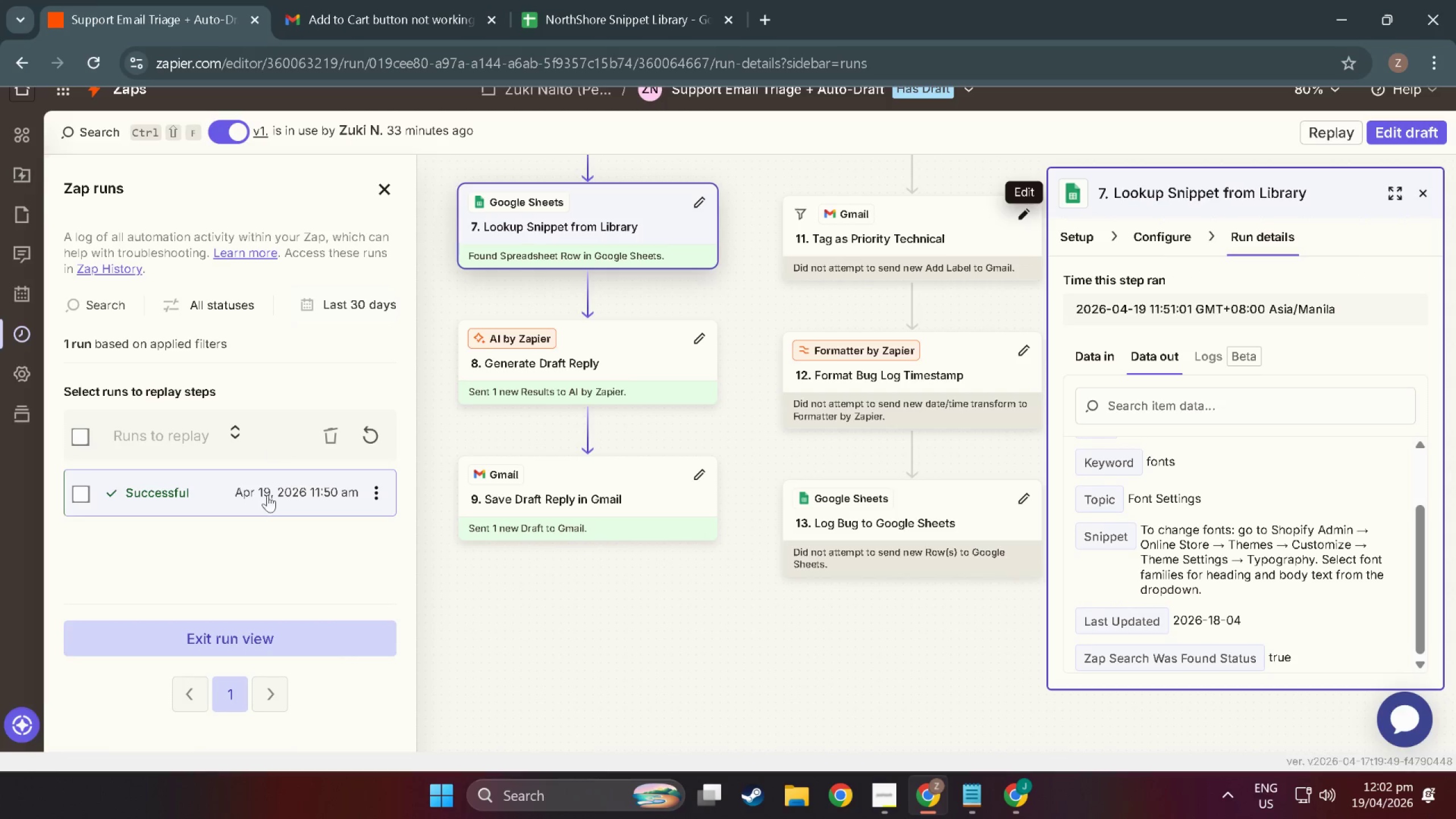 
left_click([250, 627])
 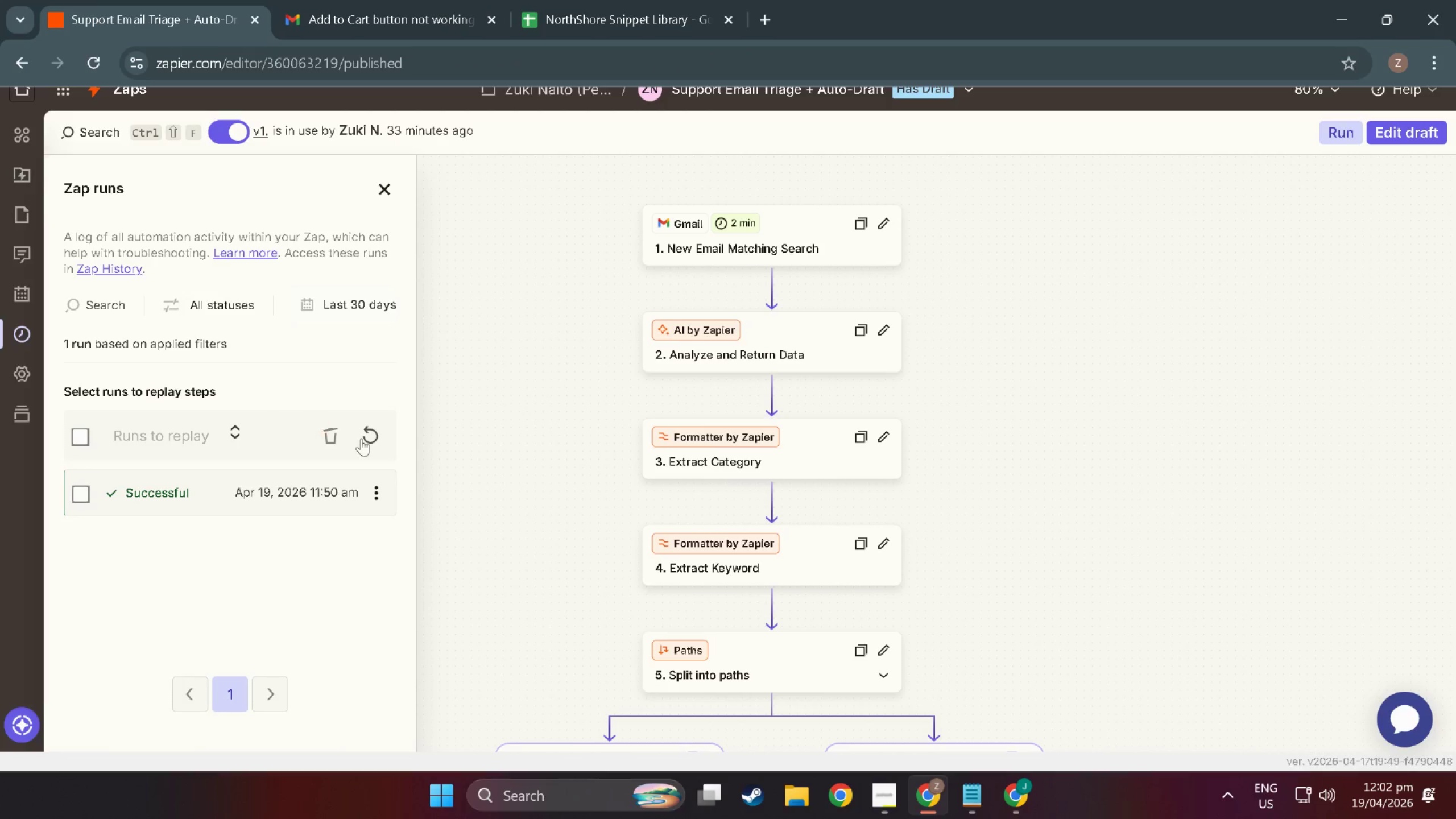 
left_click([363, 439])
 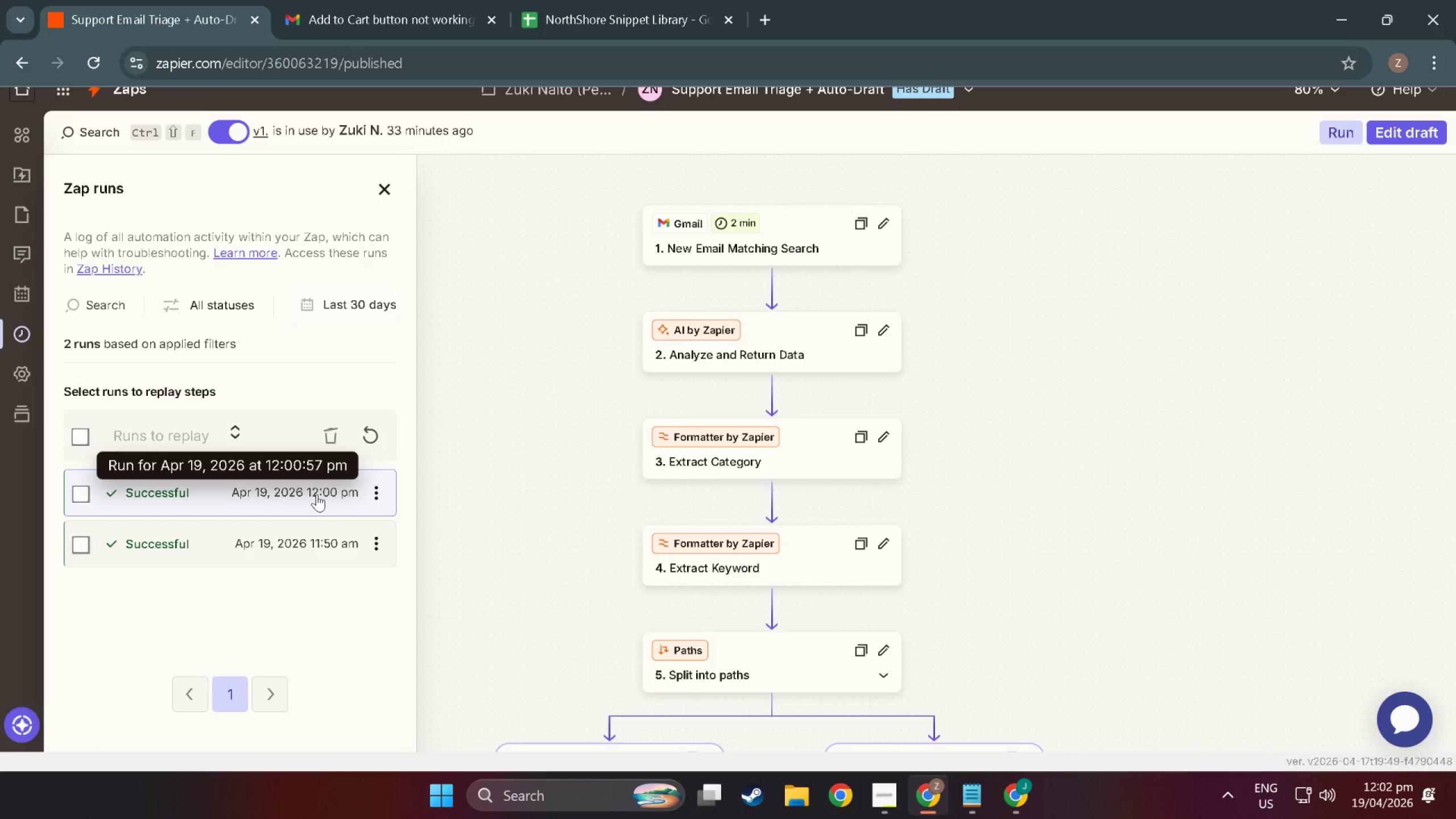 
wait(6.69)
 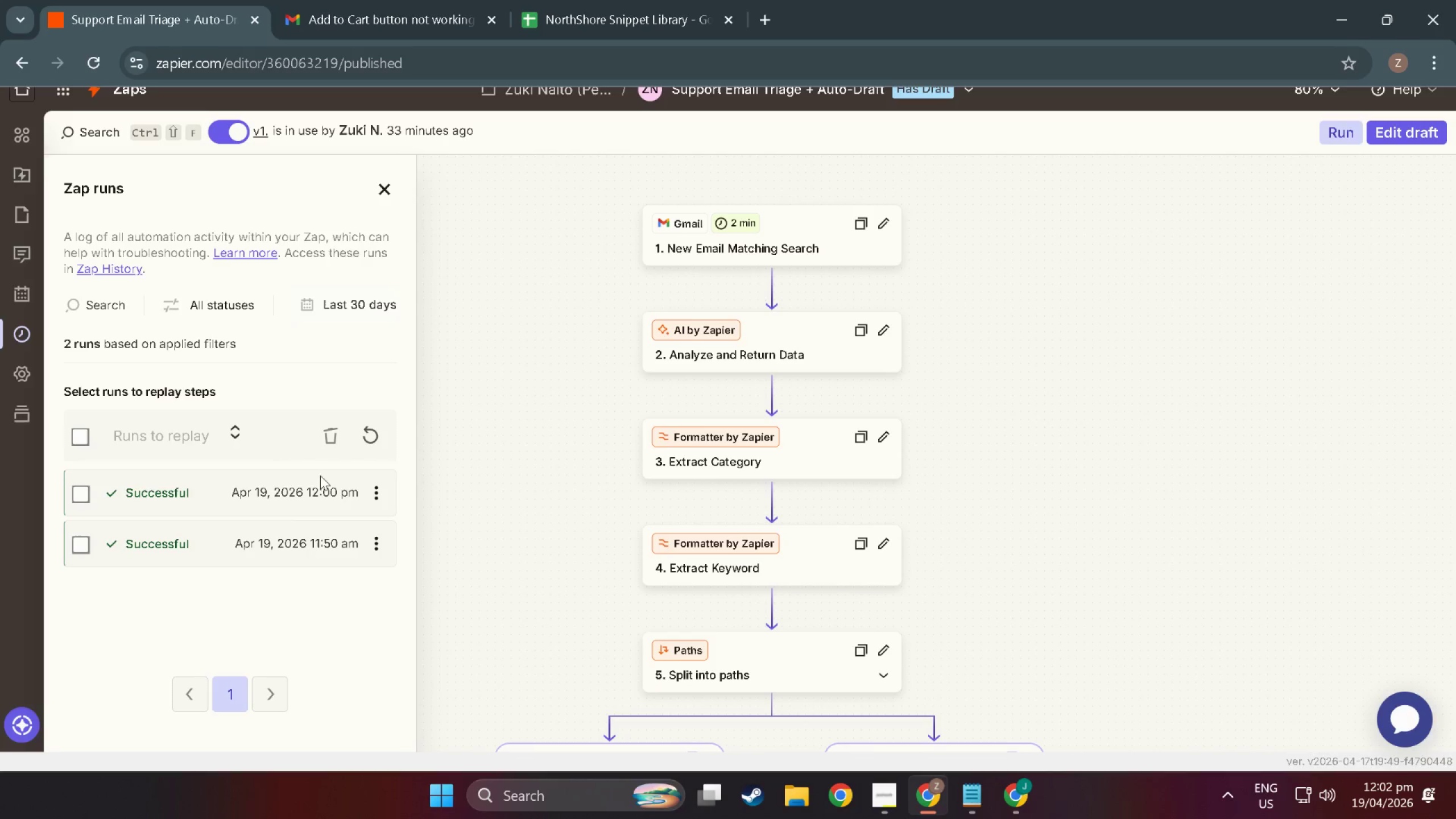 
left_click([317, 494])
 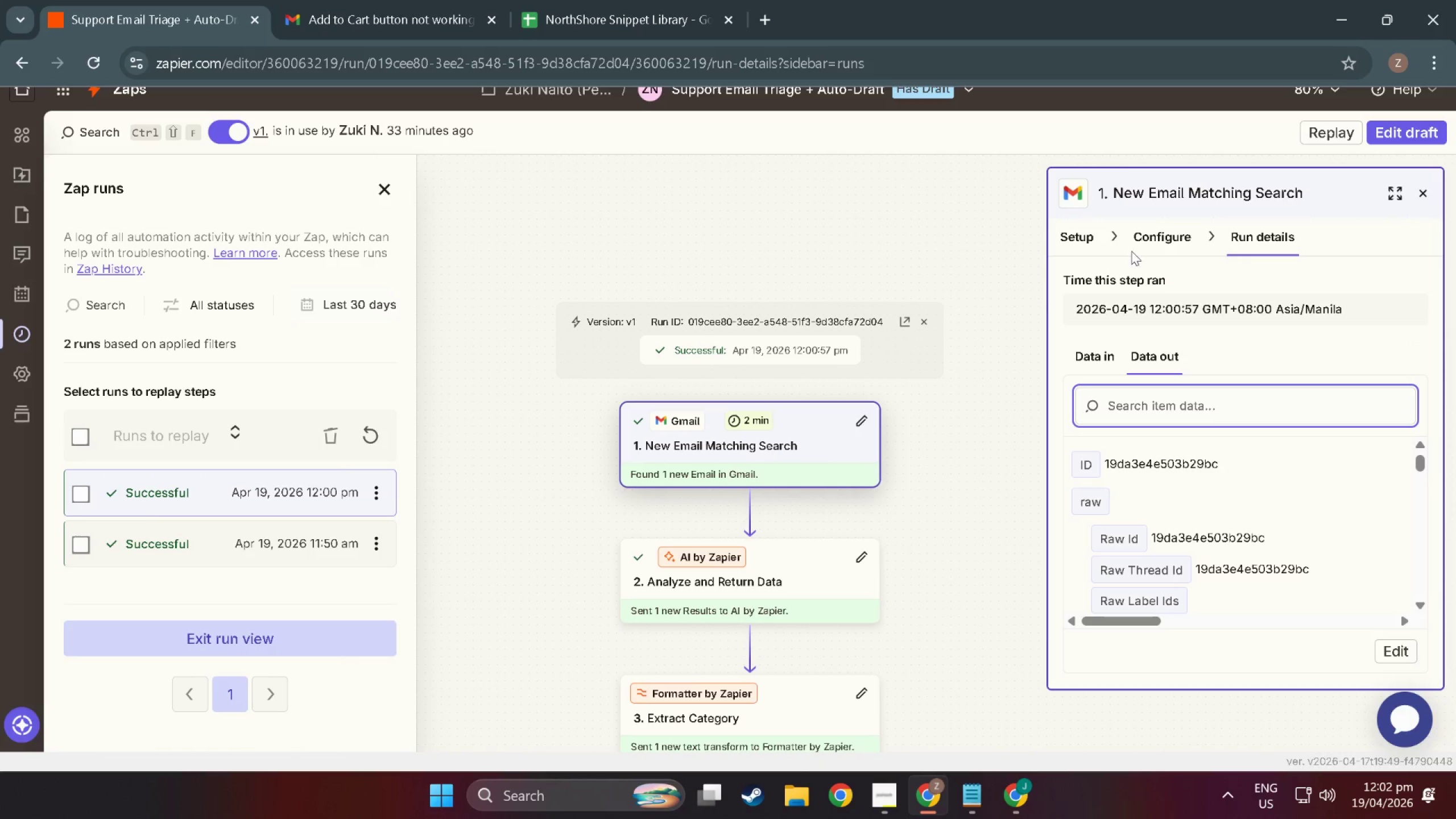 
scroll: coordinate [885, 528], scroll_direction: down, amount: 47.0
 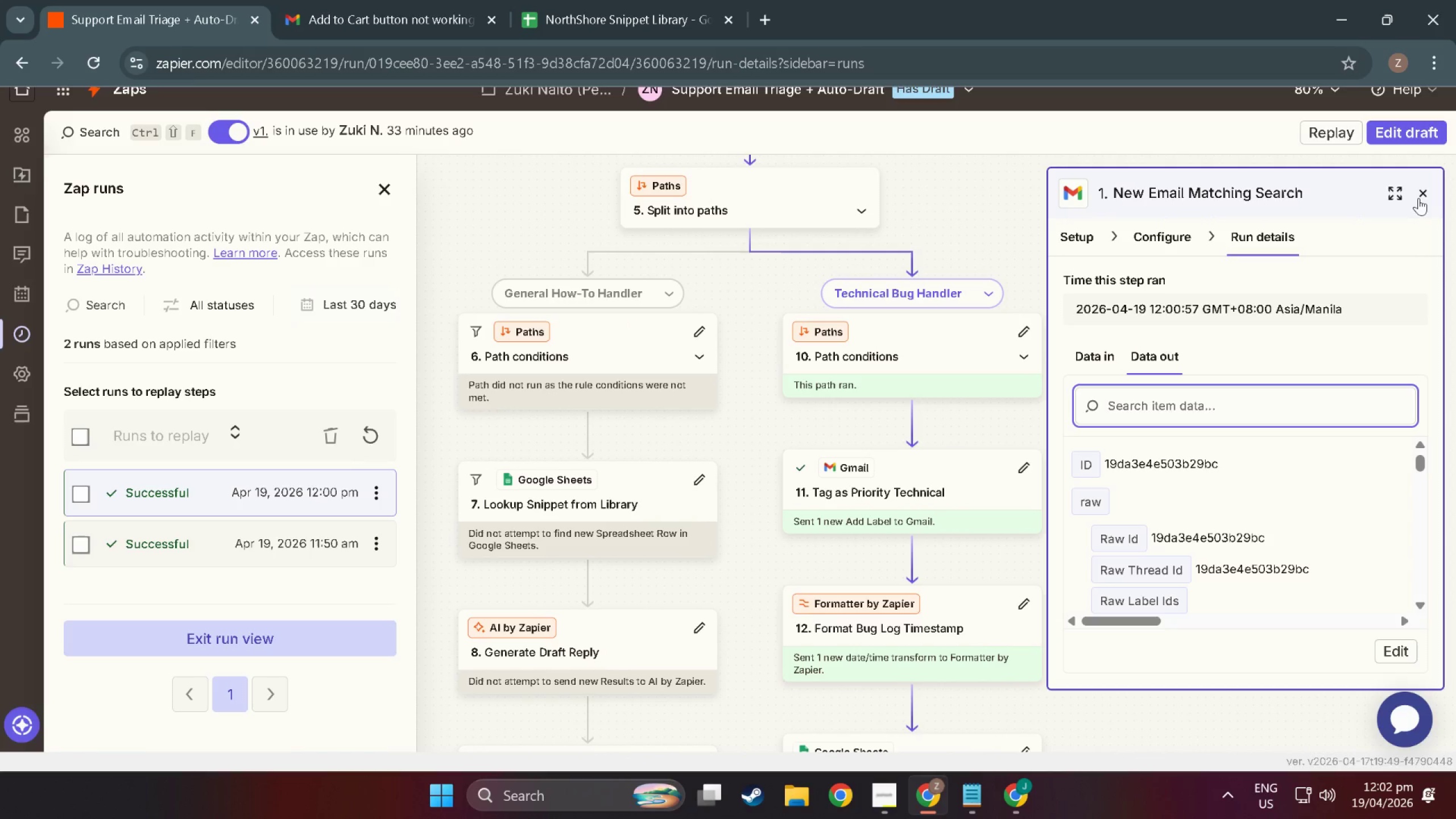 
left_click([1418, 198])
 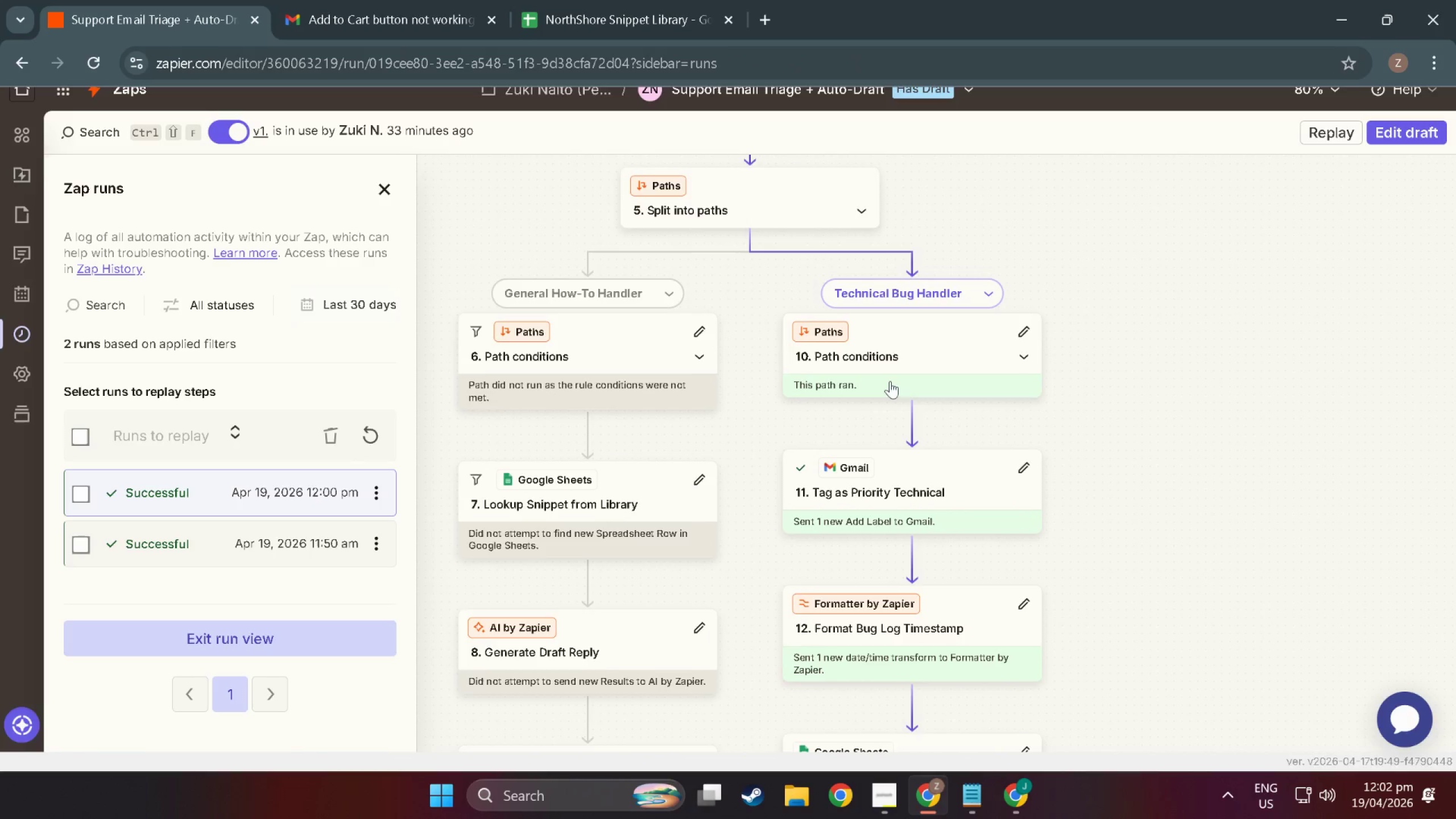 
scroll: coordinate [788, 392], scroll_direction: up, amount: 43.0
 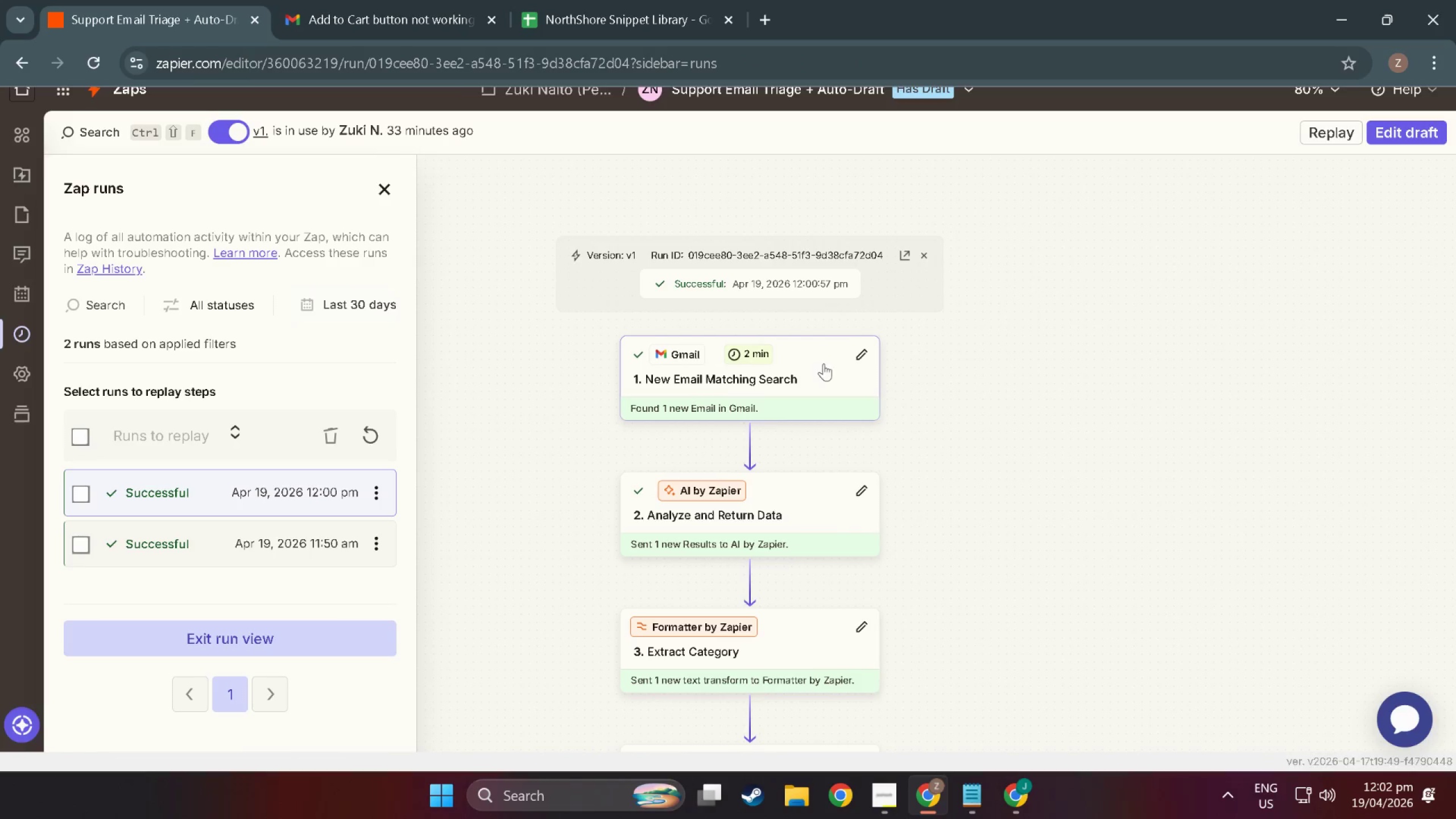 
left_click([826, 363])
 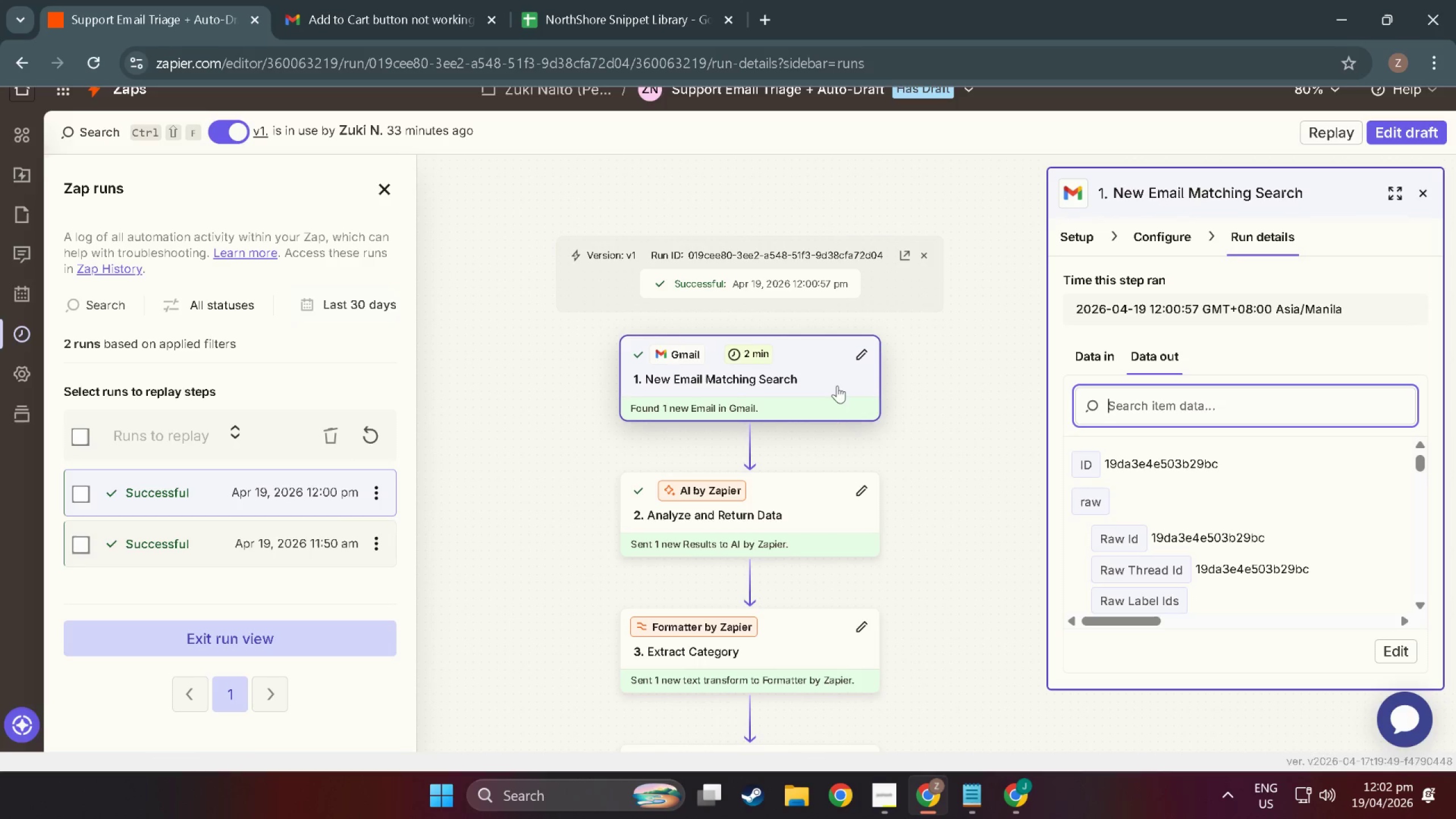 
left_click([810, 431])
 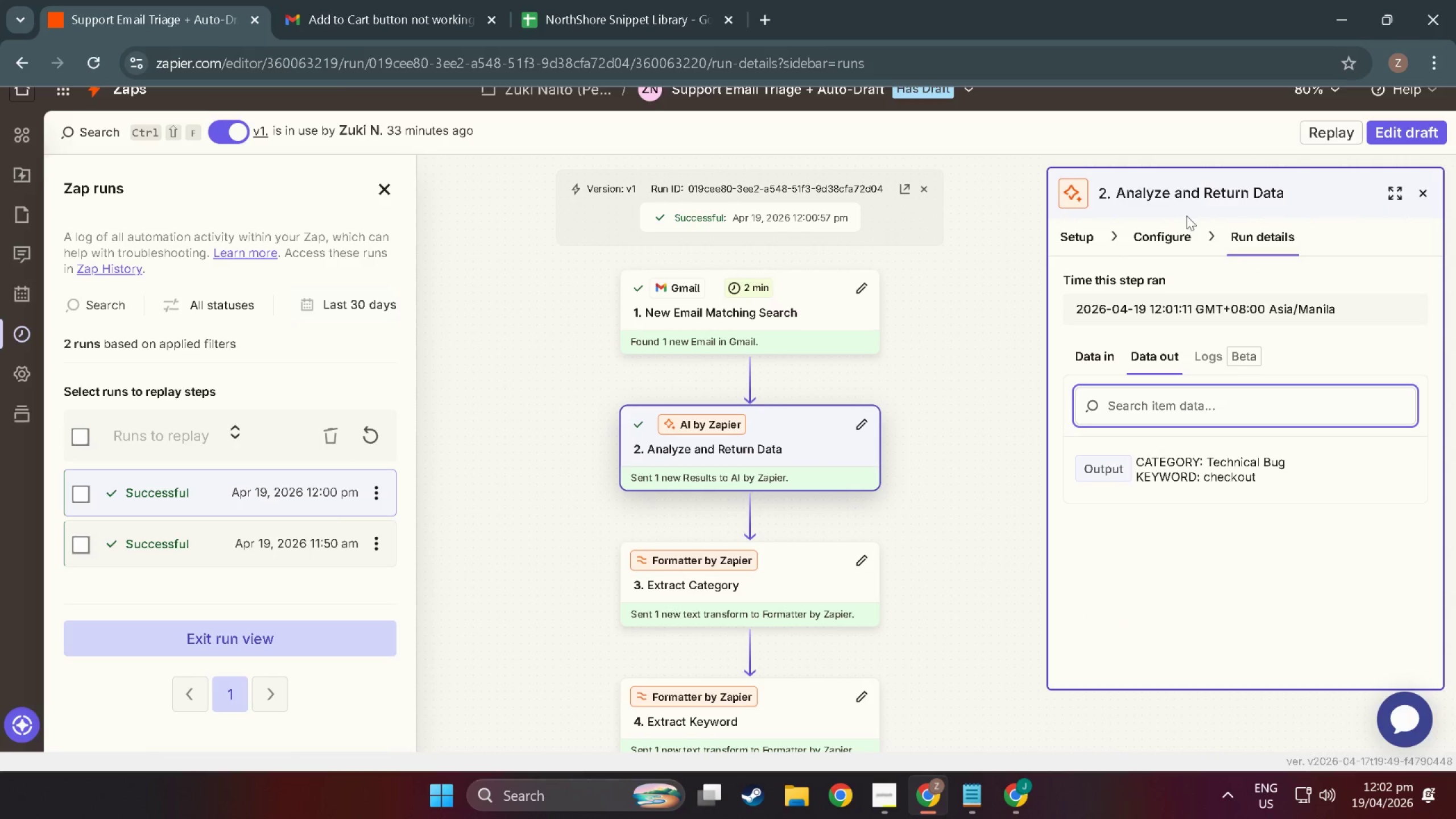 
scroll: coordinate [819, 421], scroll_direction: down, amount: 4.0
 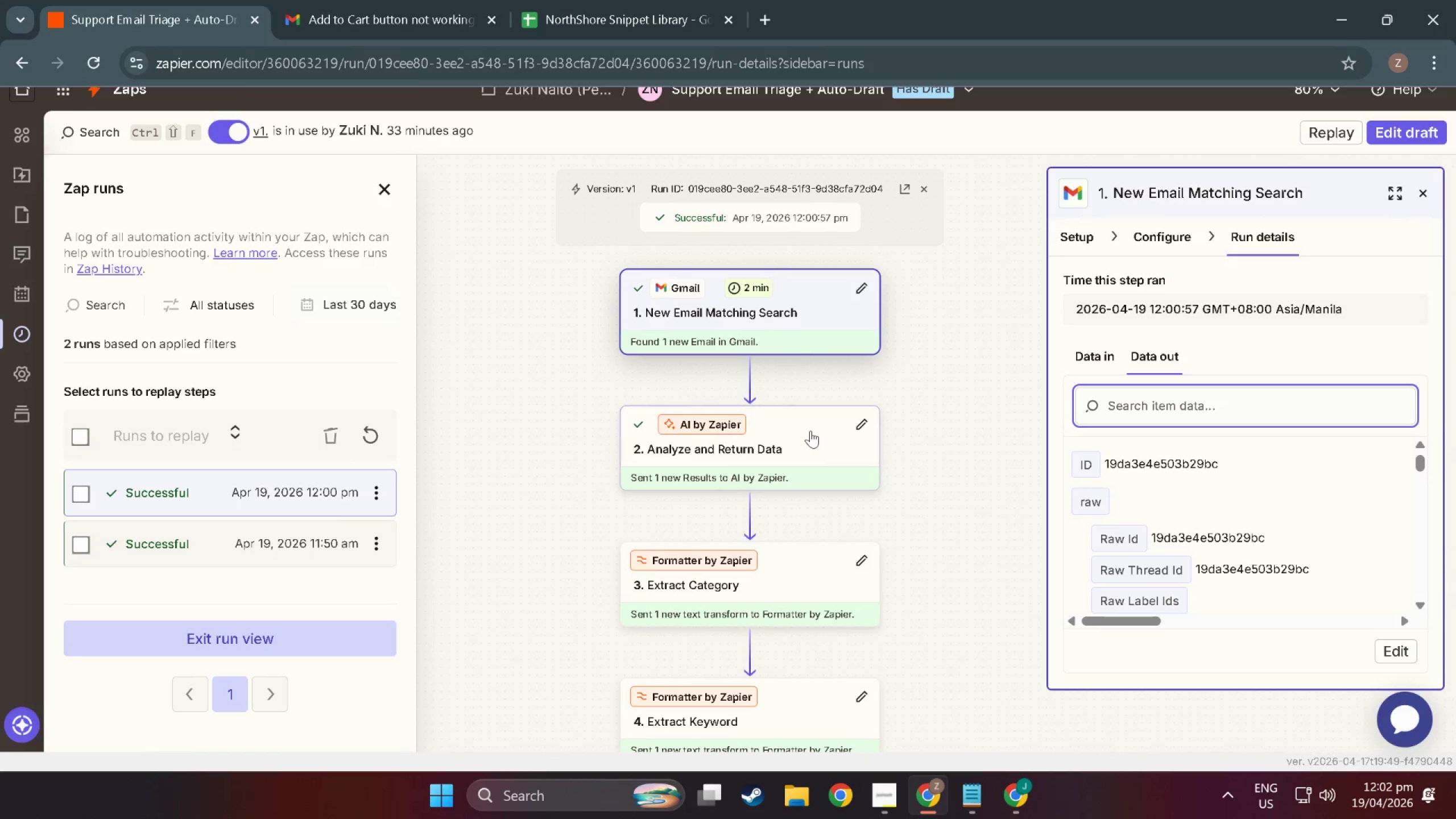 
key(Meta+Shift+MetaLeft)
 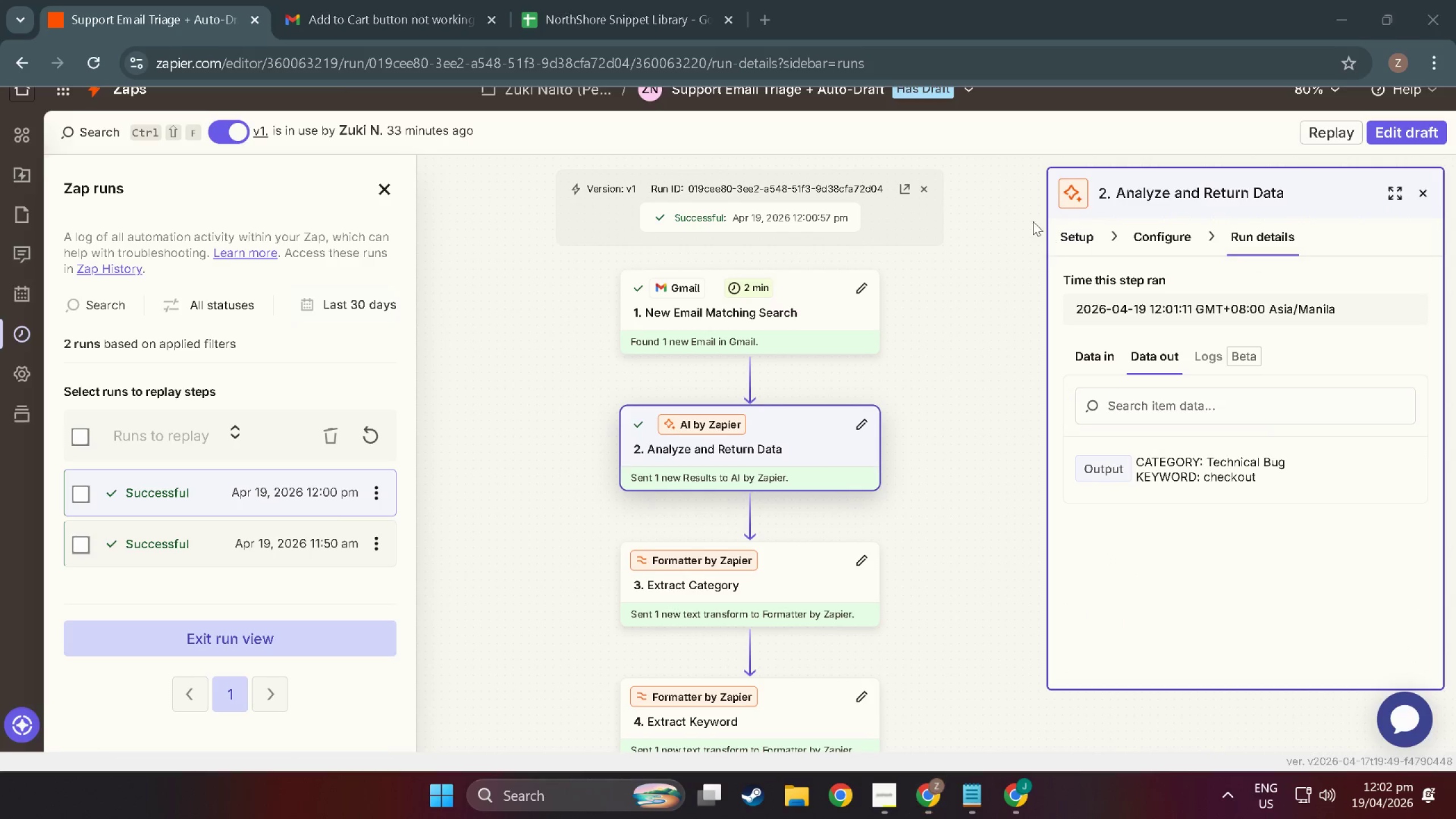 
key(Shift+ShiftLeft)
 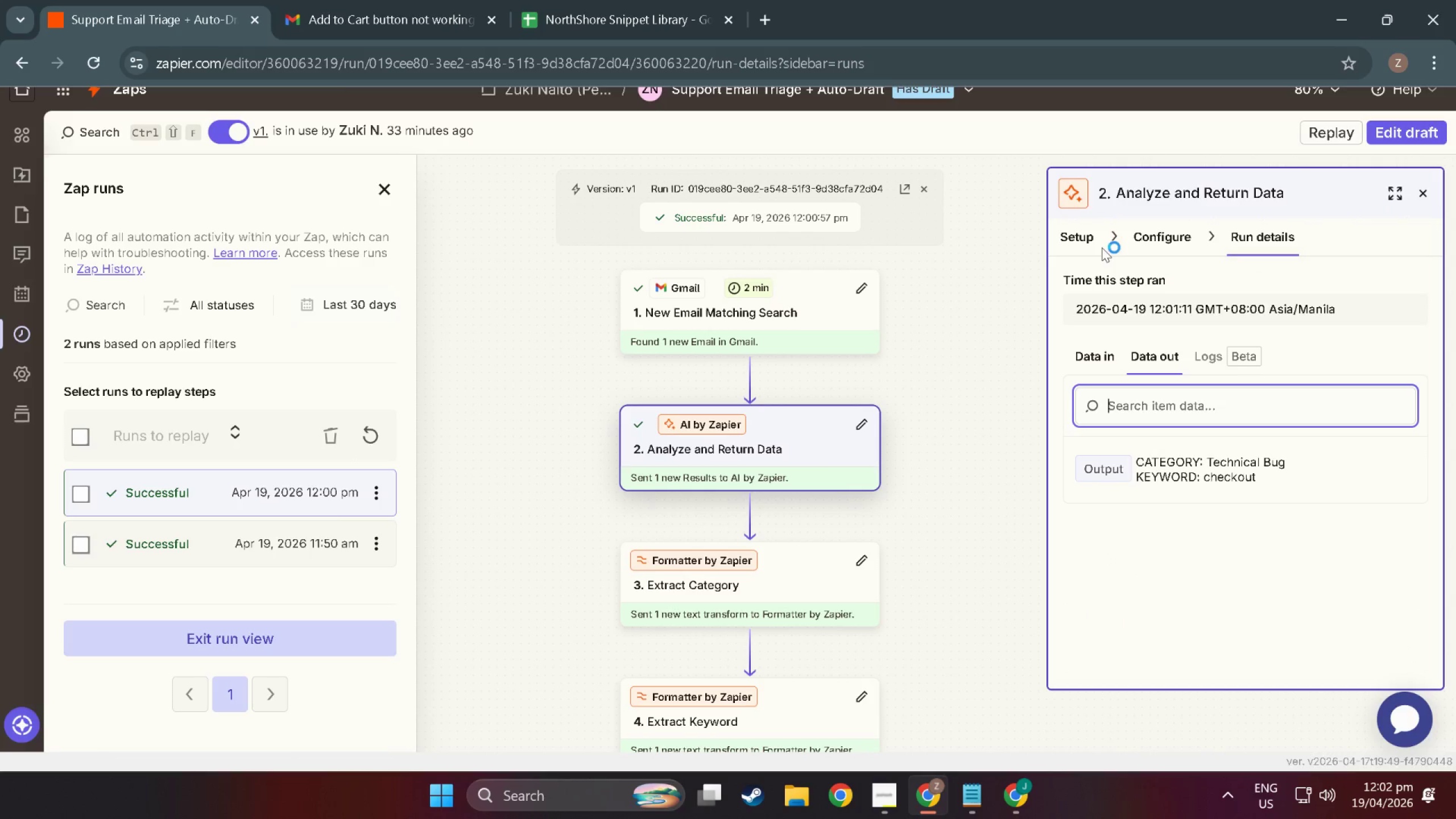 
key(Meta+Shift+S)
 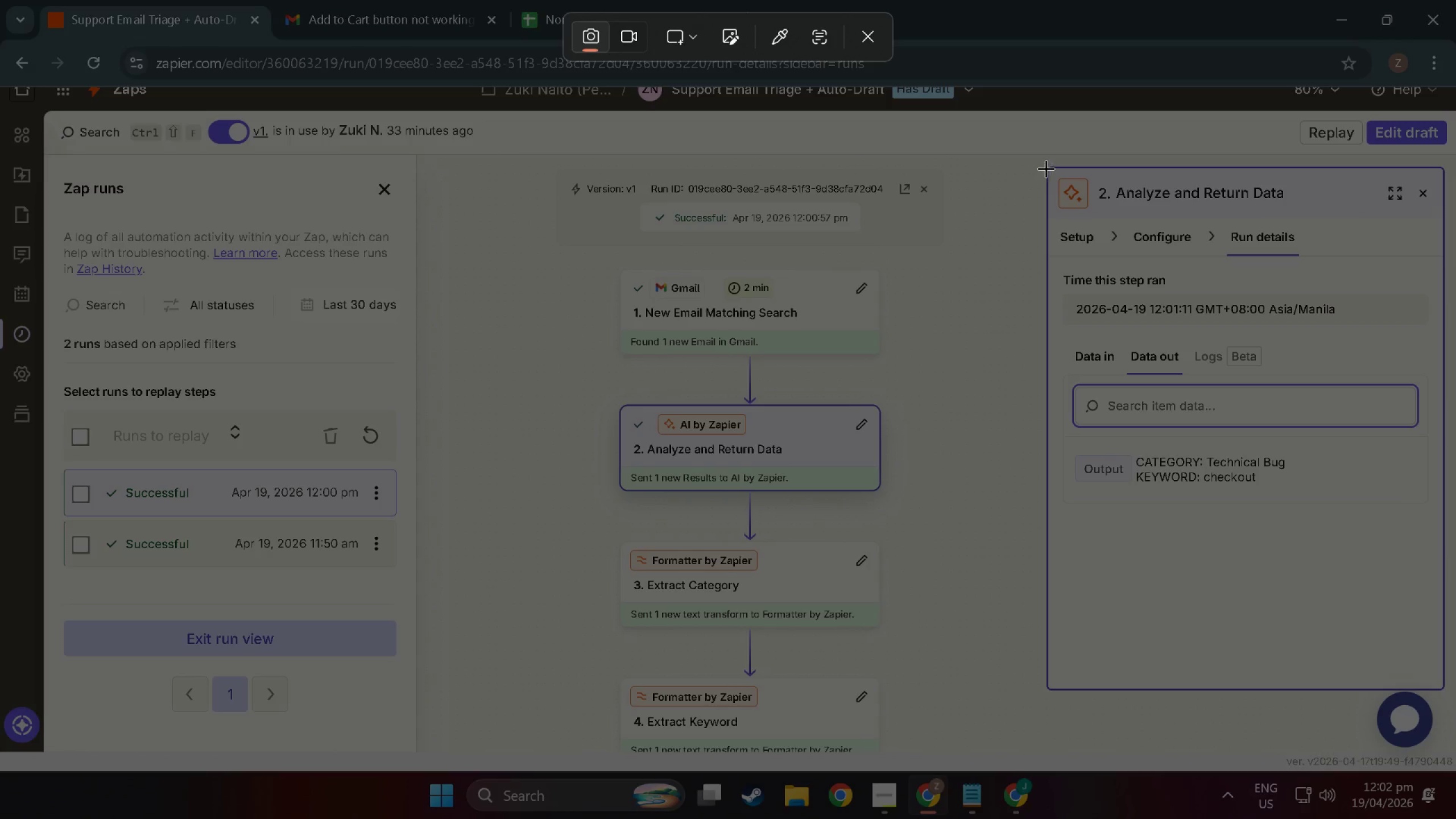 
left_click_drag(start_coordinate=[1046, 168], to_coordinate=[1441, 688])
 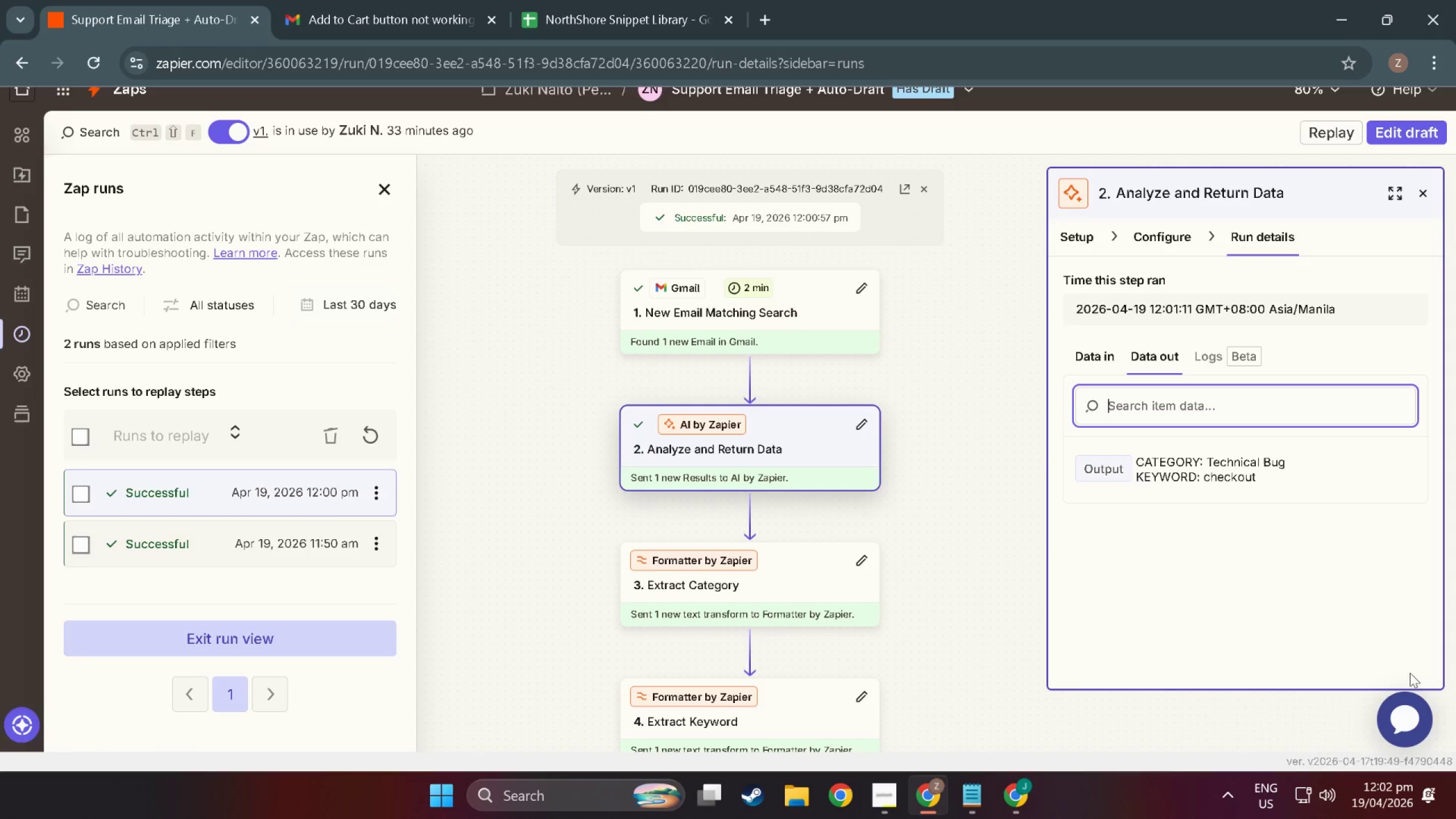 
key(Alt+Tab)
 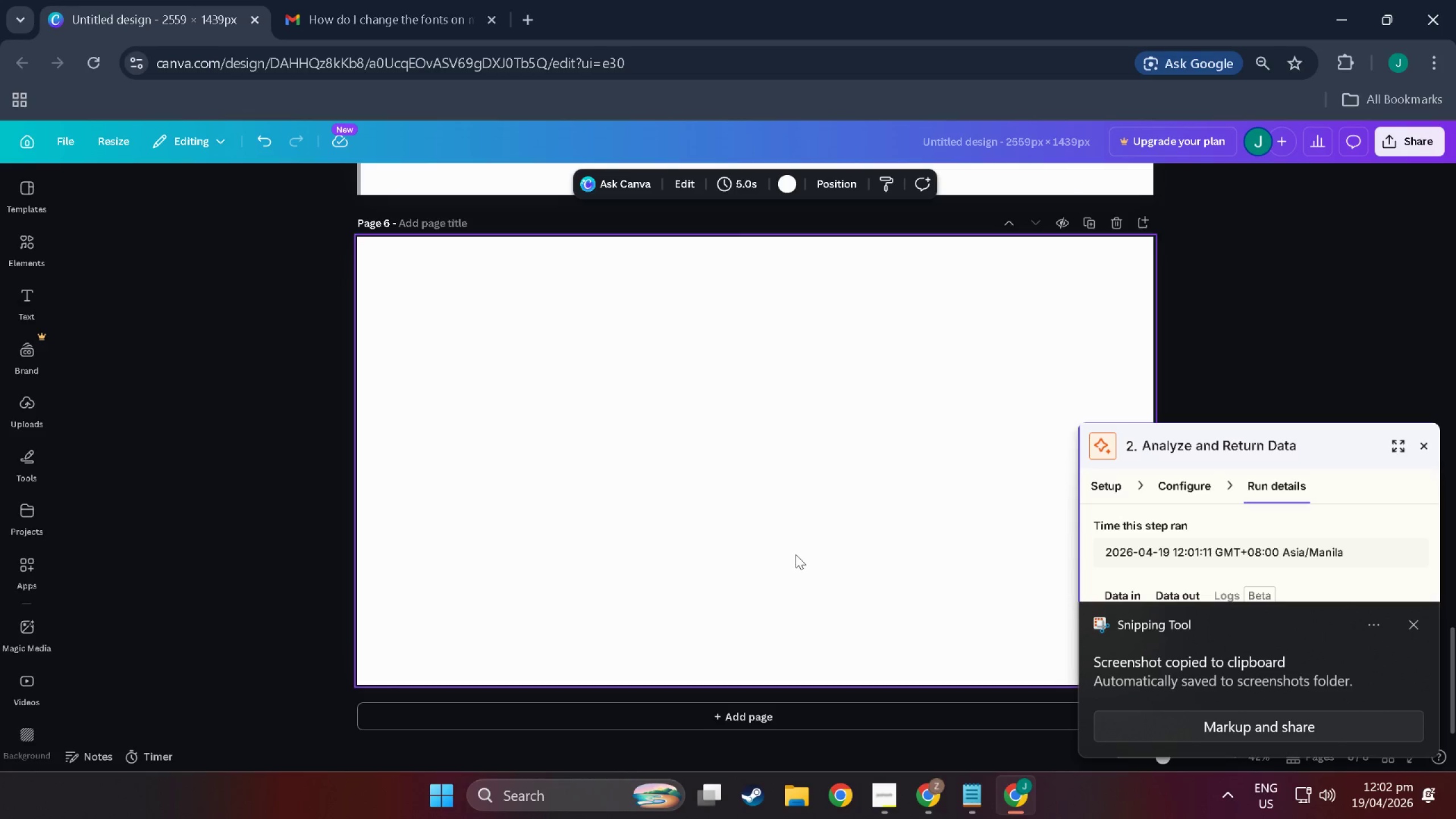 
left_click([582, 427])
 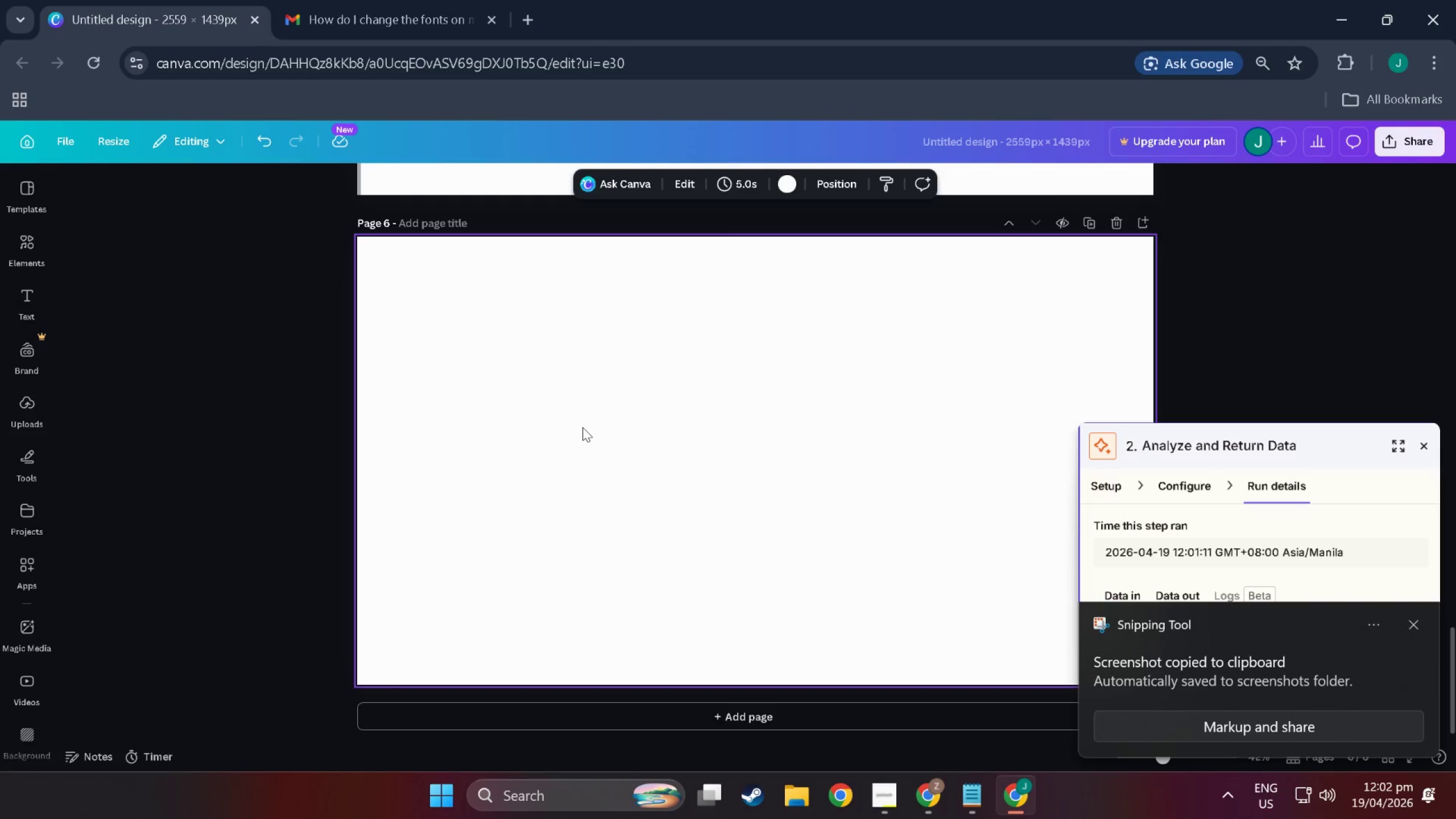 
key(Control+V)
 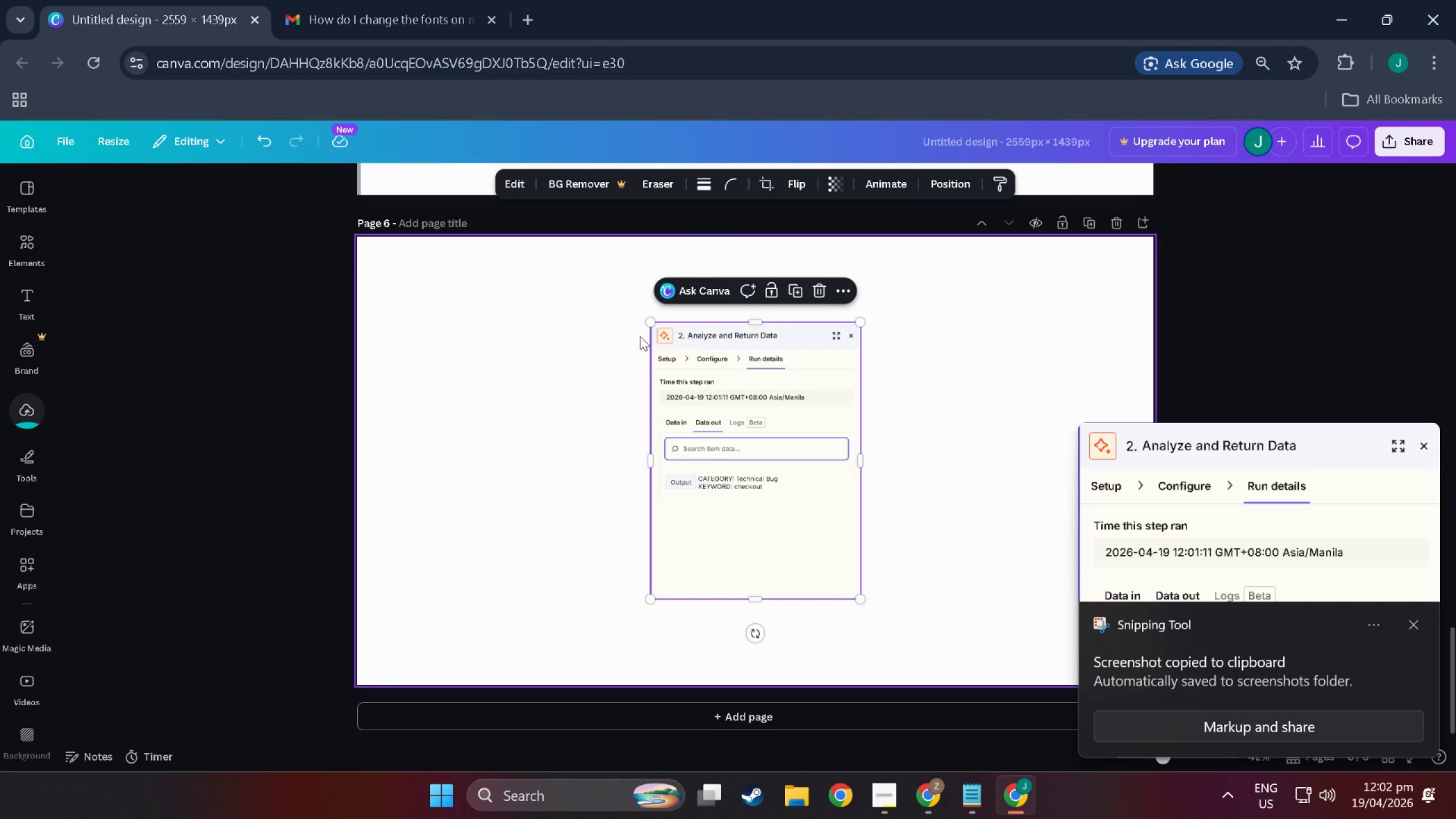 
left_click_drag(start_coordinate=[650, 322], to_coordinate=[563, 251])
 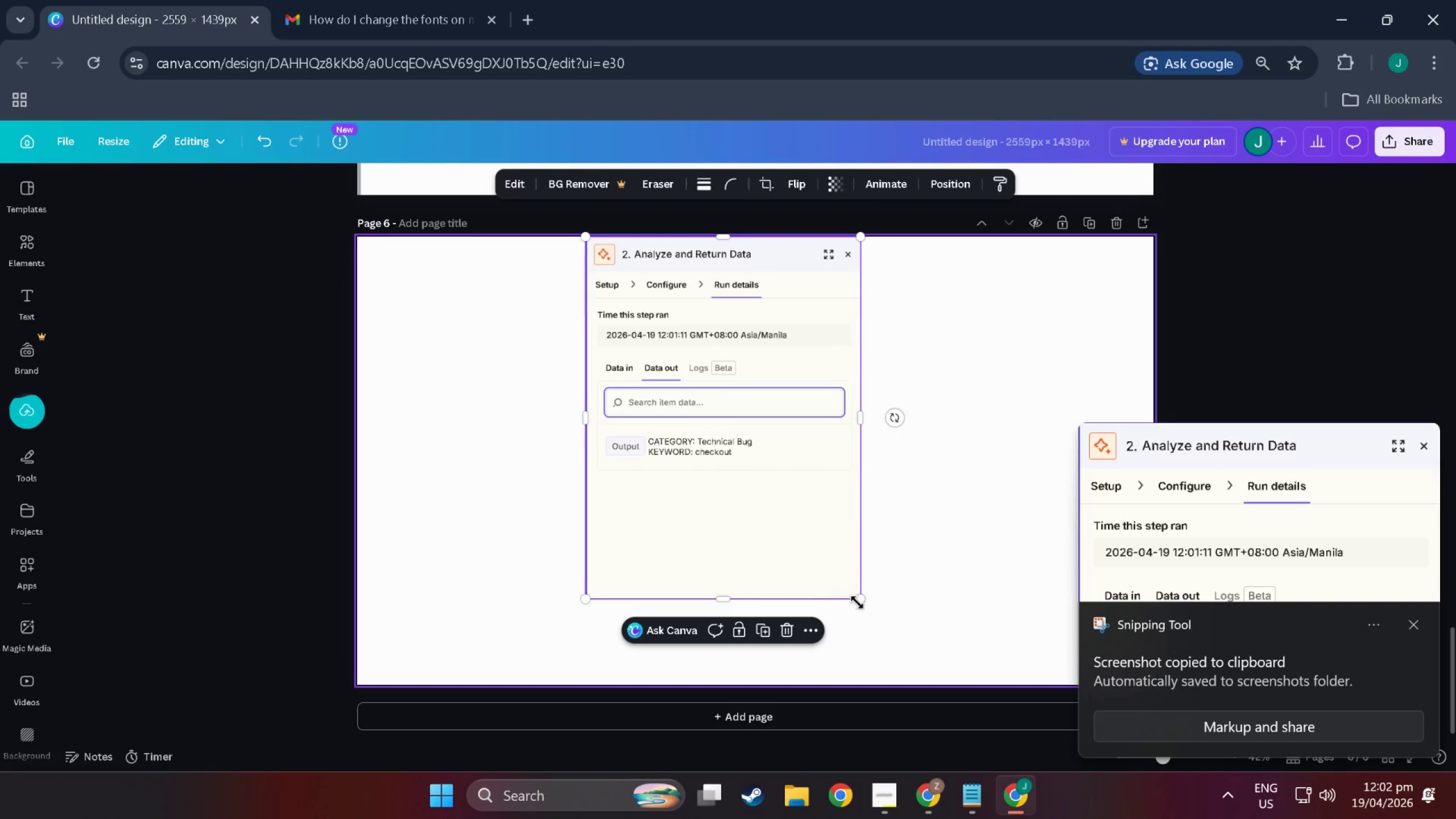 
left_click_drag(start_coordinate=[857, 602], to_coordinate=[947, 667])
 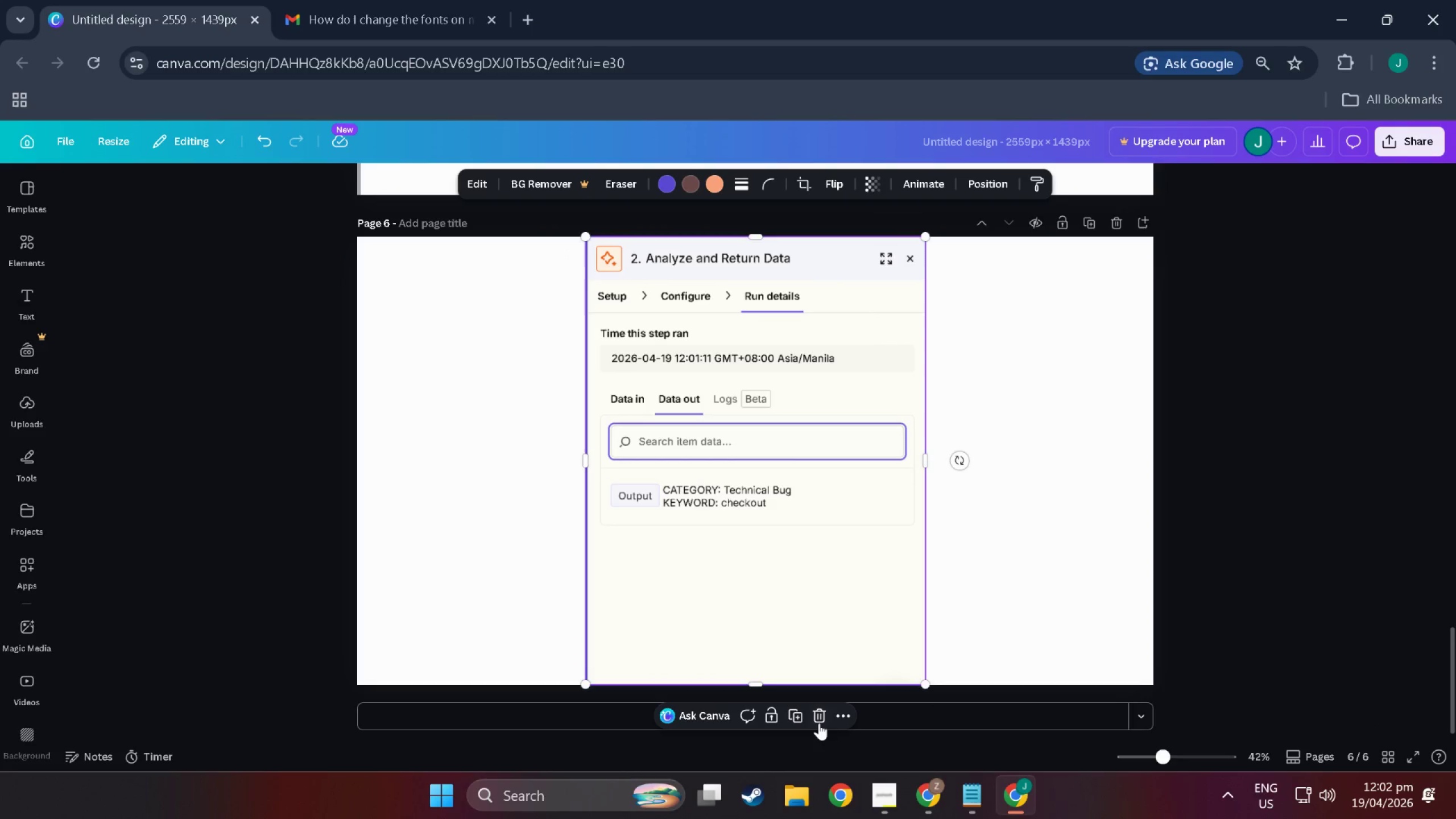 
left_click([819, 722])
 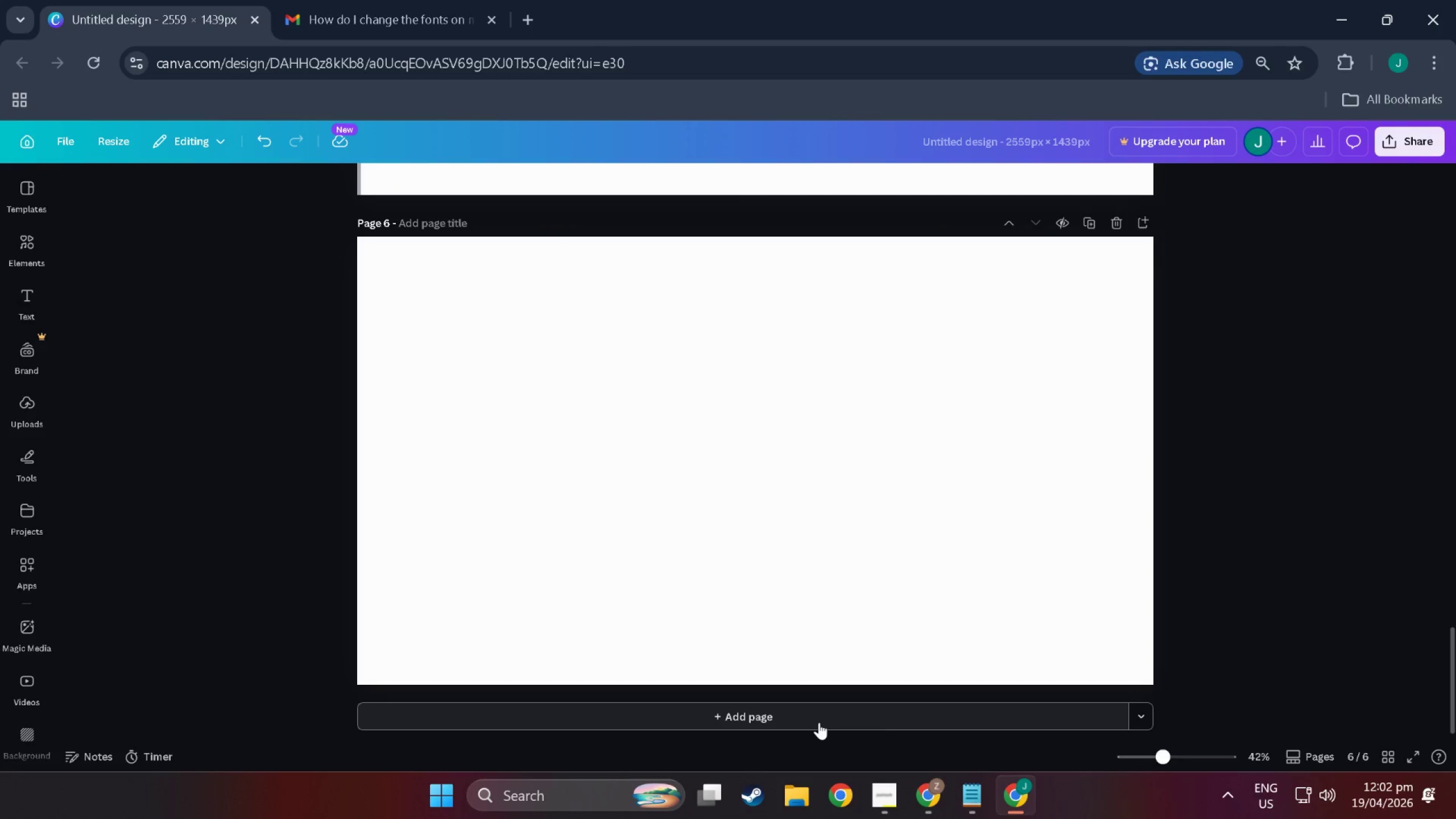 
key(Control+Z)
 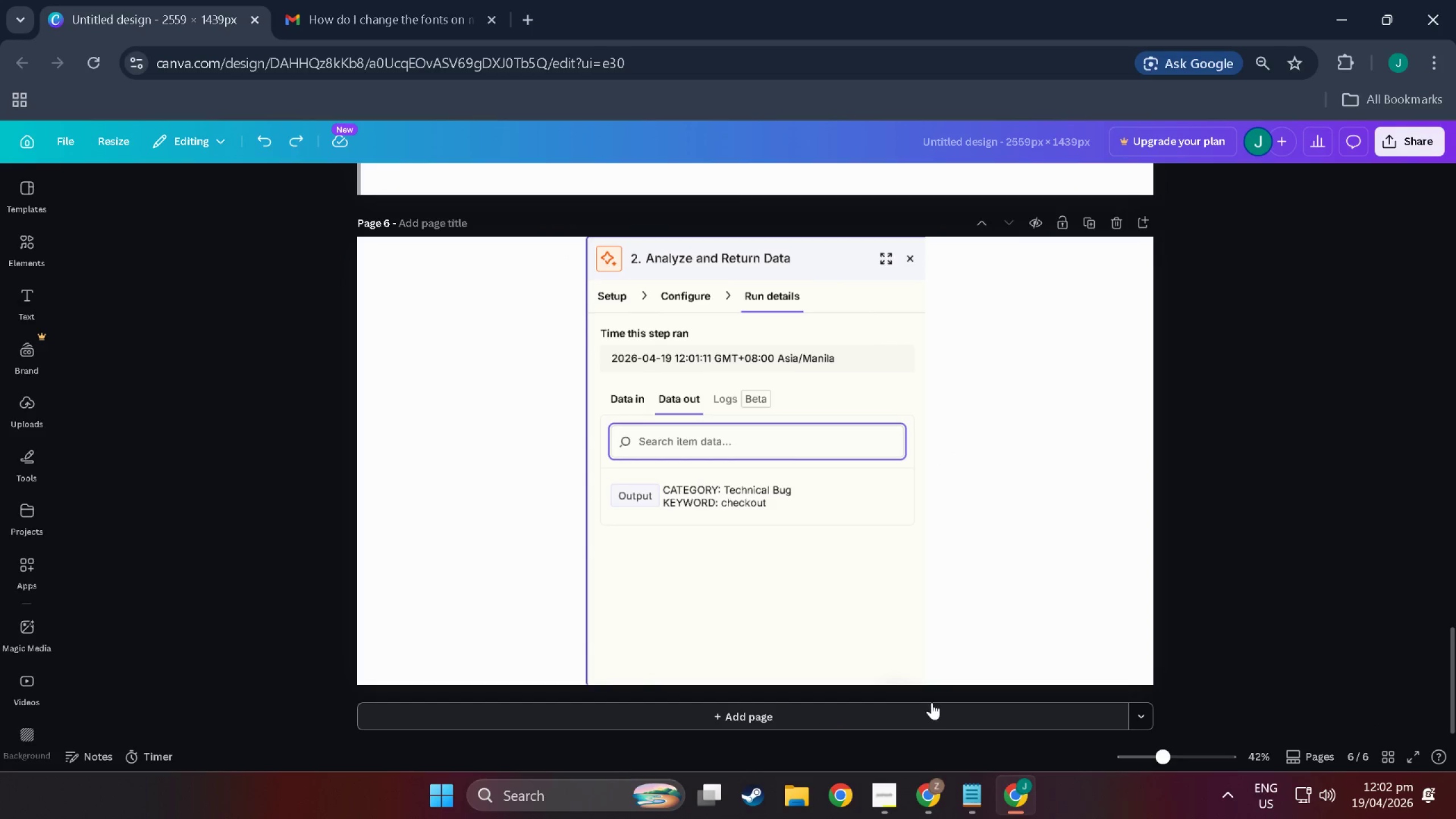 
left_click([932, 702])
 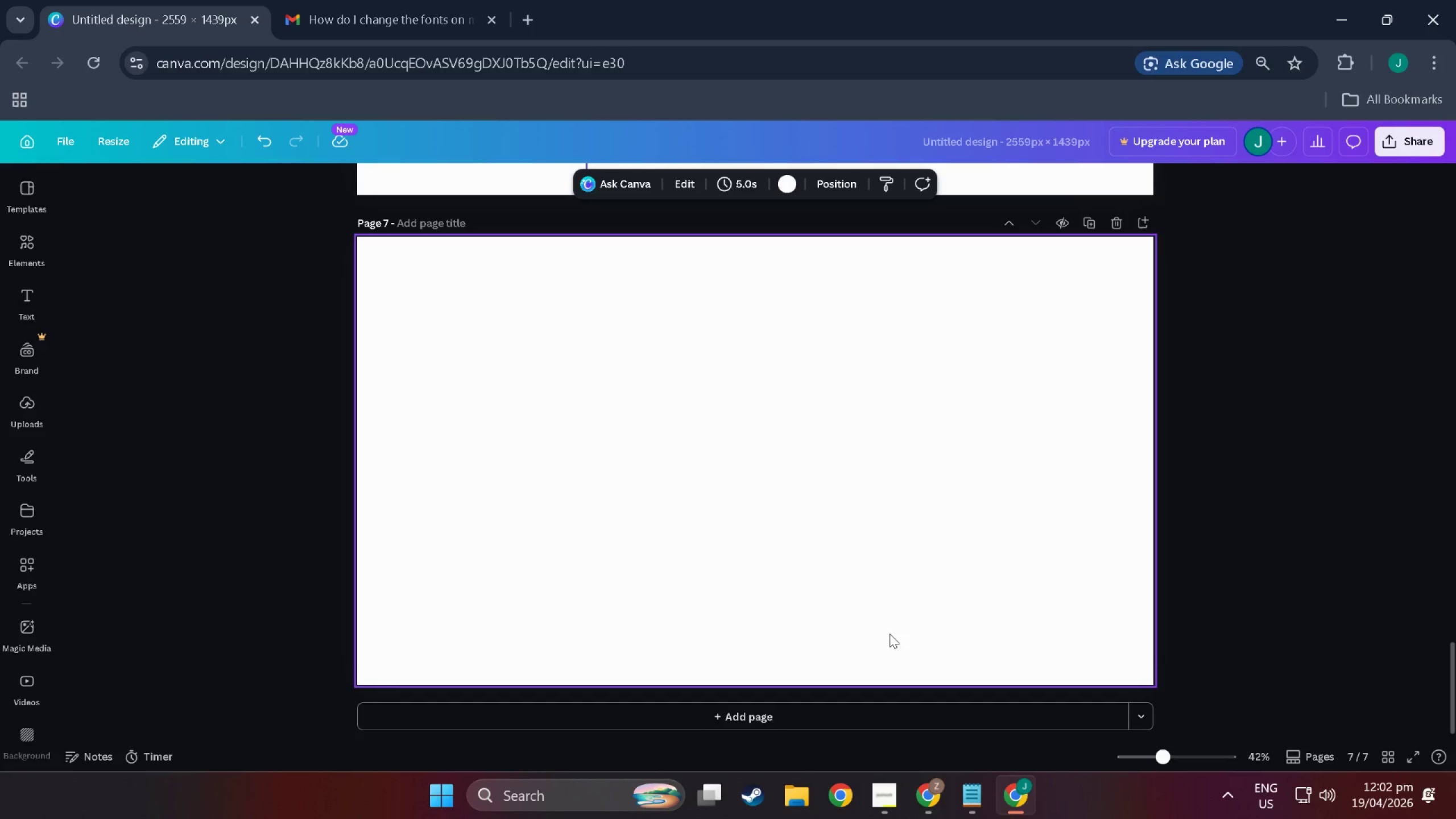 
left_click([613, 549])
 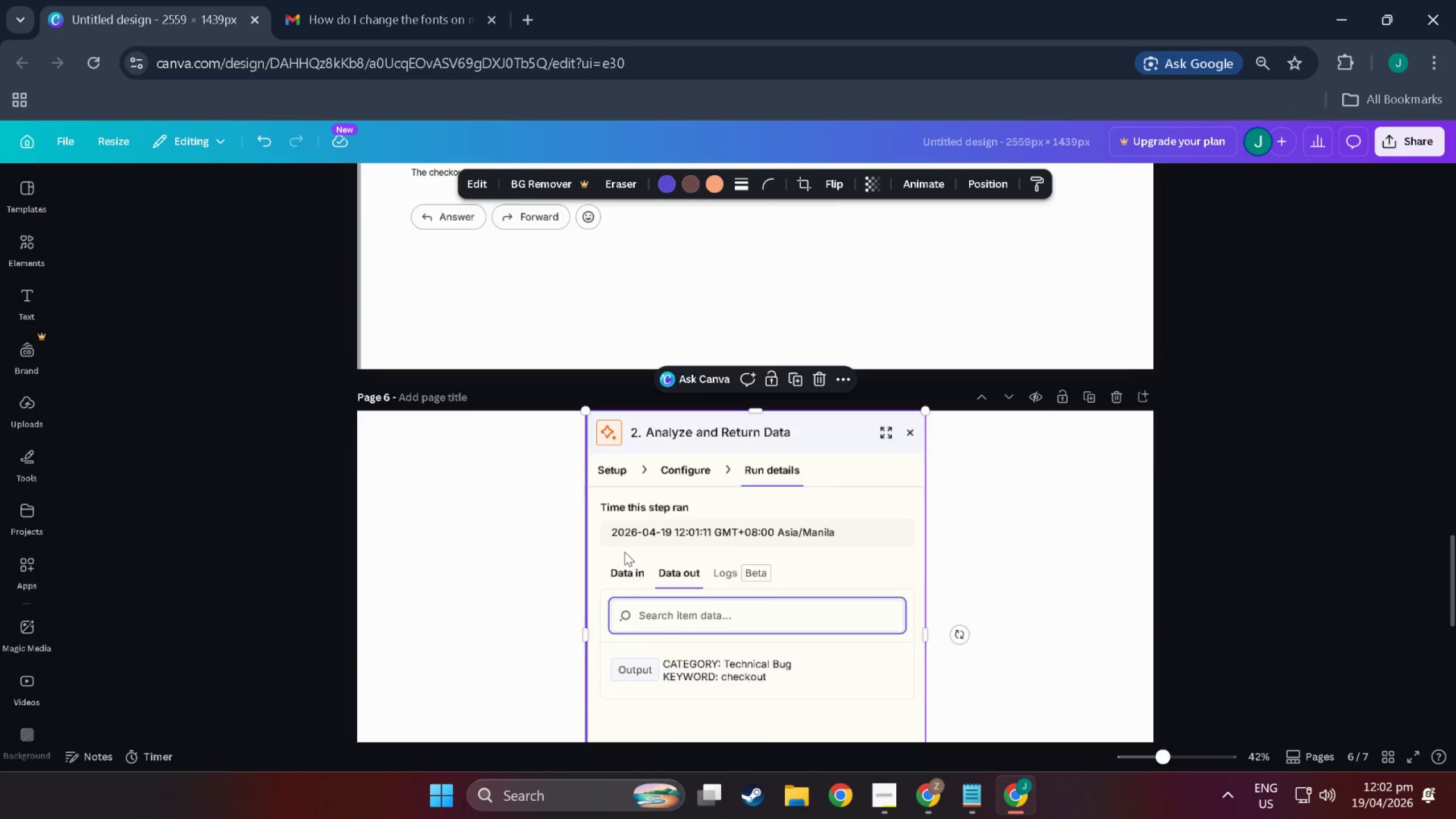 
scroll: coordinate [626, 552], scroll_direction: up, amount: 22.0
 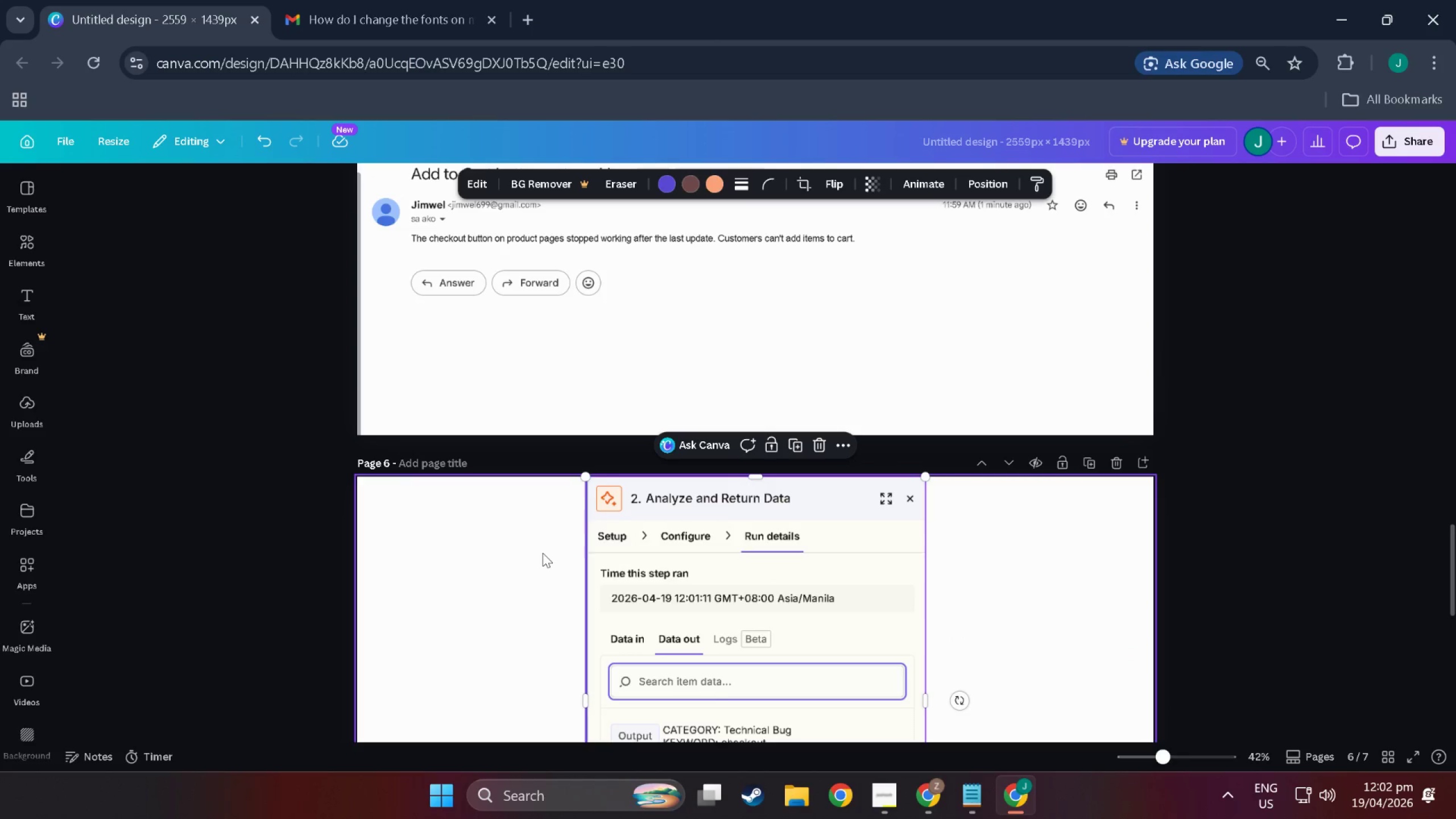 
left_click([543, 553])
 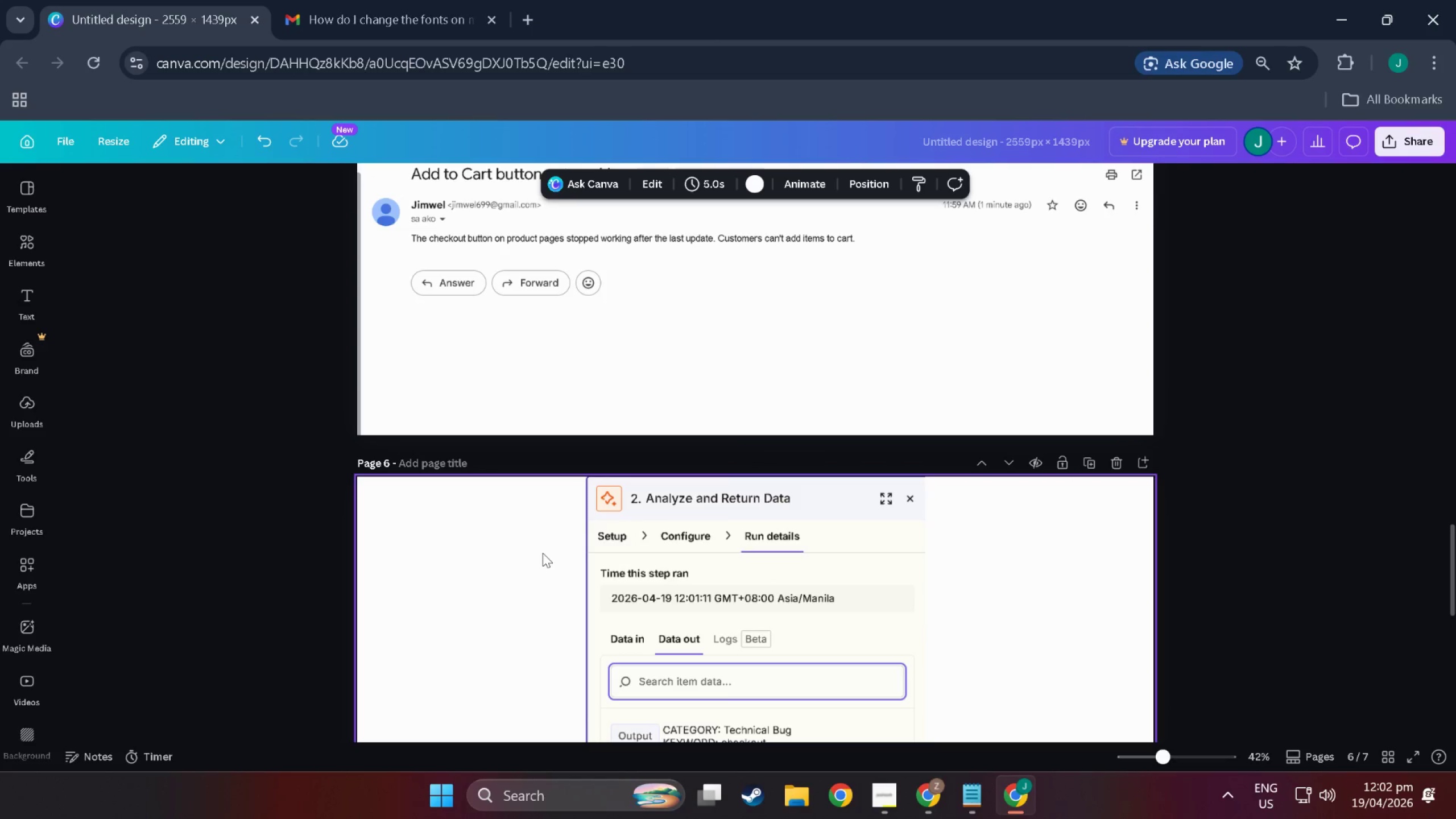 
scroll: coordinate [553, 565], scroll_direction: up, amount: 6.0
 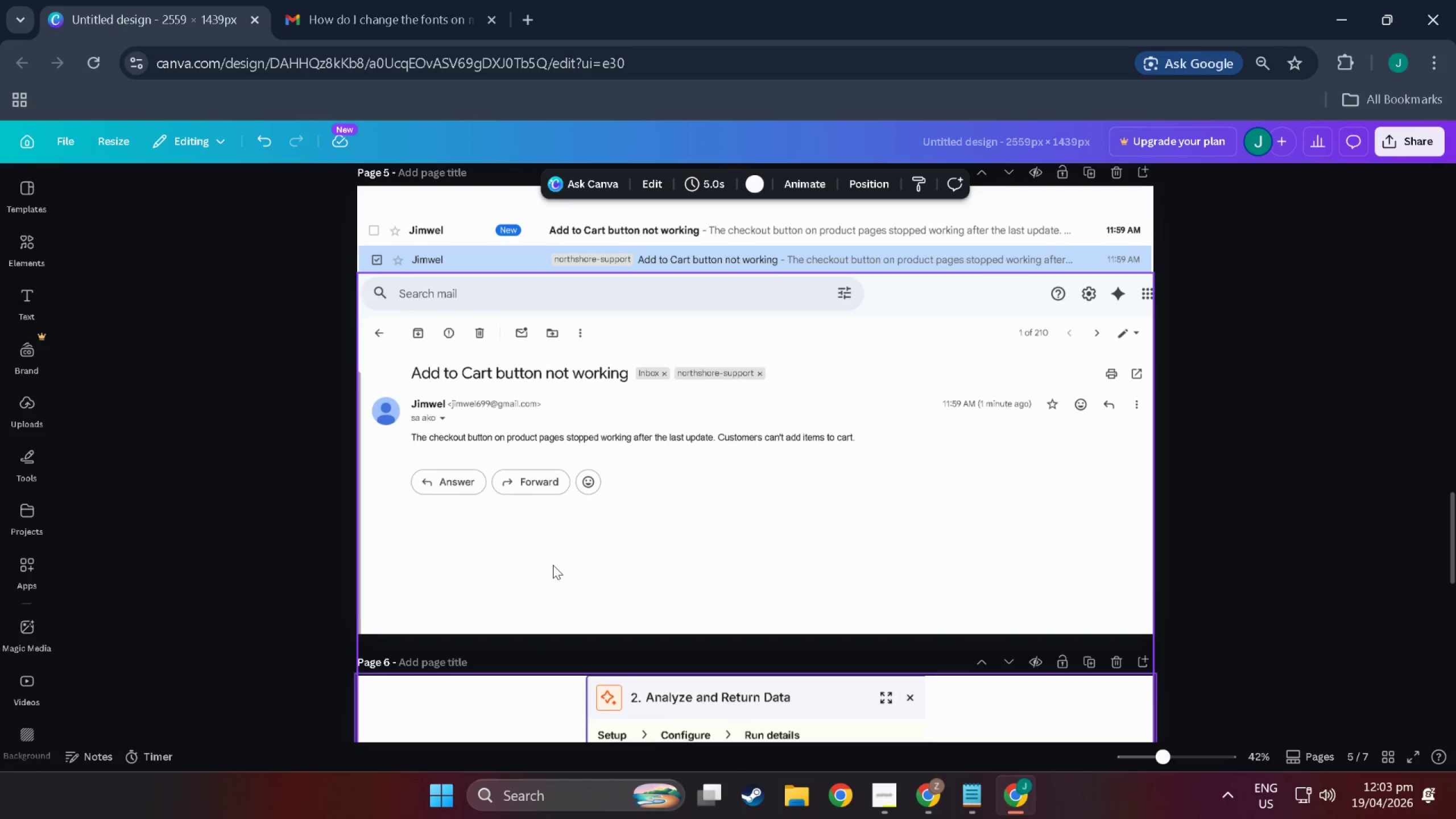 
scroll: coordinate [553, 565], scroll_direction: down, amount: 1.0
 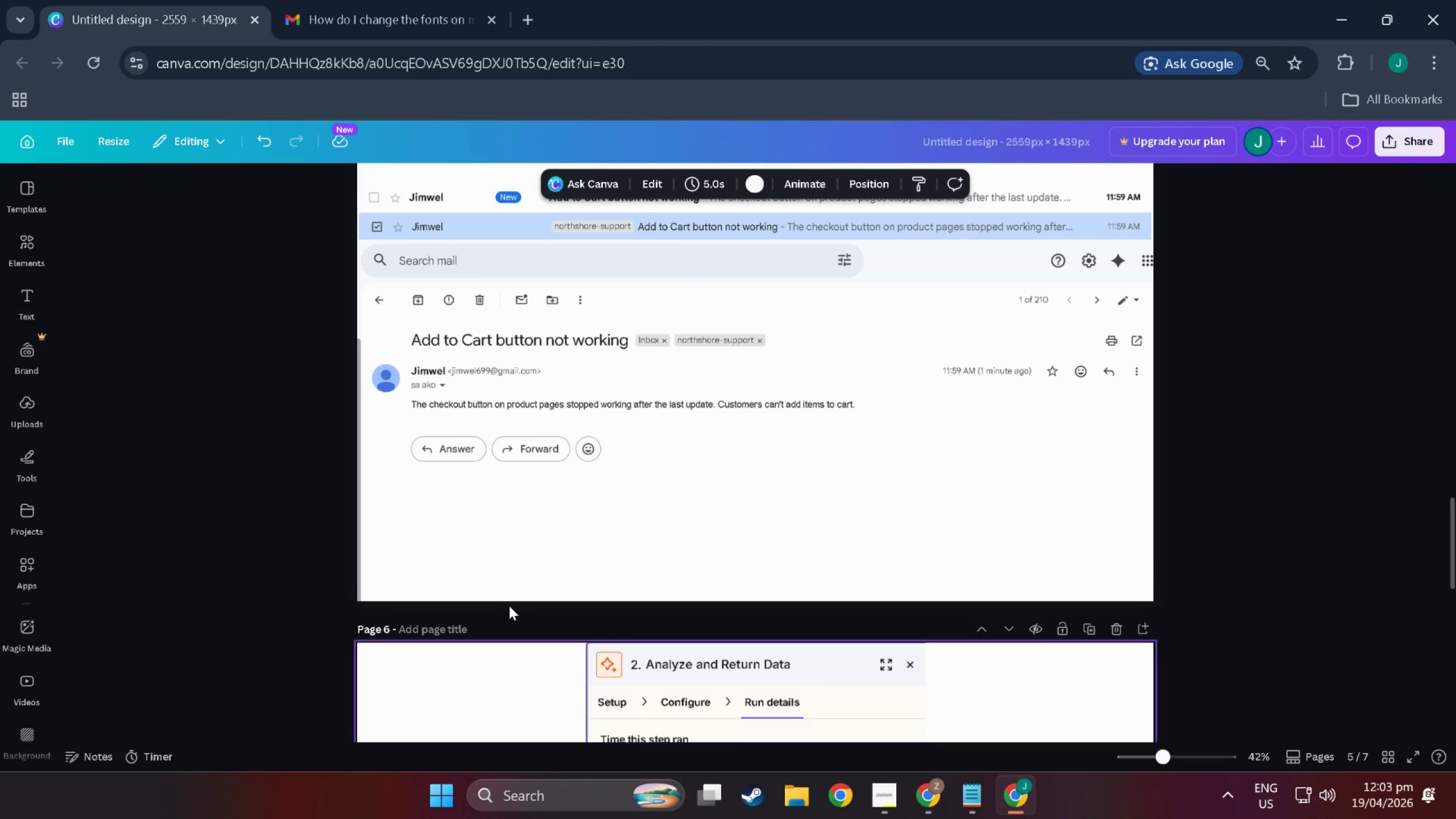 
wait(15.06)
 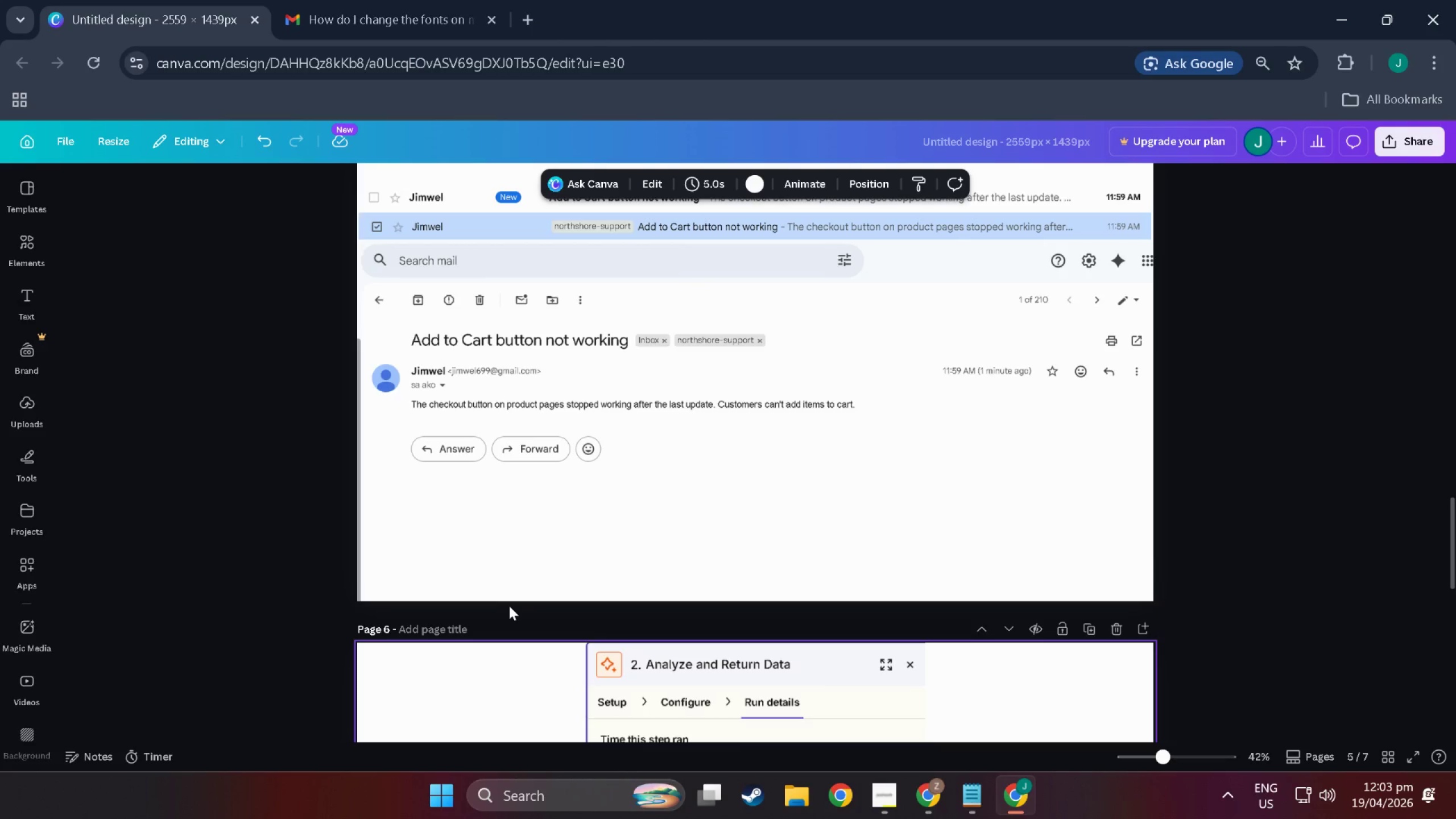 
scroll: coordinate [676, 651], scroll_direction: up, amount: 48.0
 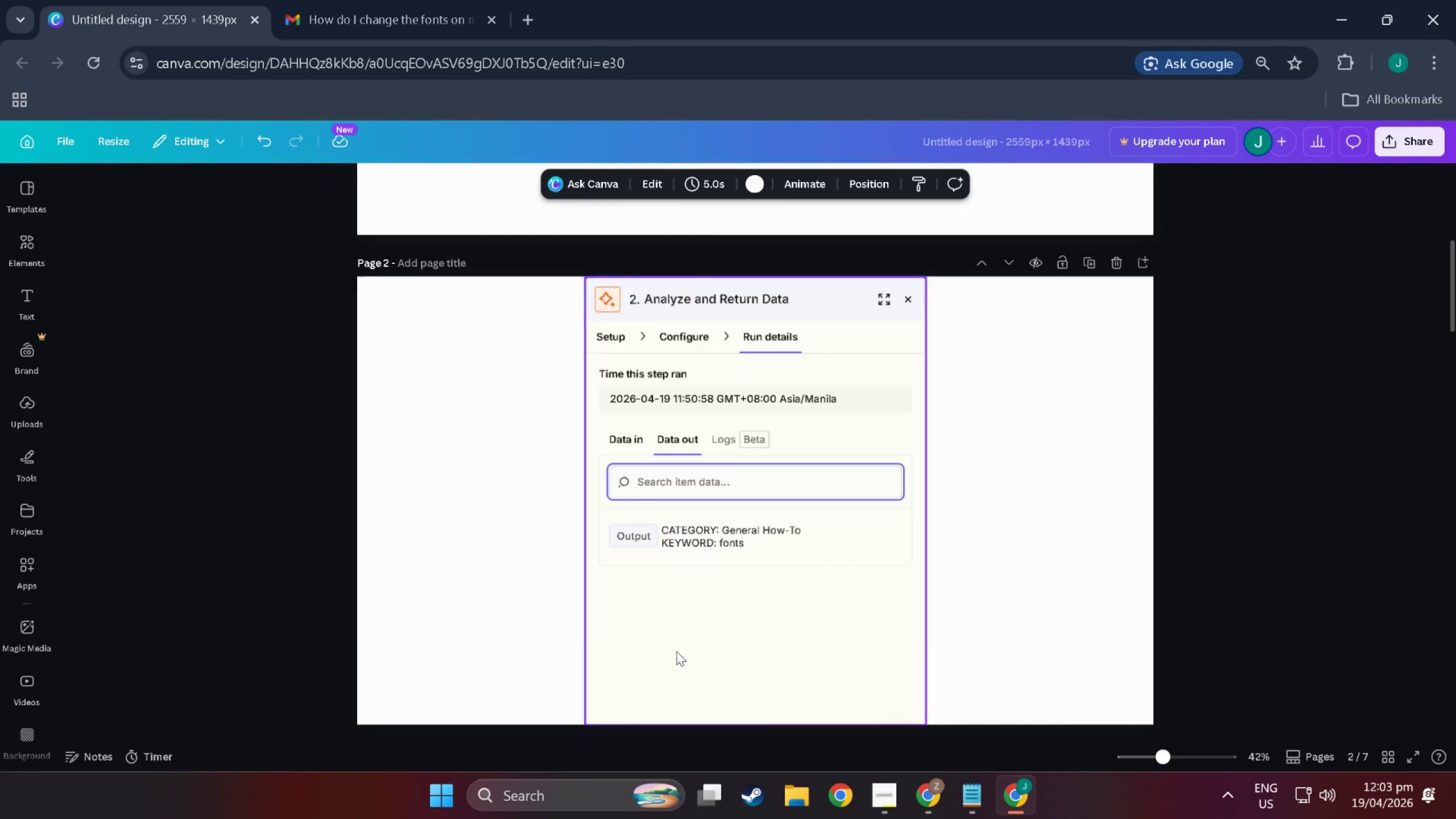 
scroll: coordinate [676, 651], scroll_direction: down, amount: 18.0
 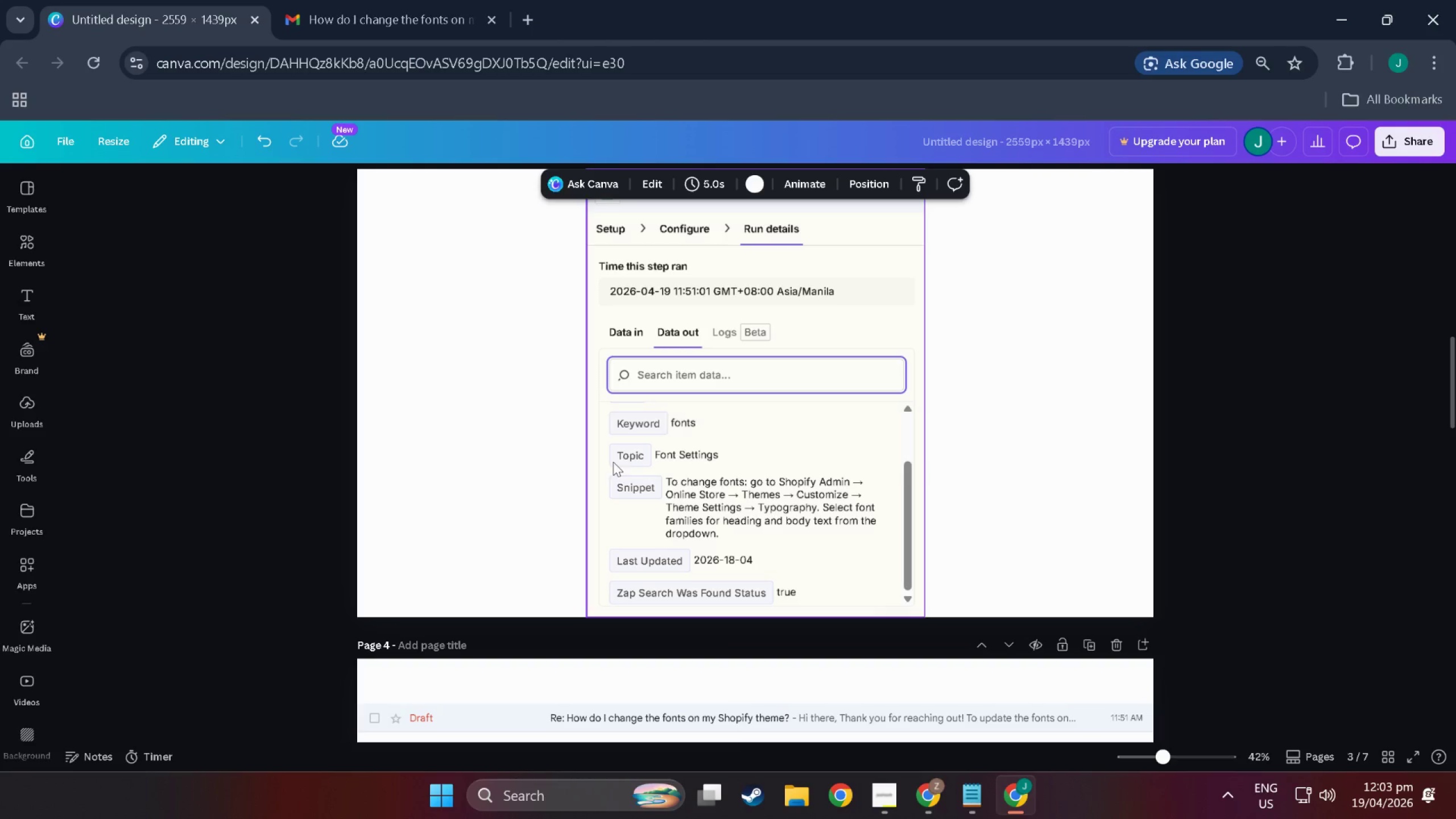 
wait(5.95)
 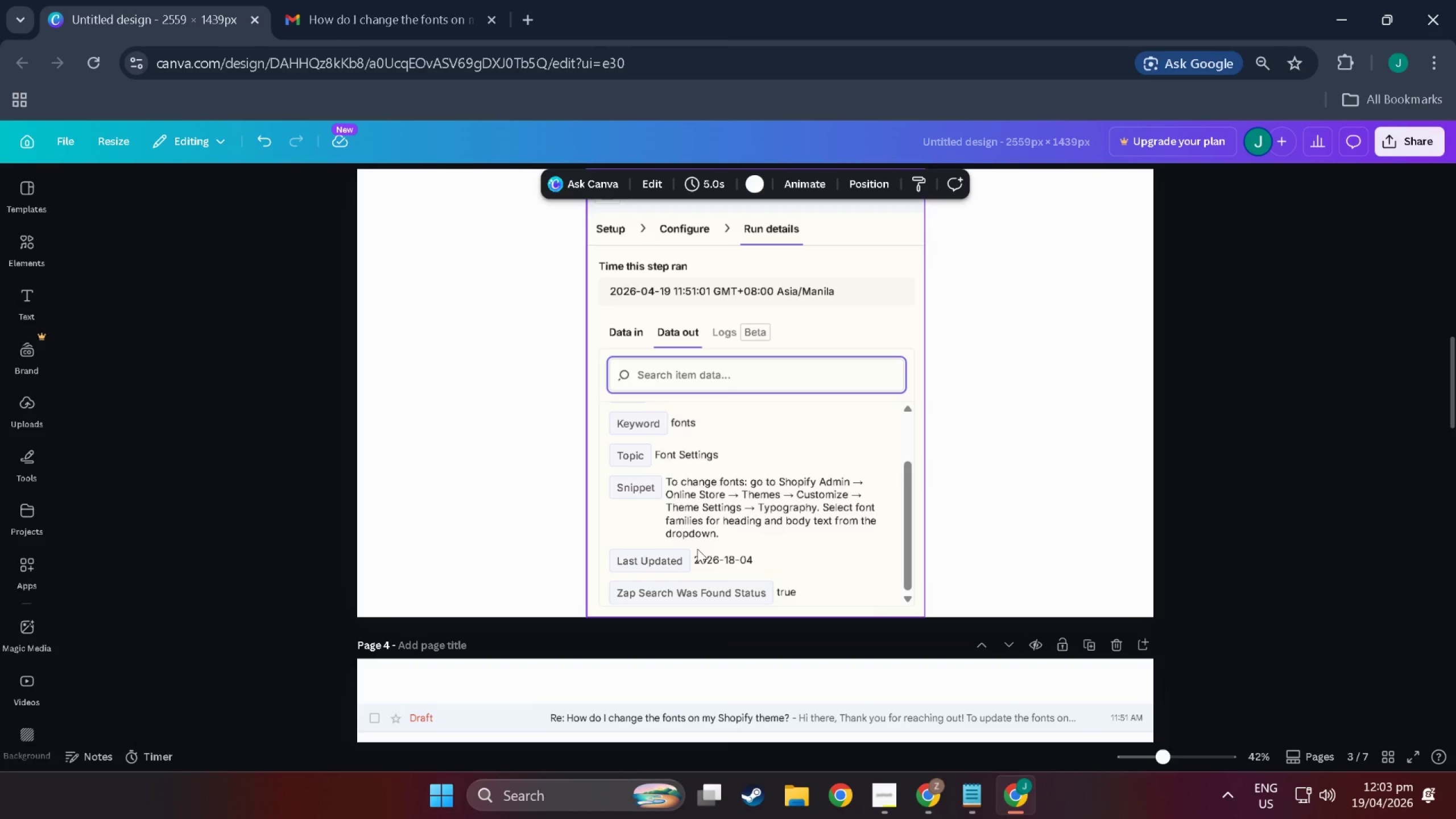 
scroll: coordinate [803, 655], scroll_direction: down, amount: 56.0
 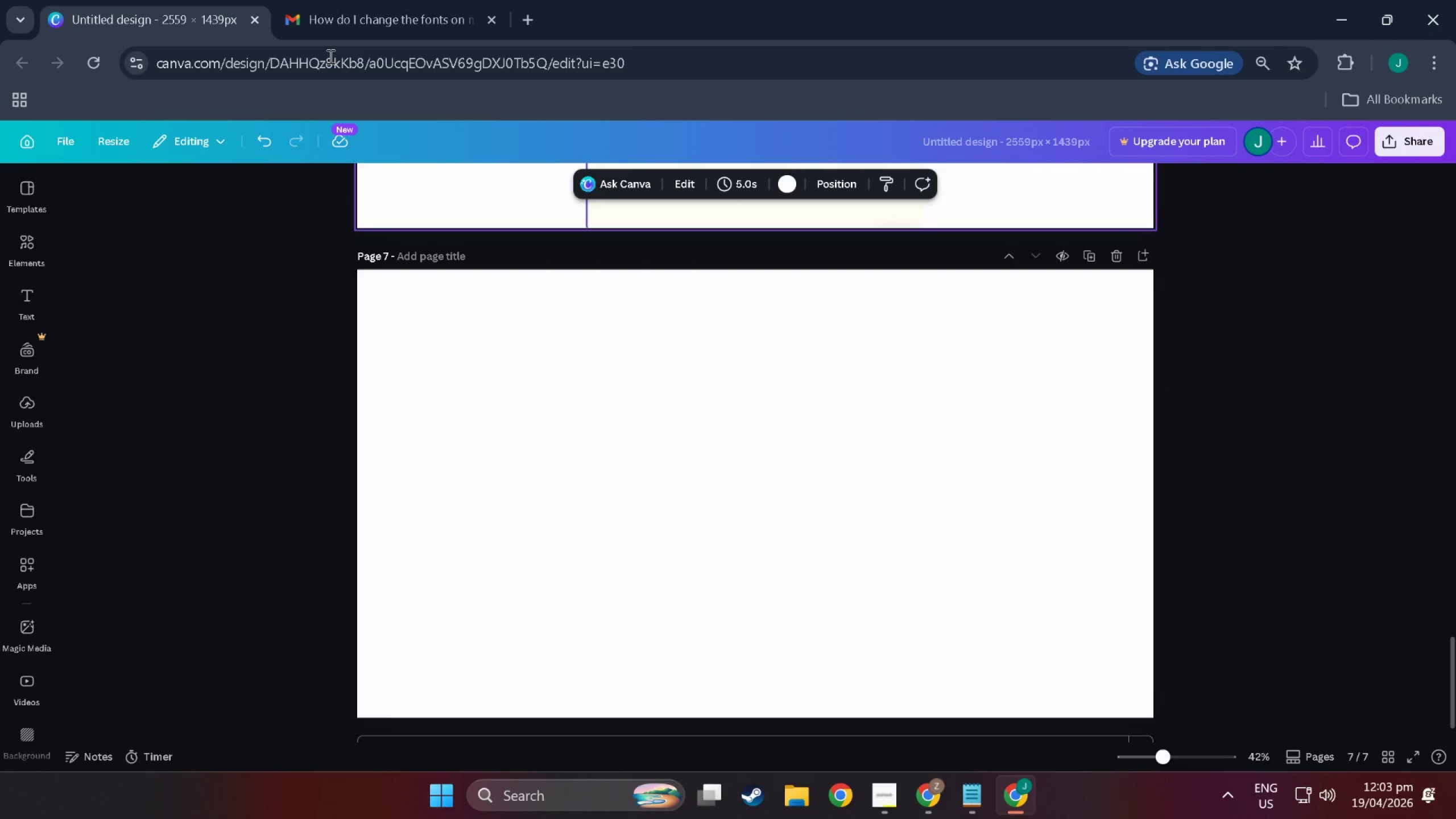 
left_click([388, 0])
 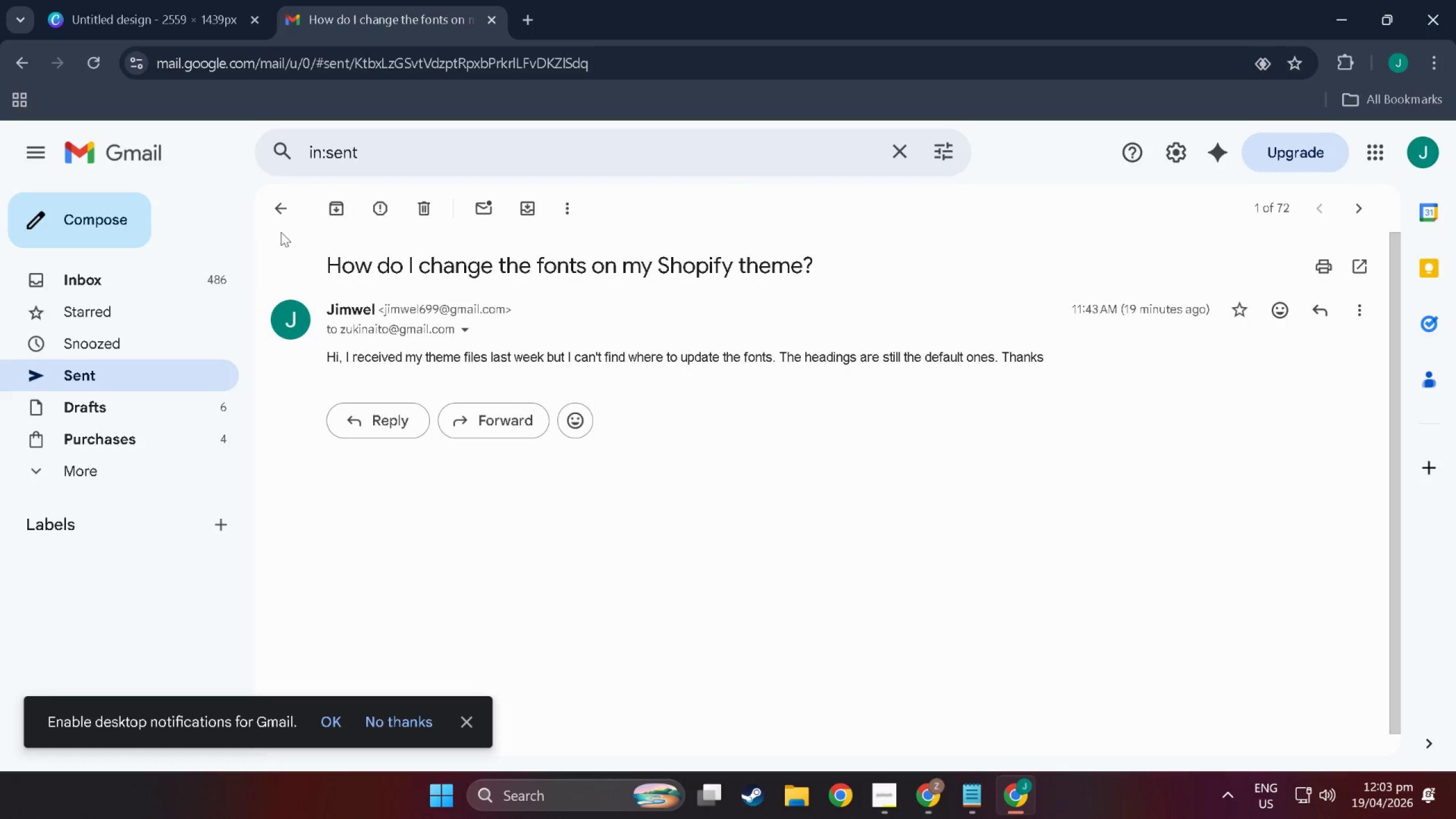 
left_click([282, 212])
 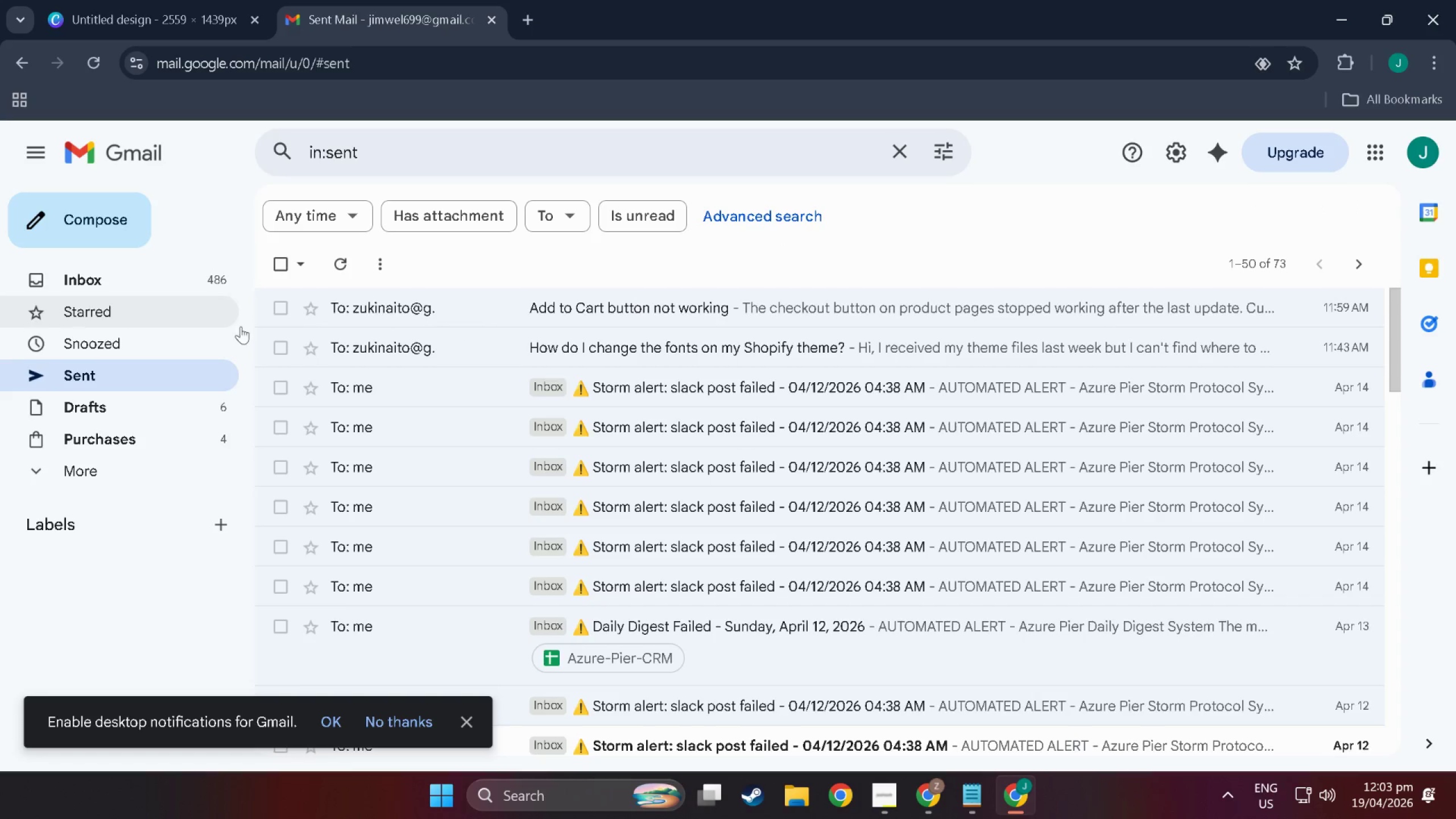 
left_click([105, 282])
 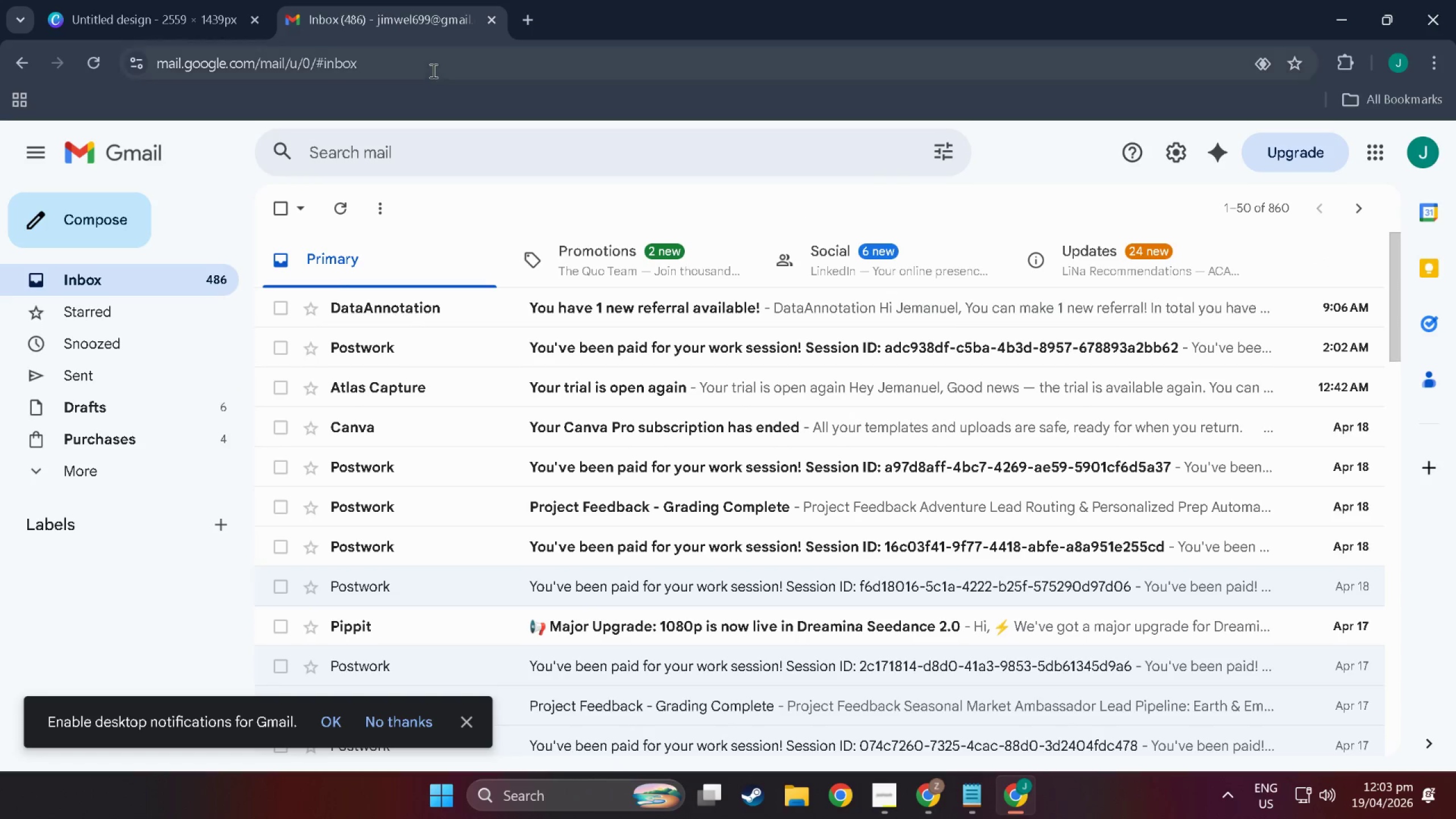 
key(Alt+Tab)
 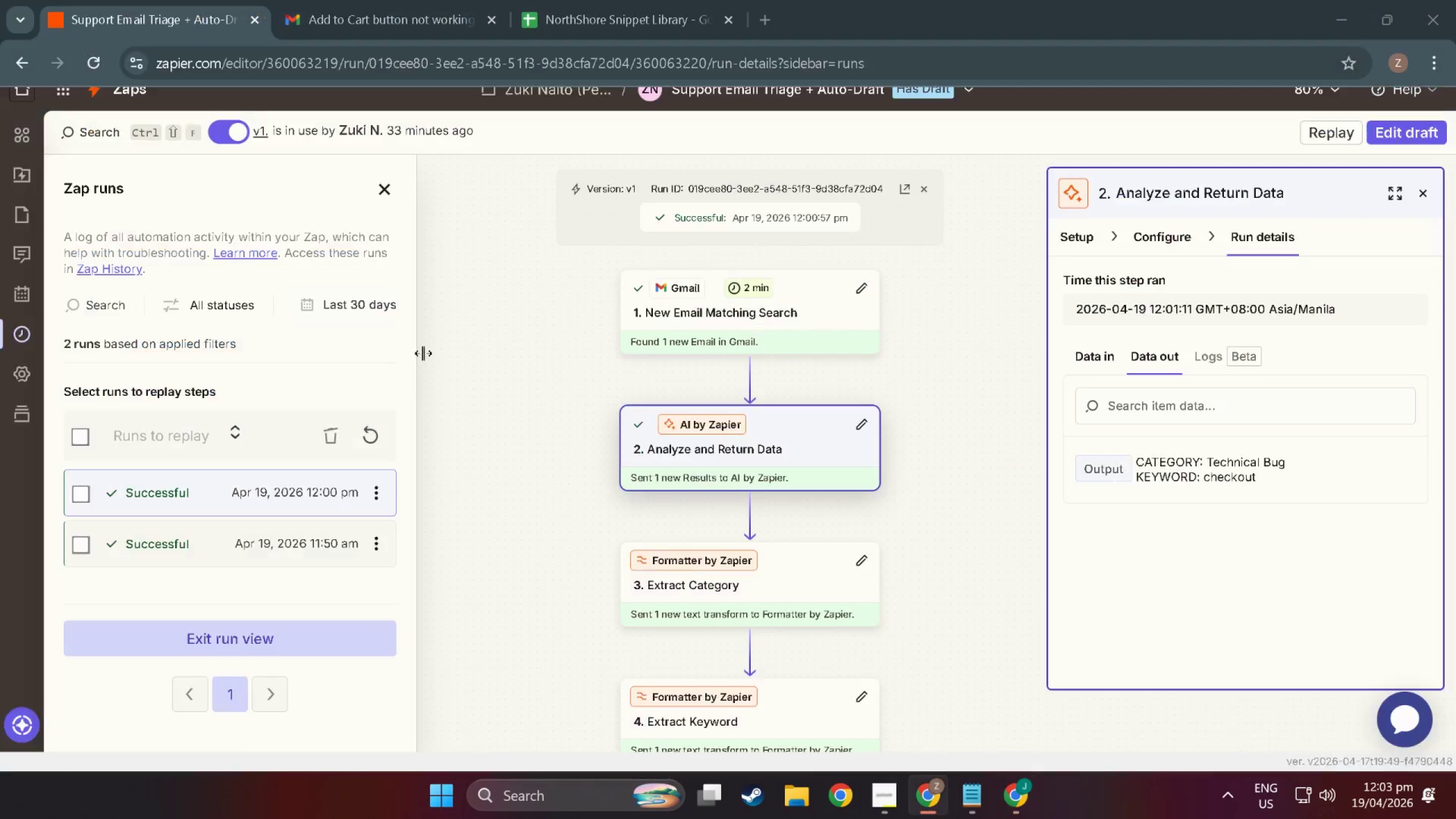 
left_click([398, 0])
 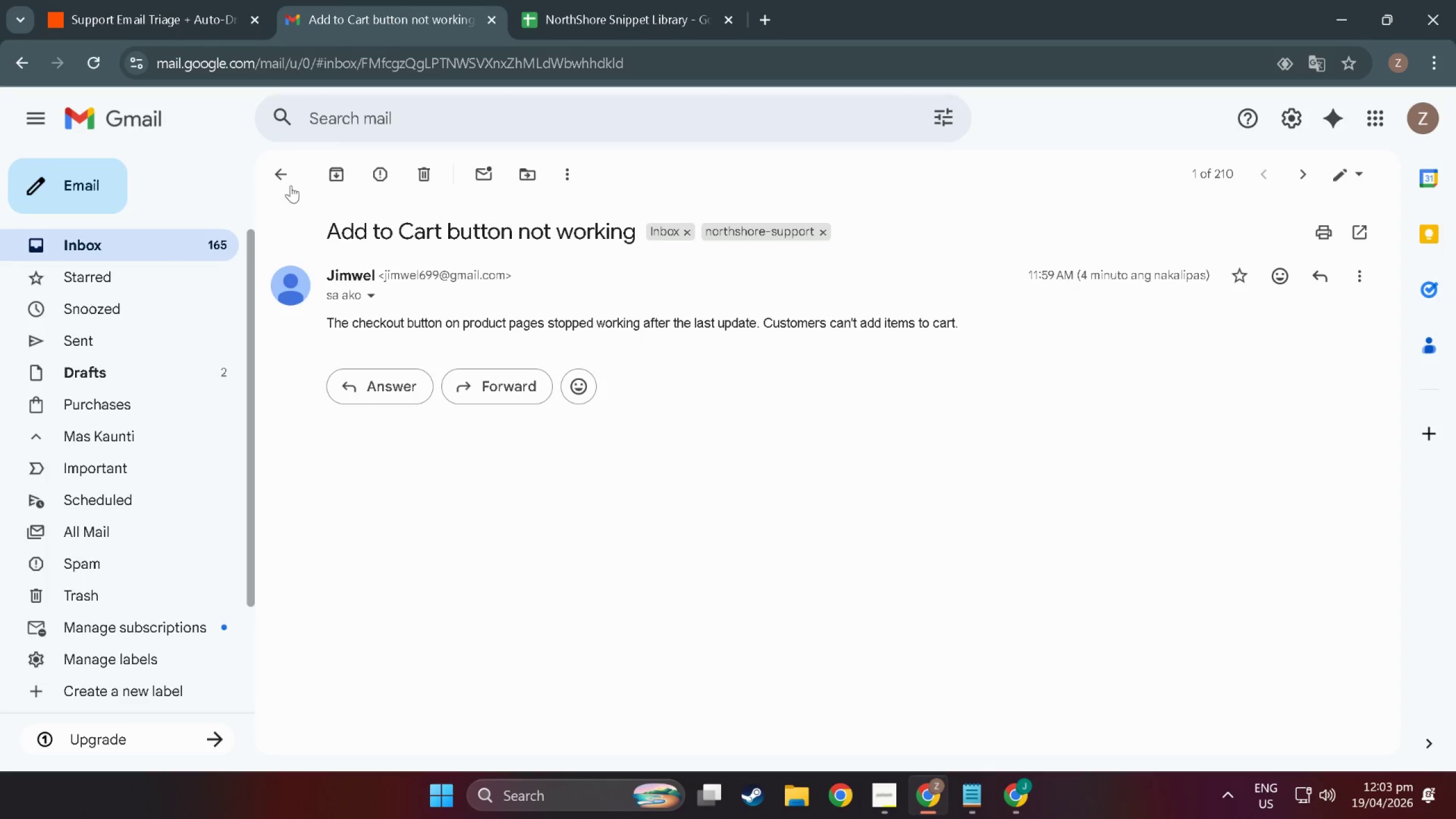 
left_click([292, 179])
 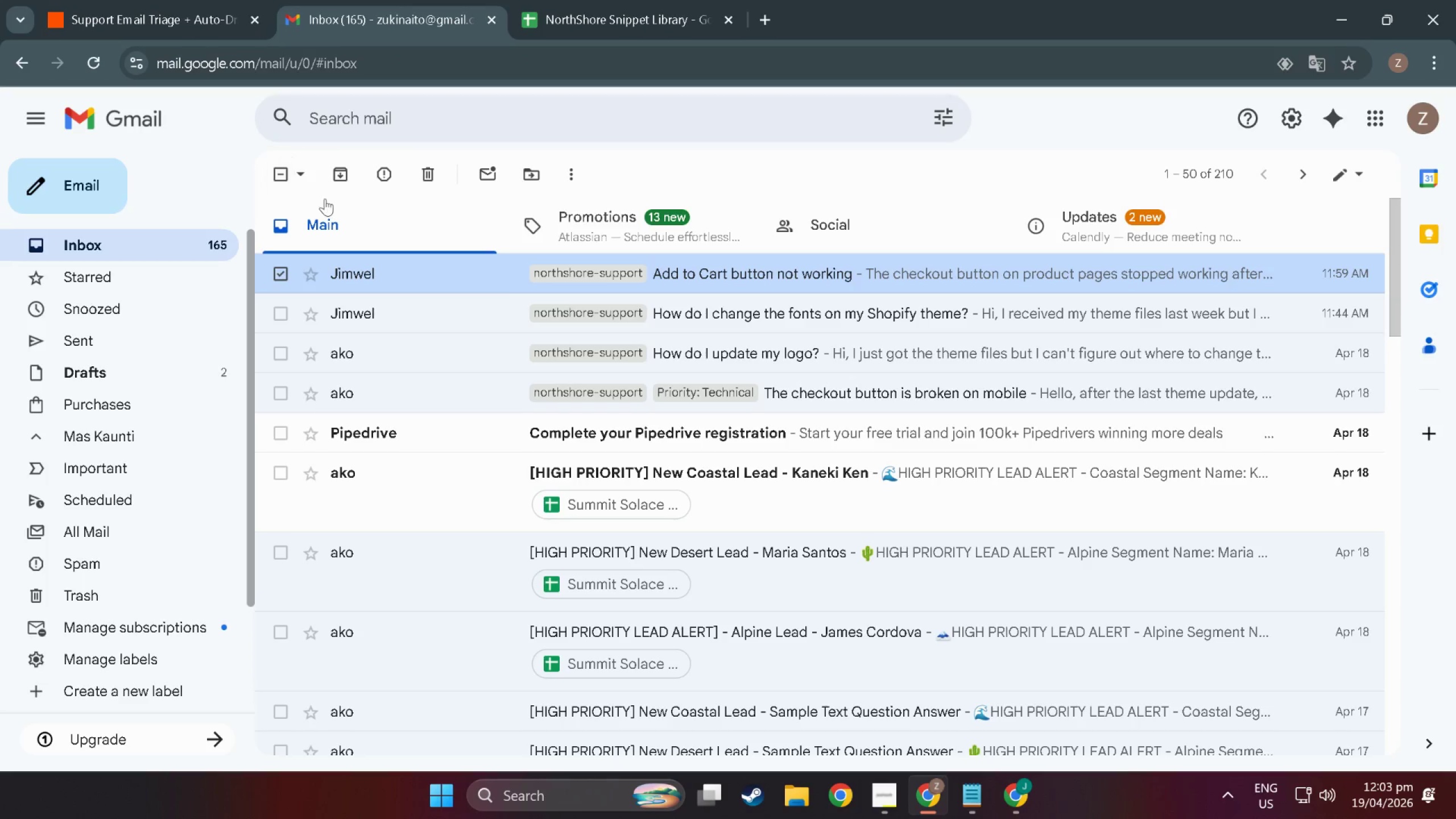 
scroll: coordinate [553, 308], scroll_direction: up, amount: 2.0
 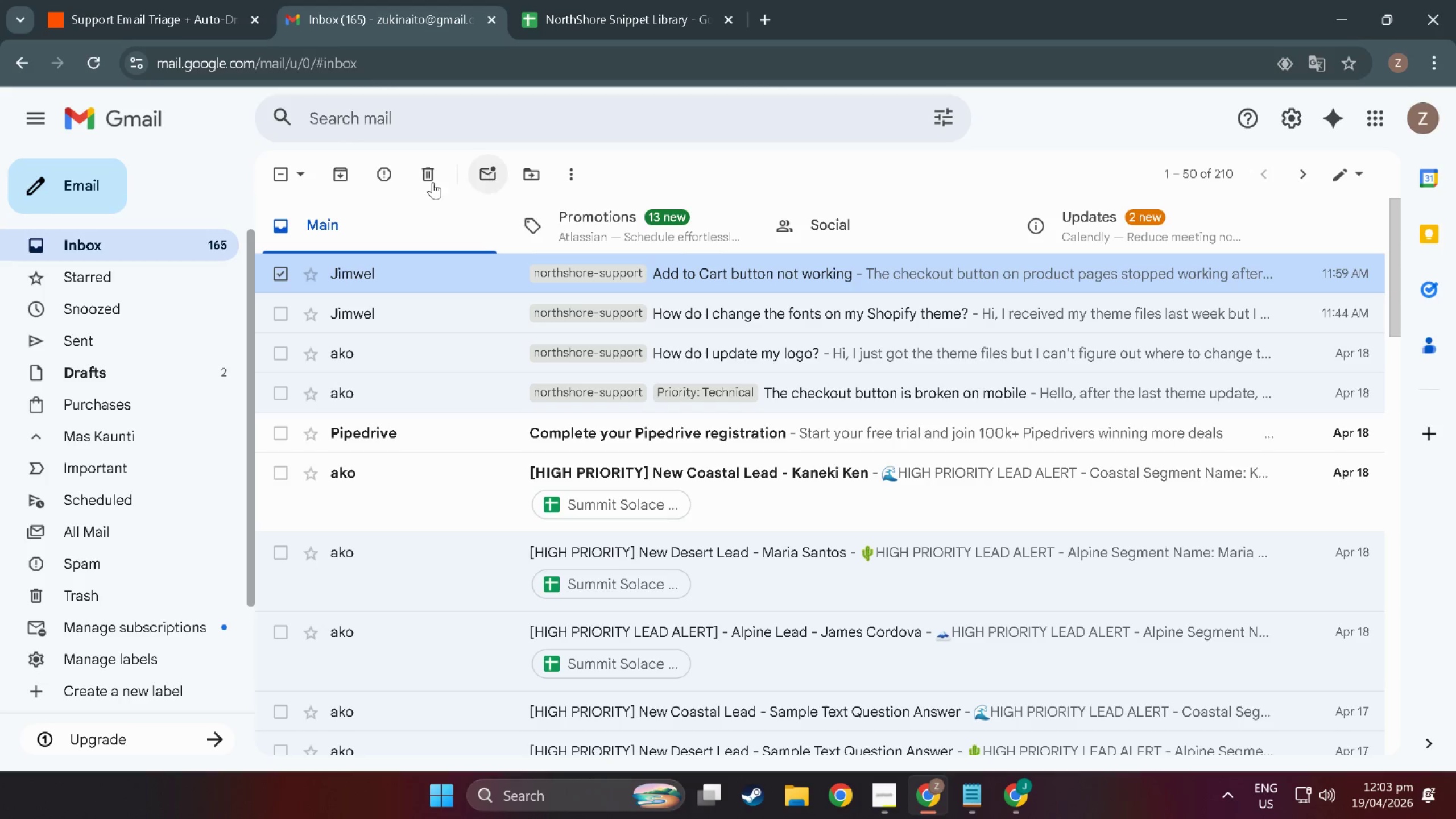 
left_click([284, 266])
 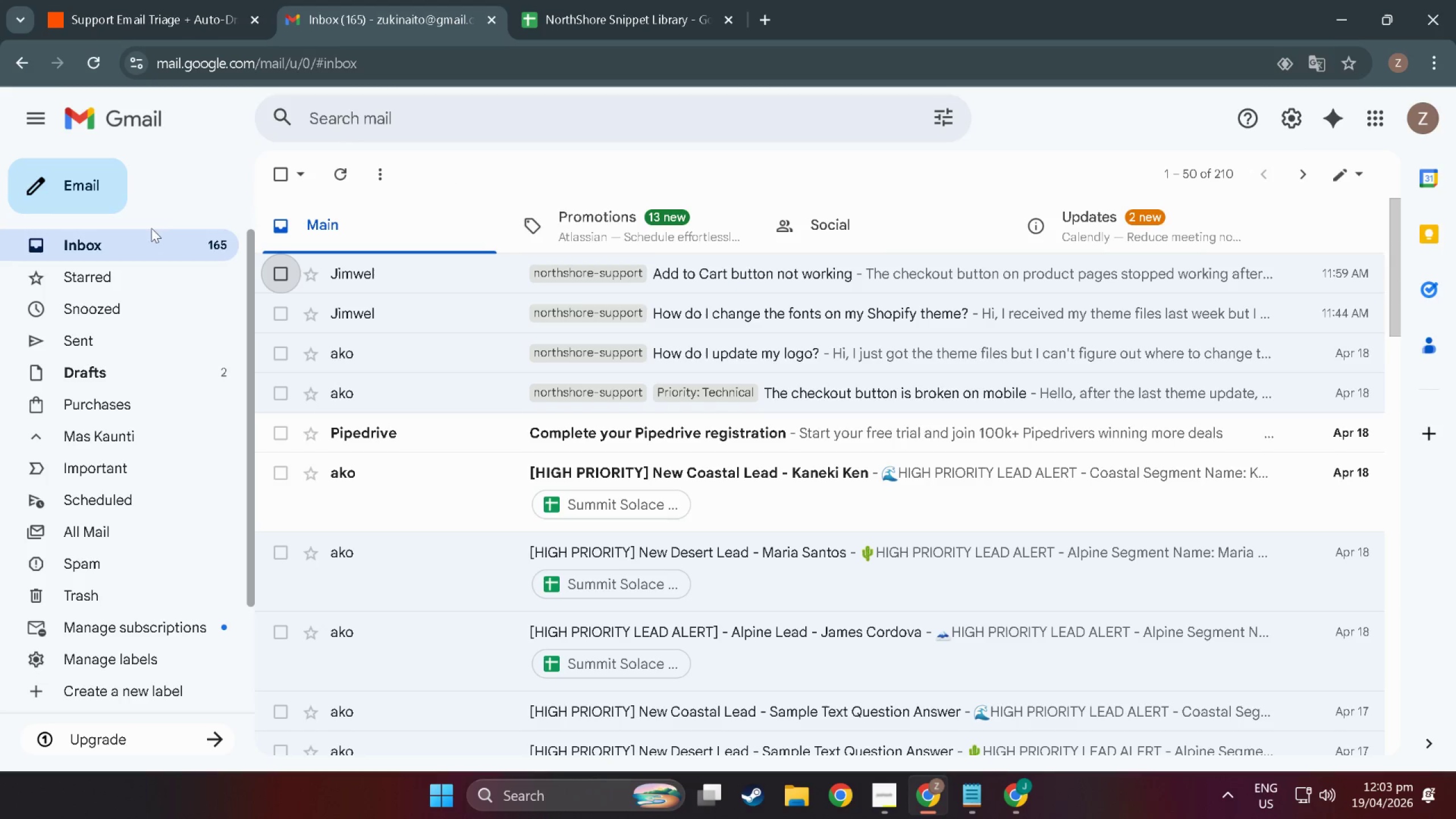 
left_click([336, 169])
 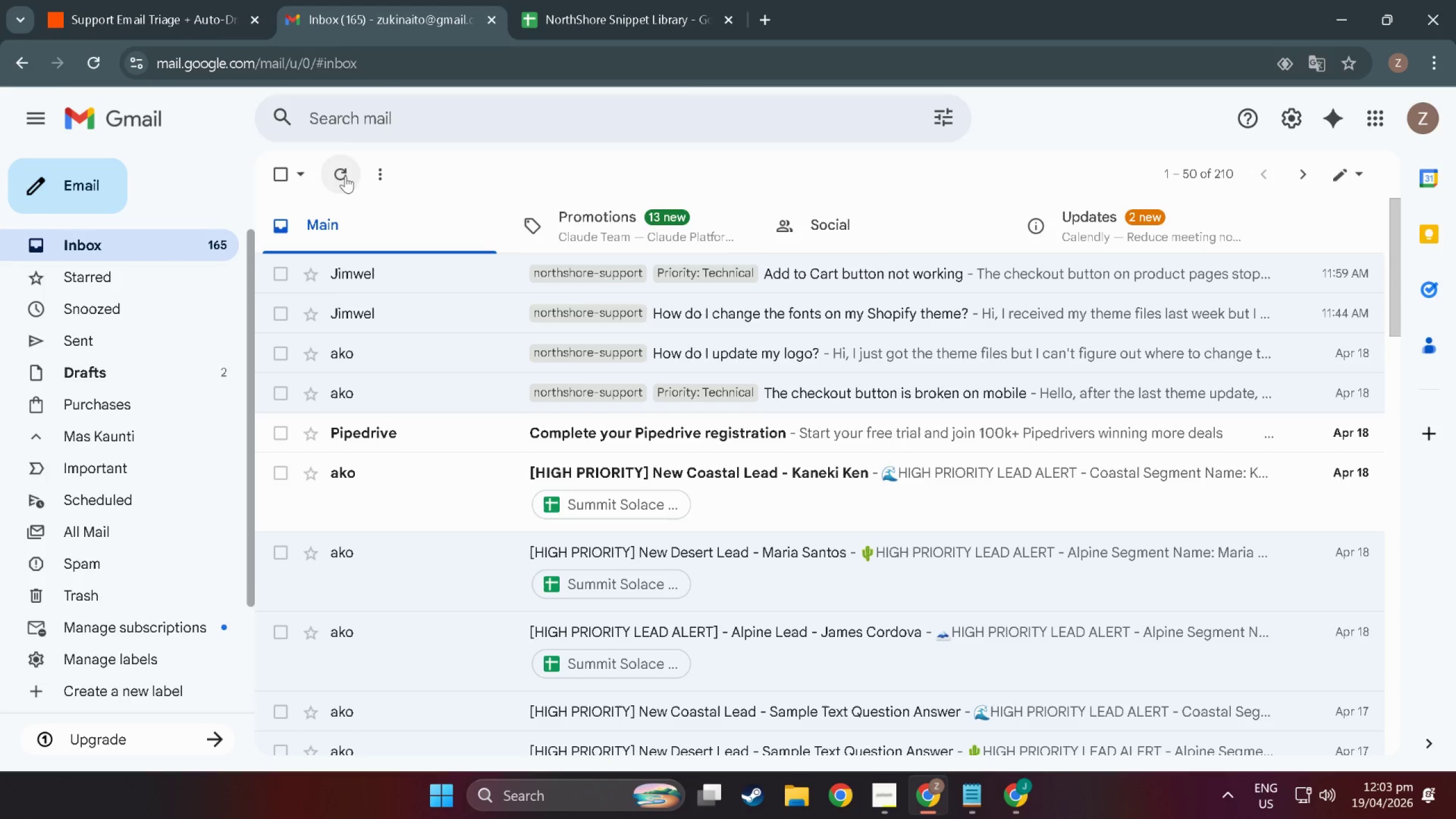 
key(Meta+MetaLeft)
 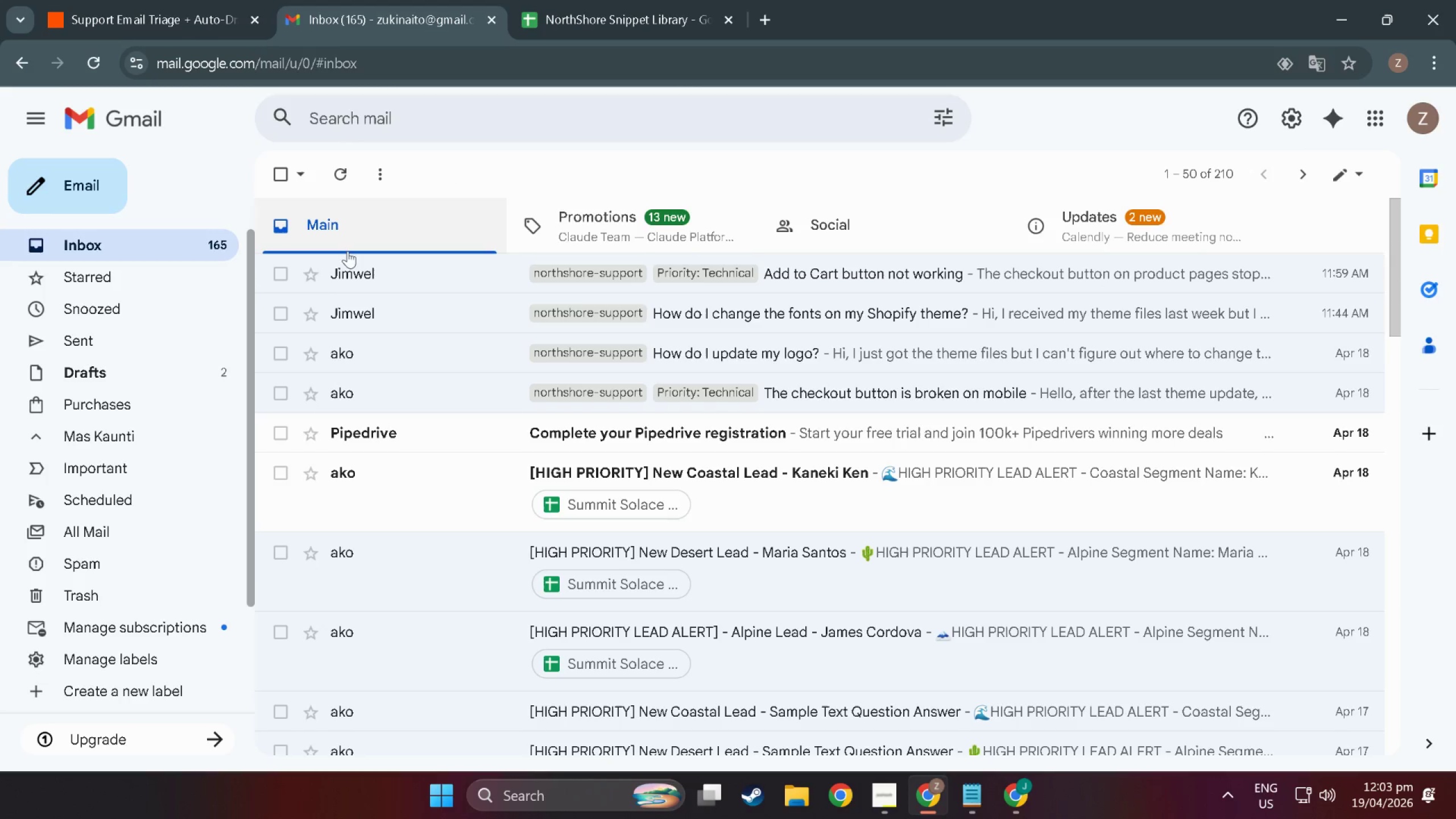 
key(Meta+Shift+ShiftLeft)
 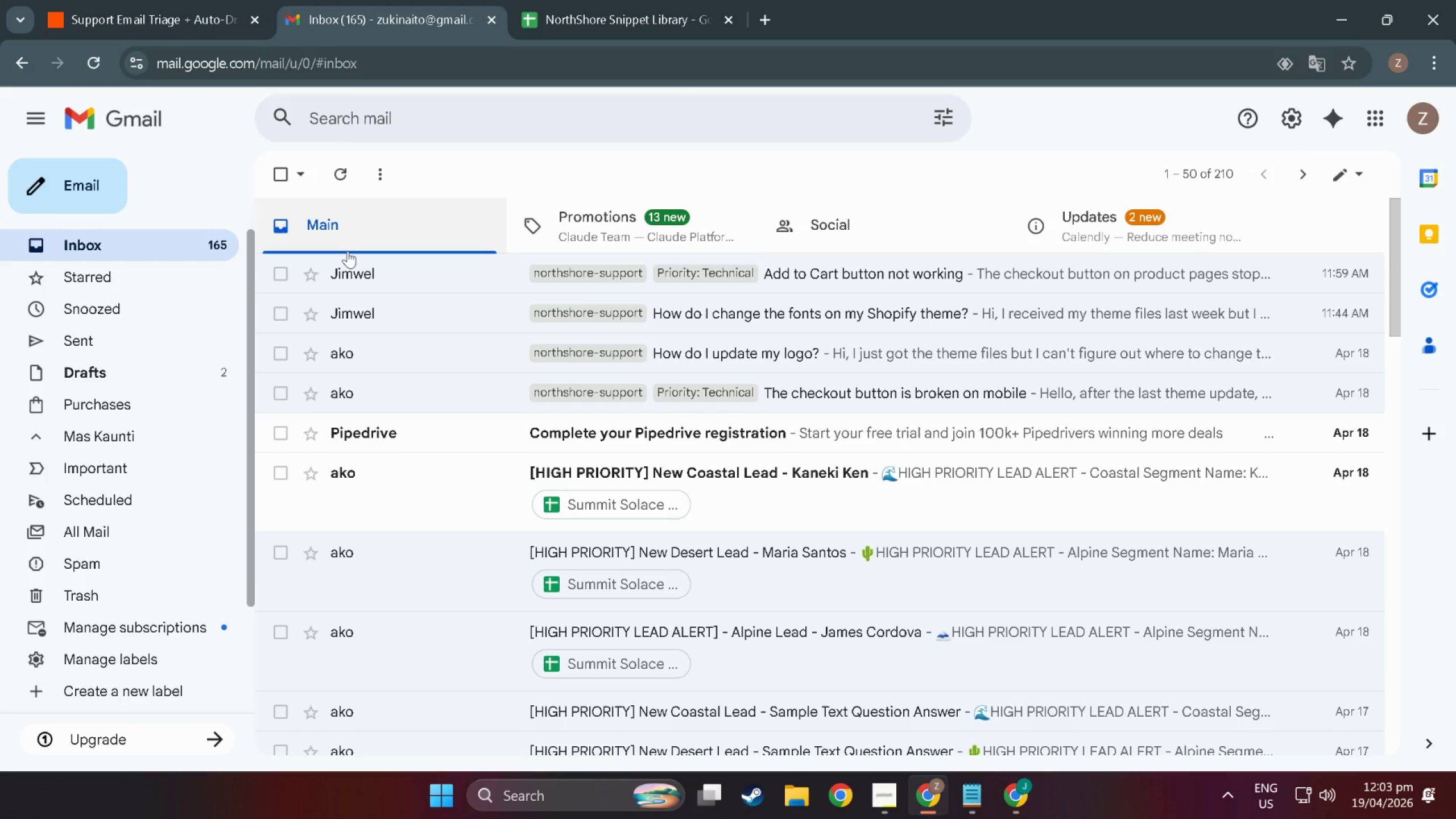 
key(Meta+Shift+S)
 